 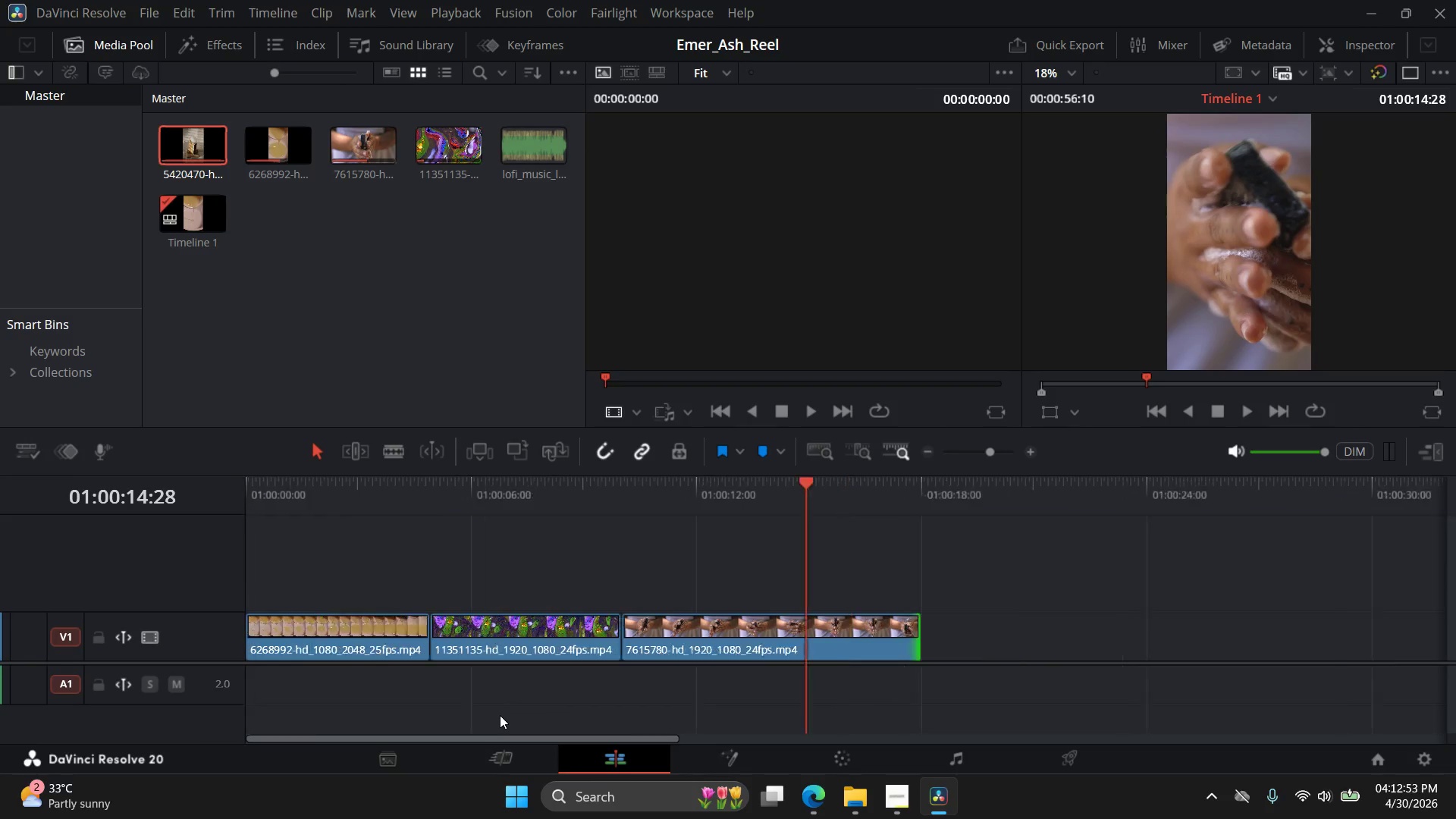 
scroll: coordinate [500, 715], scroll_direction: down, amount: 2.0
 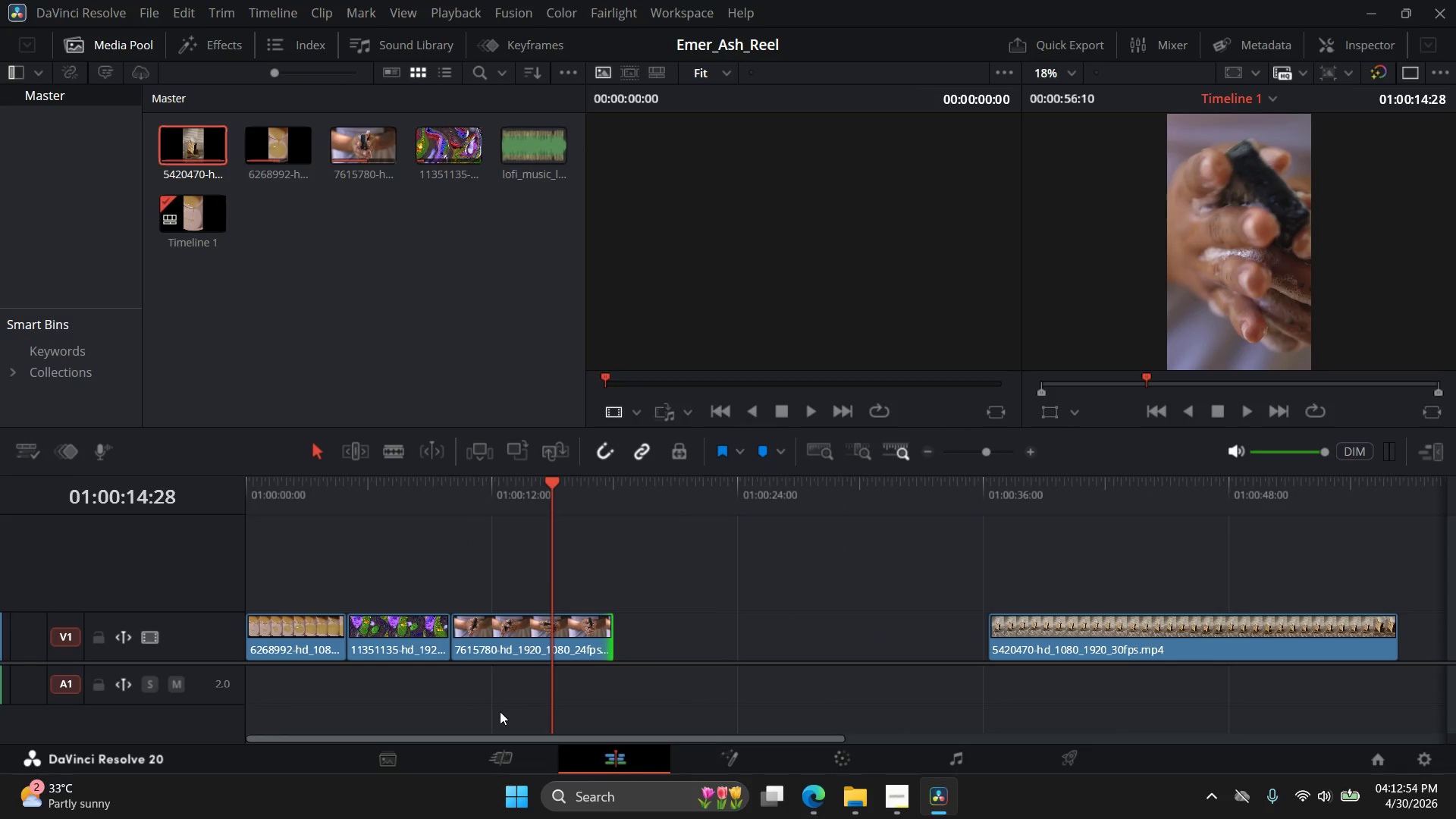 
key(Alt+AltLeft)
 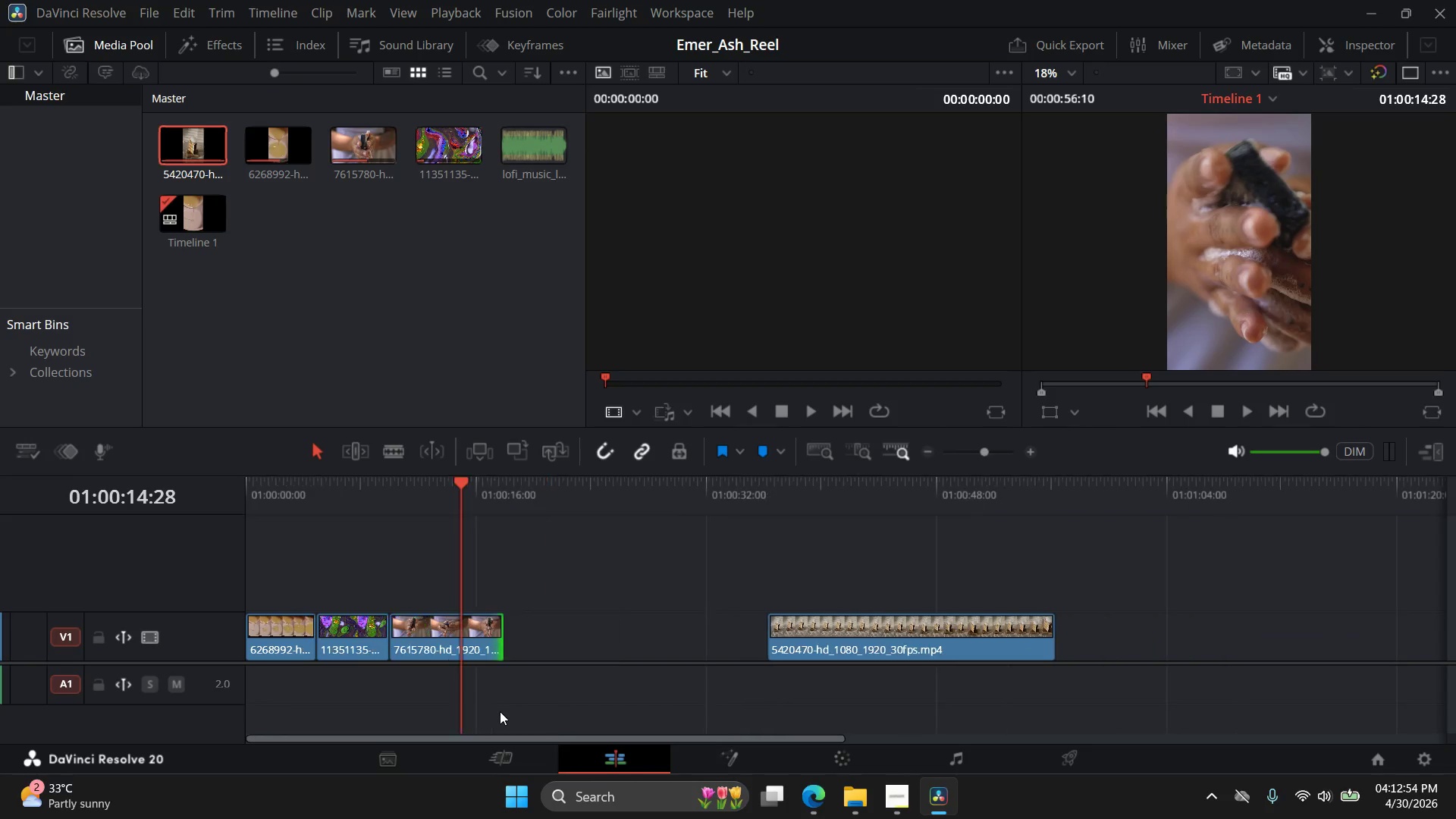 
scroll: coordinate [500, 711], scroll_direction: down, amount: 1.0
 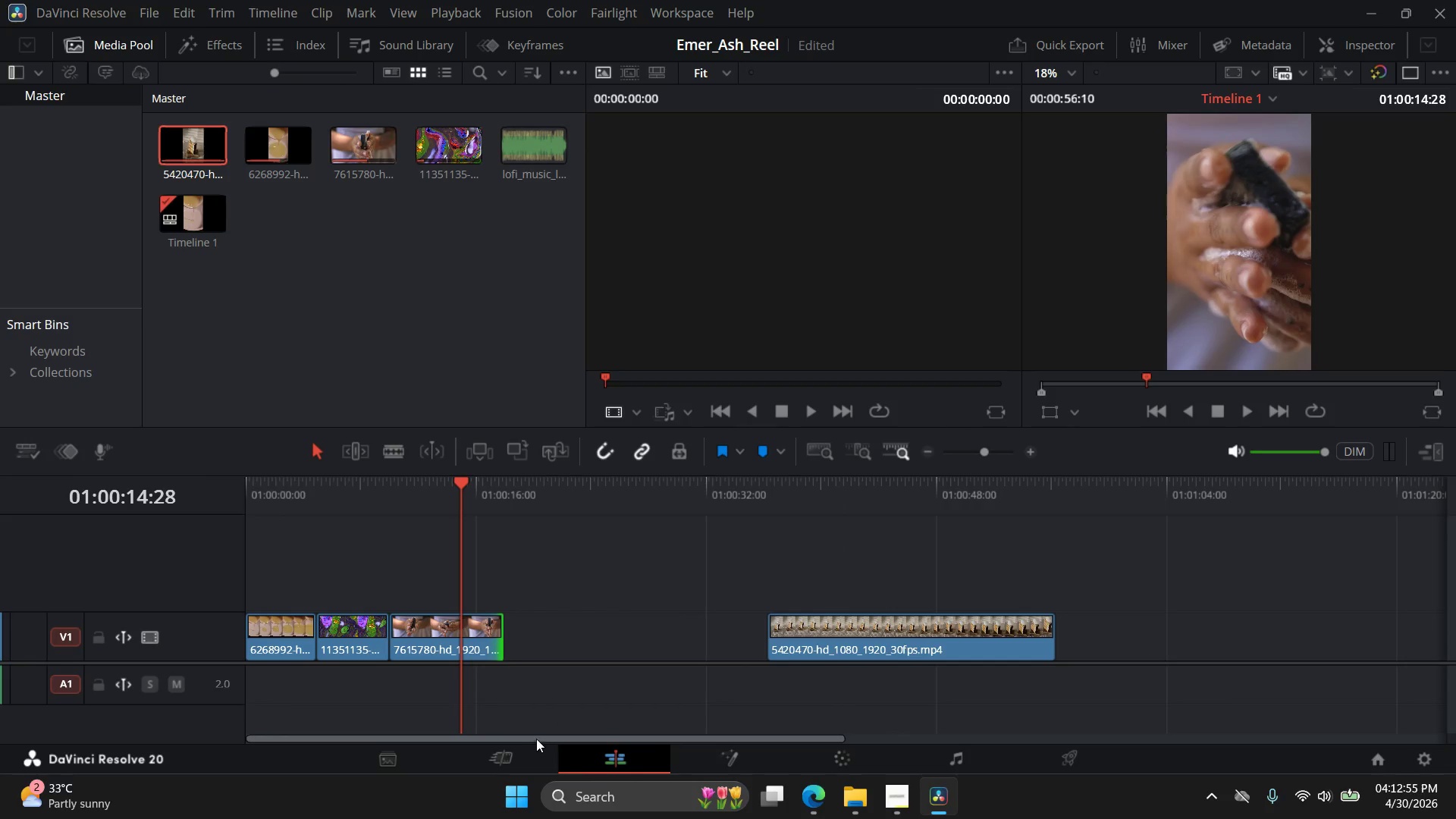 
left_click_drag(start_coordinate=[538, 737], to_coordinate=[475, 733])
 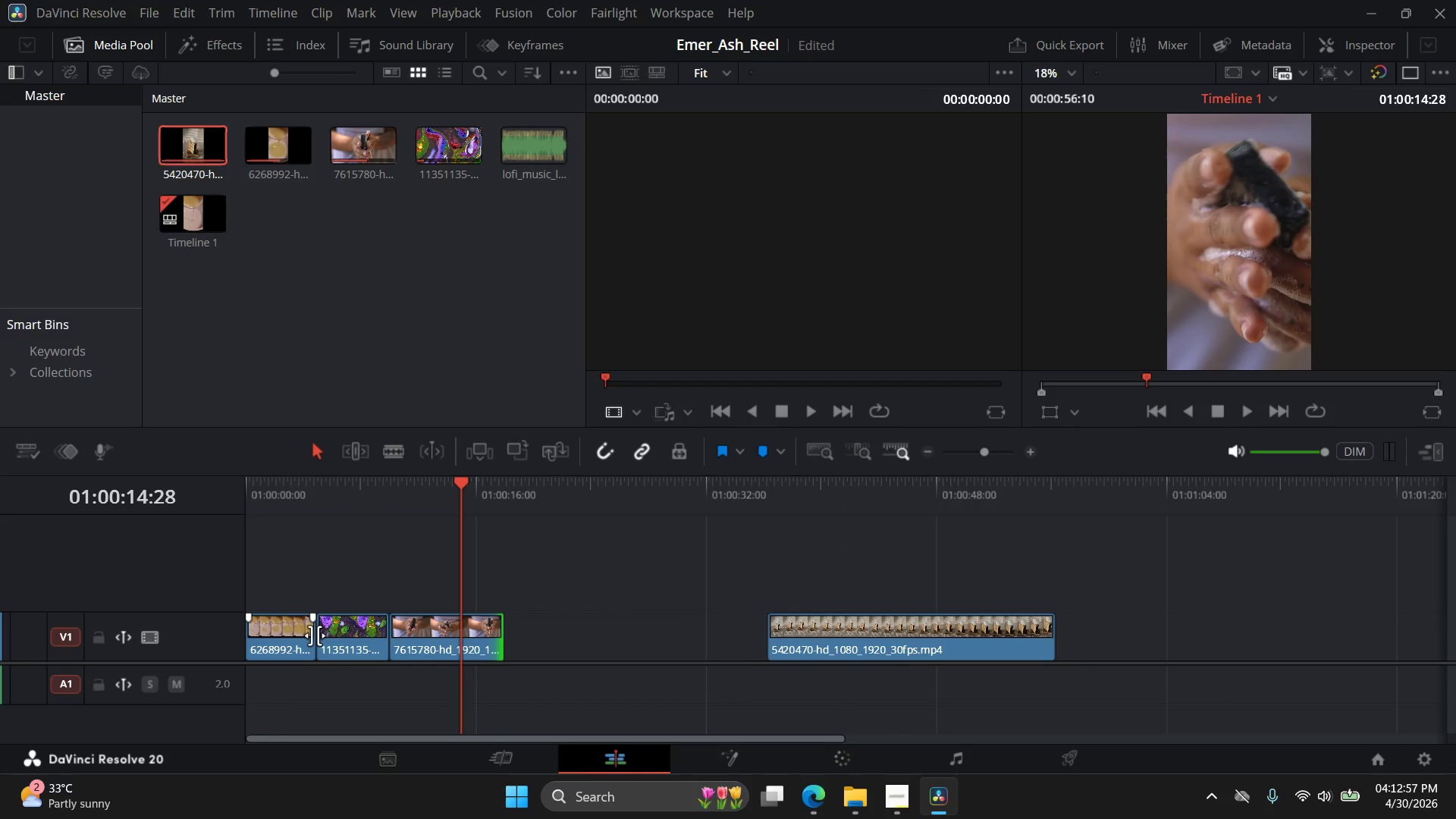 
left_click_drag(start_coordinate=[314, 635], to_coordinate=[303, 636])
 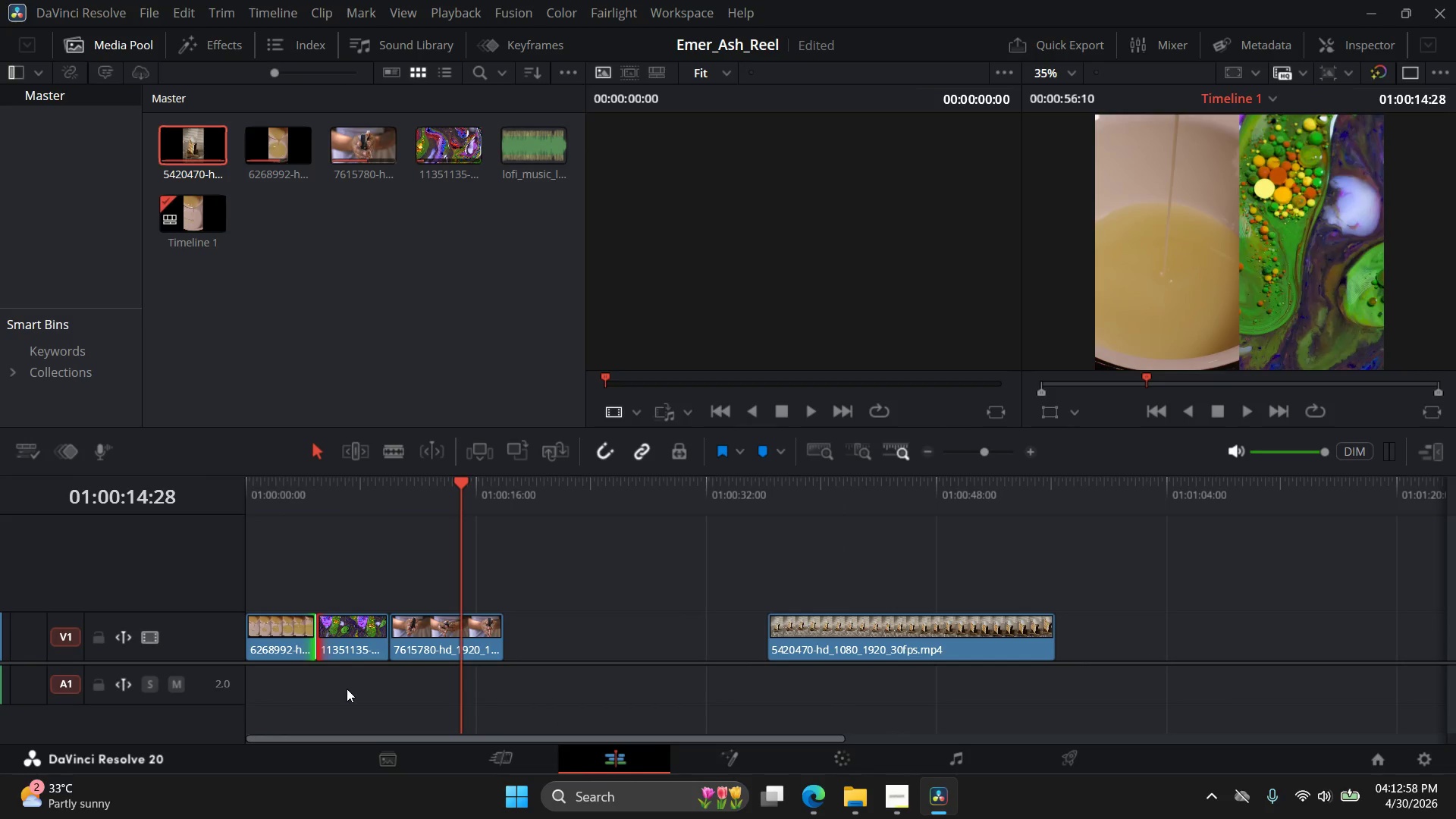 
hold_key(key=AltLeft, duration=0.31)
scroll: coordinate [358, 711], scroll_direction: up, amount: 5.0
 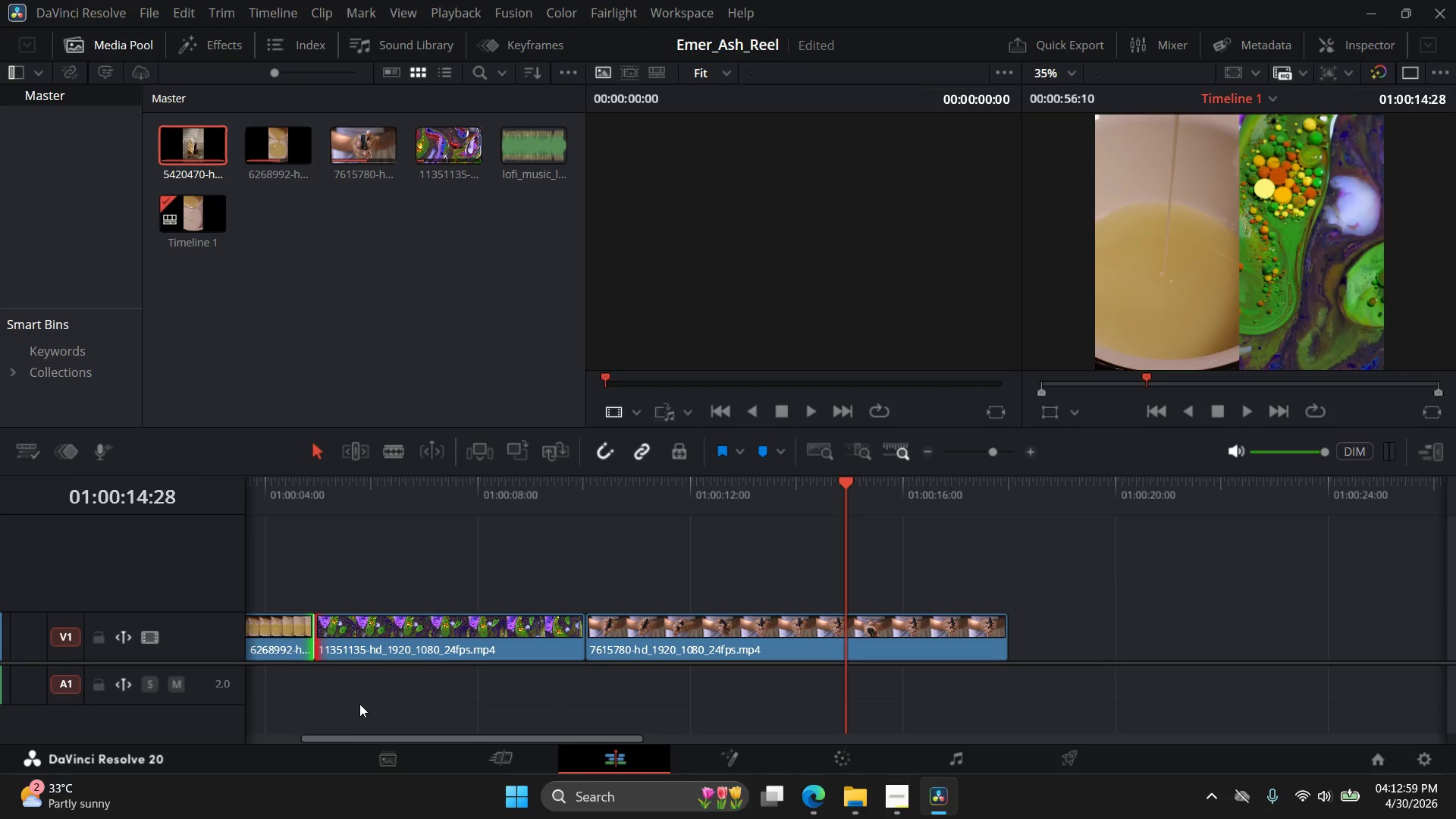 
left_click([371, 695])
 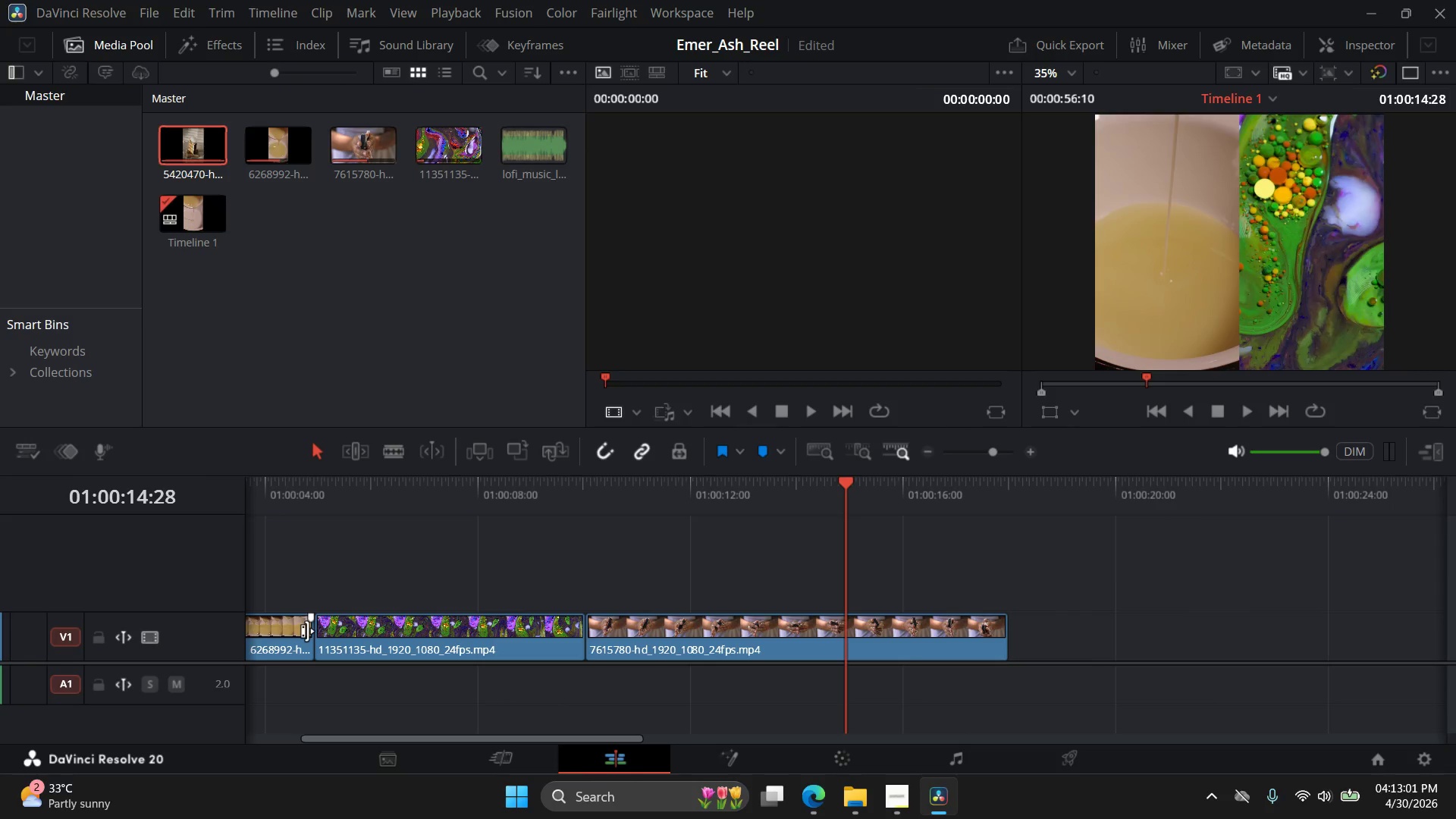 
left_click_drag(start_coordinate=[310, 631], to_coordinate=[298, 647])
 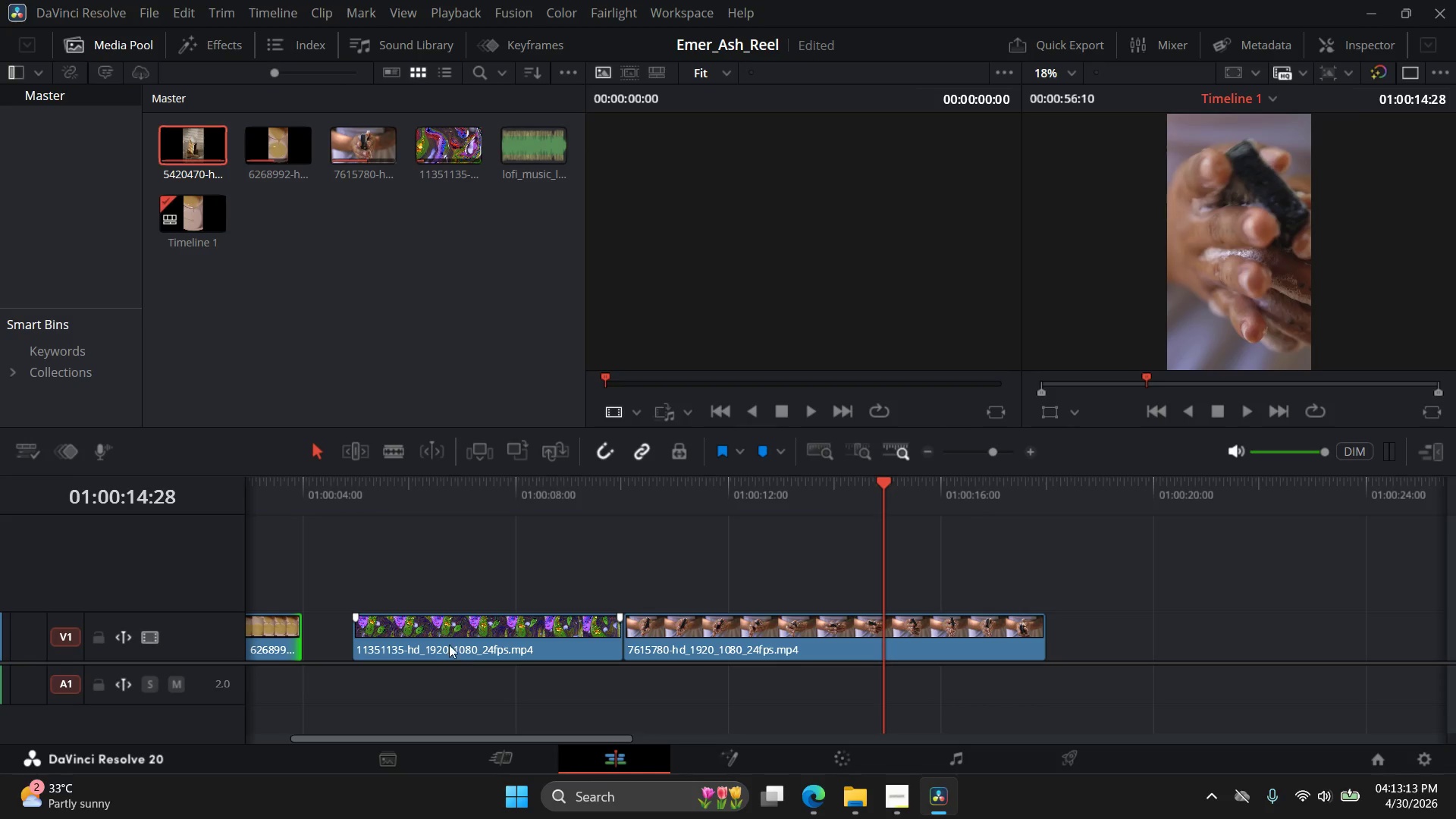 
left_click_drag(start_coordinate=[450, 645], to_coordinate=[396, 647])
 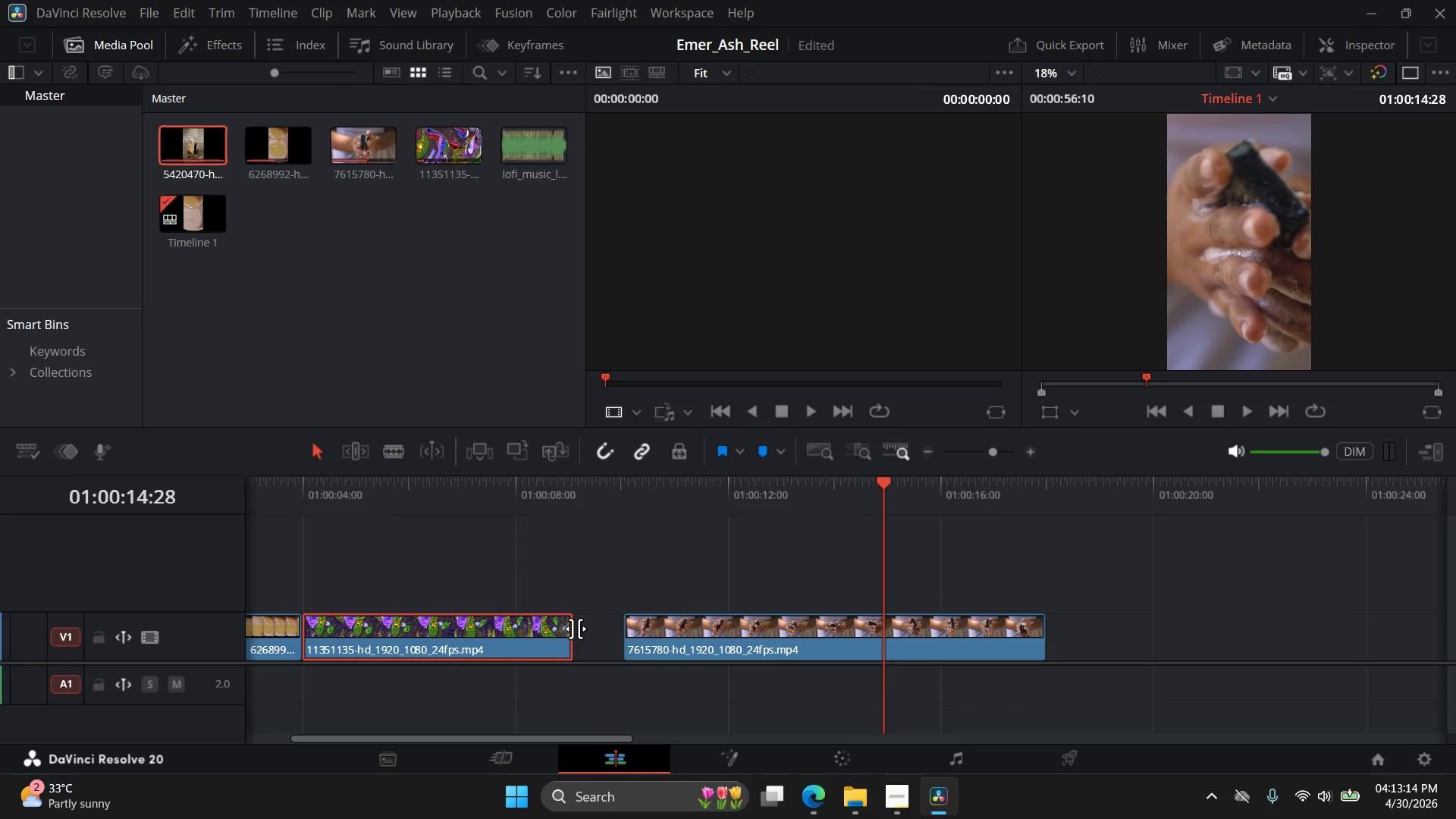 
left_click_drag(start_coordinate=[576, 629], to_coordinate=[516, 633])
 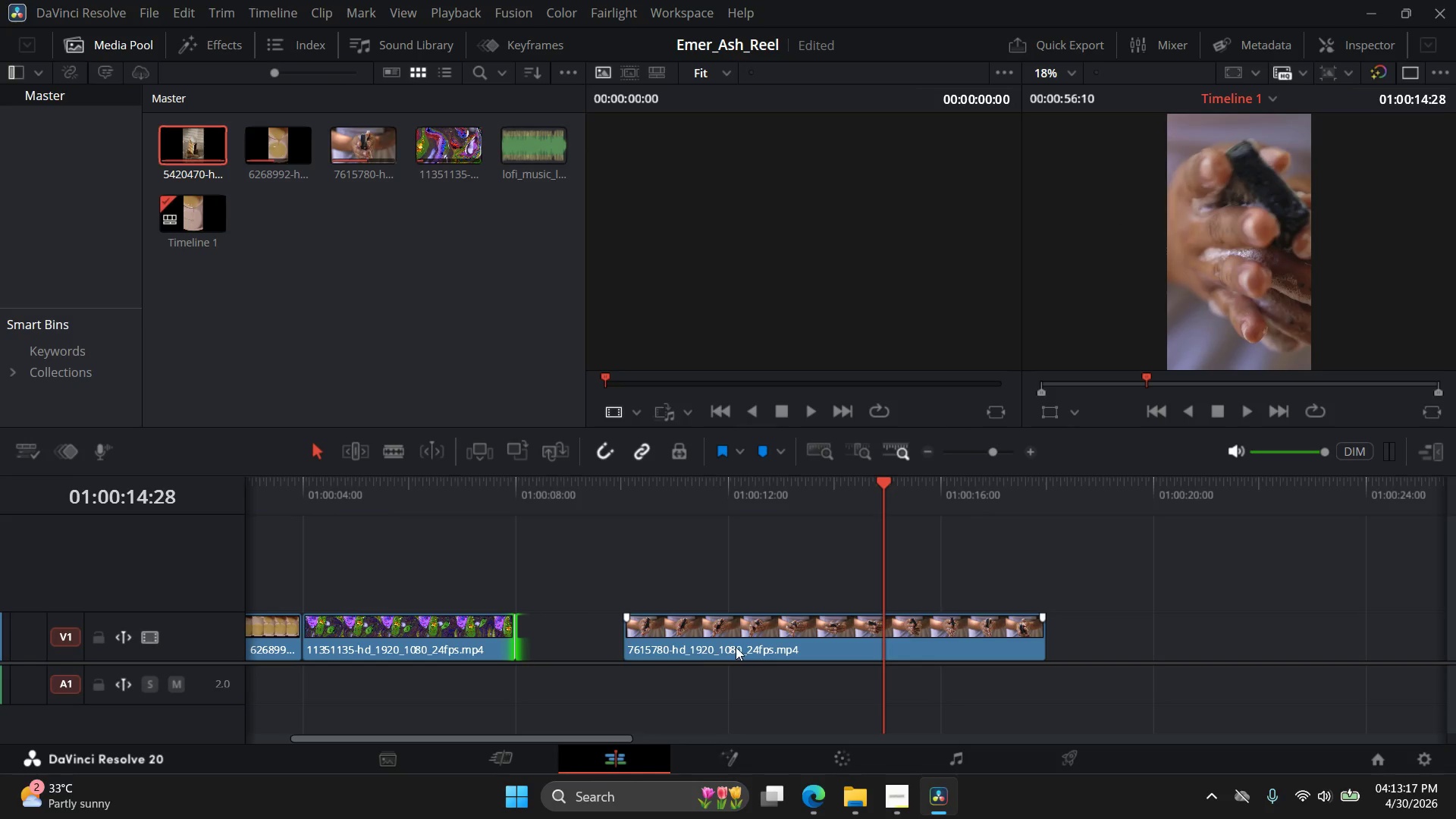 
left_click_drag(start_coordinate=[739, 647], to_coordinate=[628, 648])
 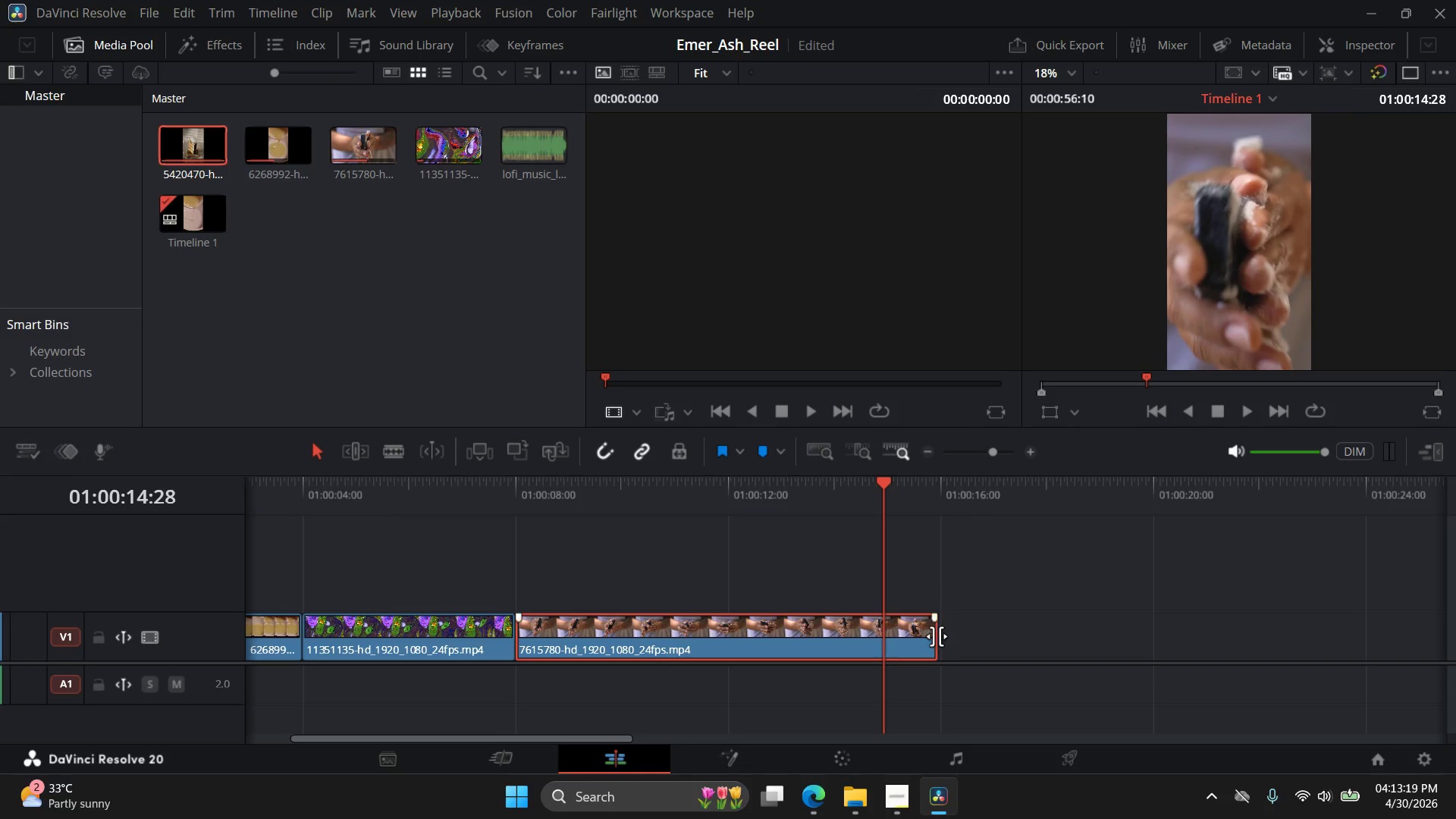 
left_click_drag(start_coordinate=[937, 636], to_coordinate=[726, 640])
 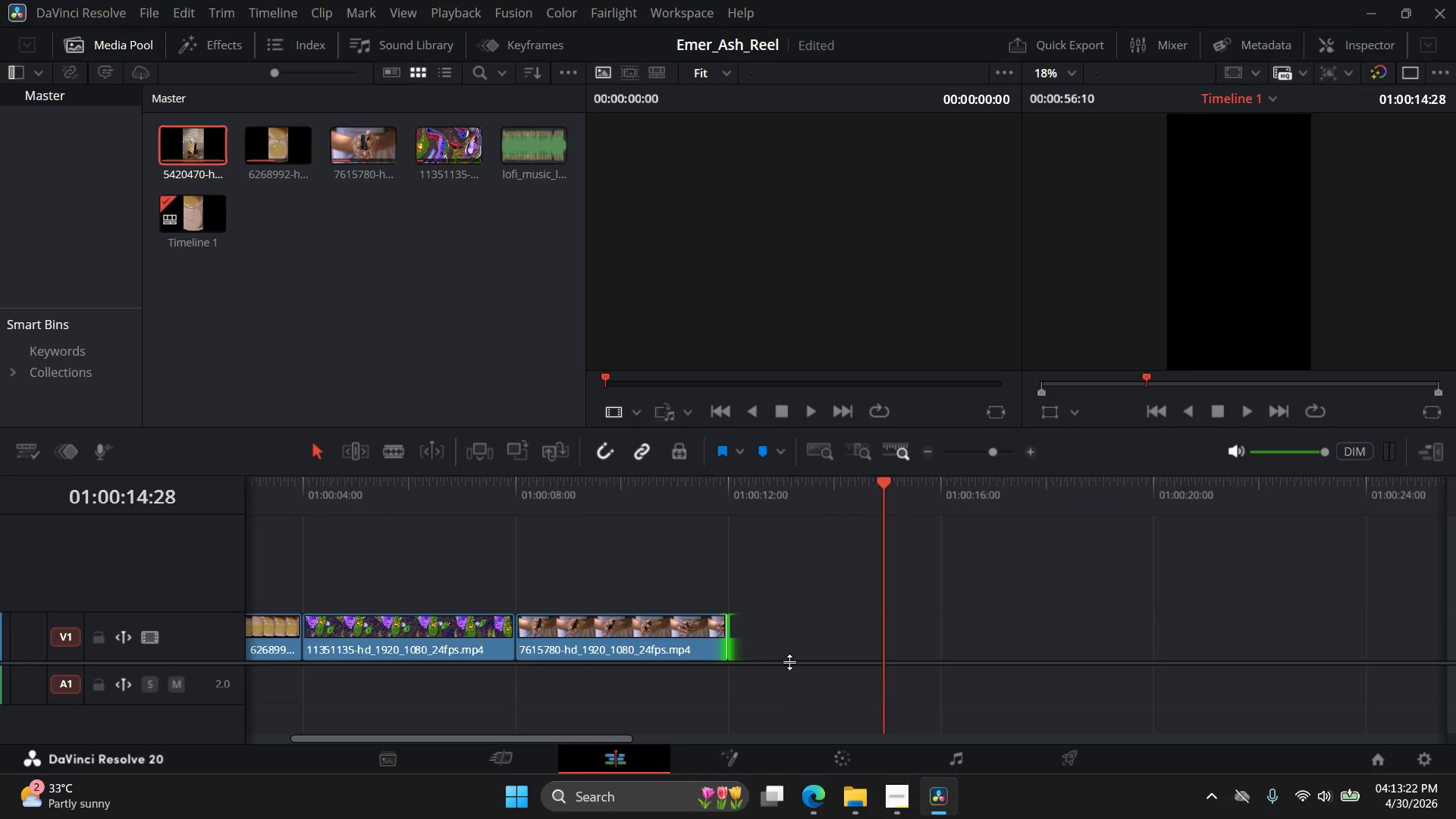 
hold_key(key=AltLeft, duration=0.45)
scroll: coordinate [789, 661], scroll_direction: down, amount: 5.0
 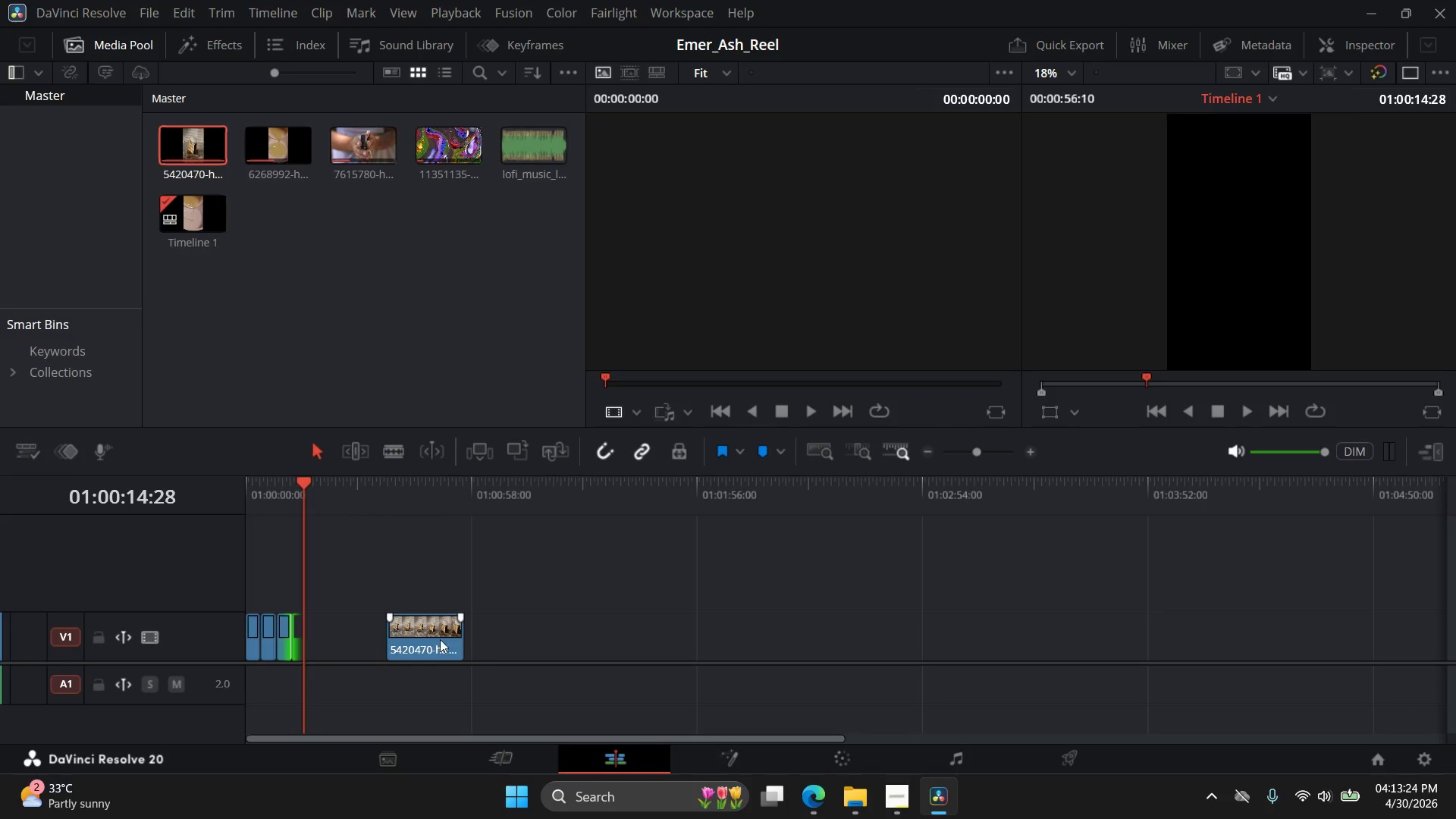 
left_click_drag(start_coordinate=[444, 646], to_coordinate=[347, 648])
 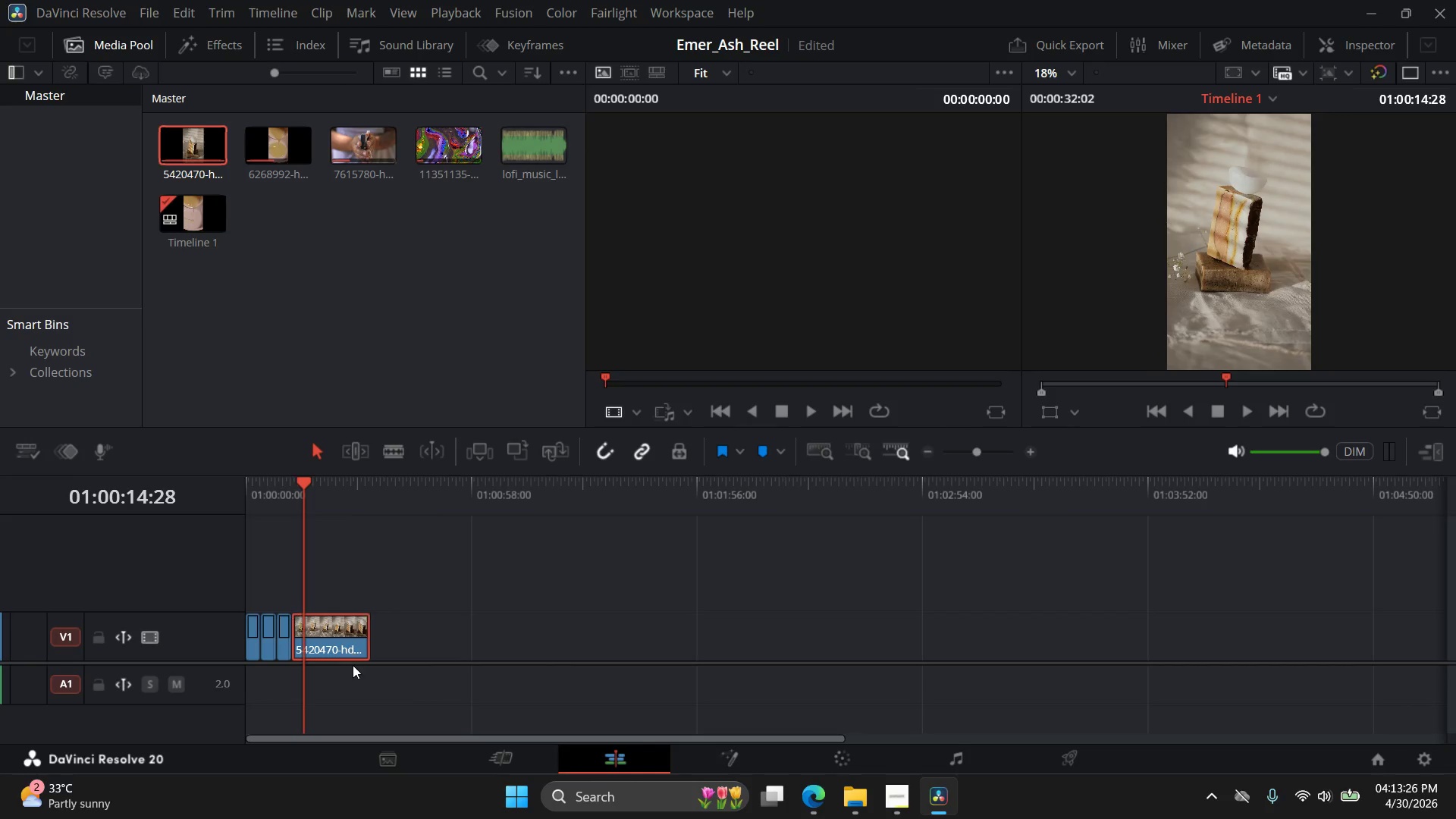 
hold_key(key=AltLeft, duration=0.69)
scroll: coordinate [406, 662], scroll_direction: up, amount: 12.0
 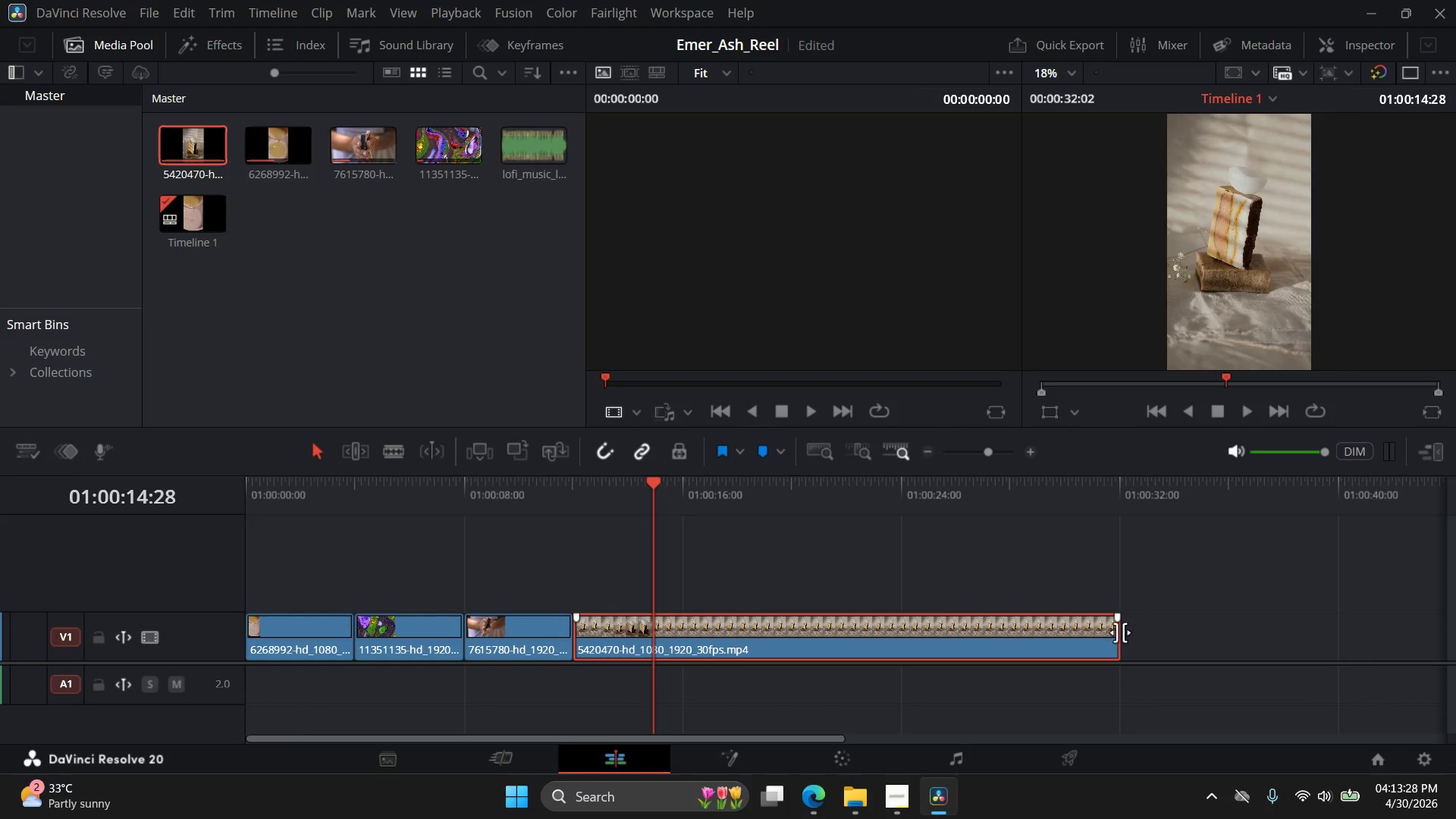 
left_click_drag(start_coordinate=[1119, 632], to_coordinate=[680, 654])
 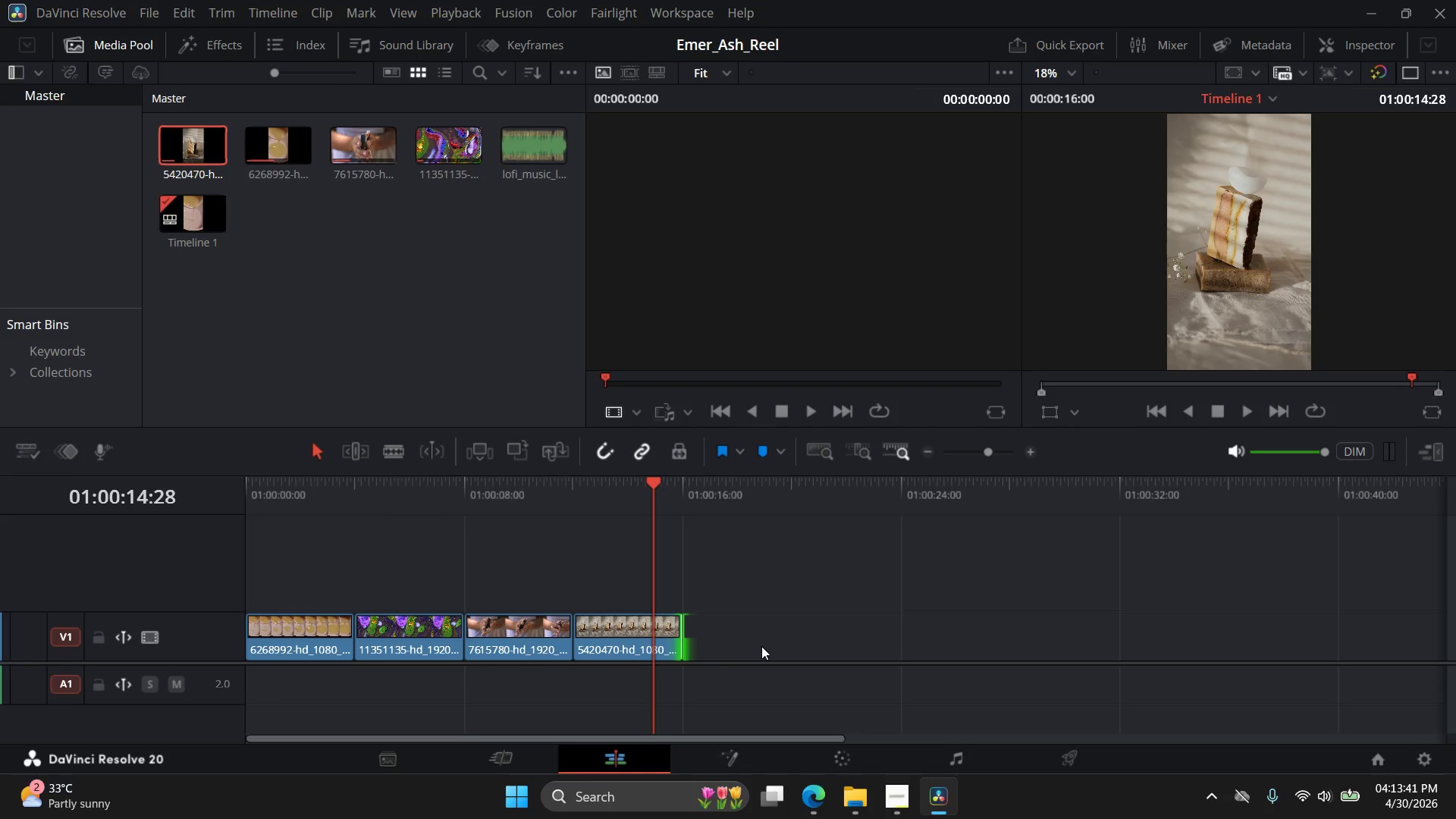 
wait(15.41)
 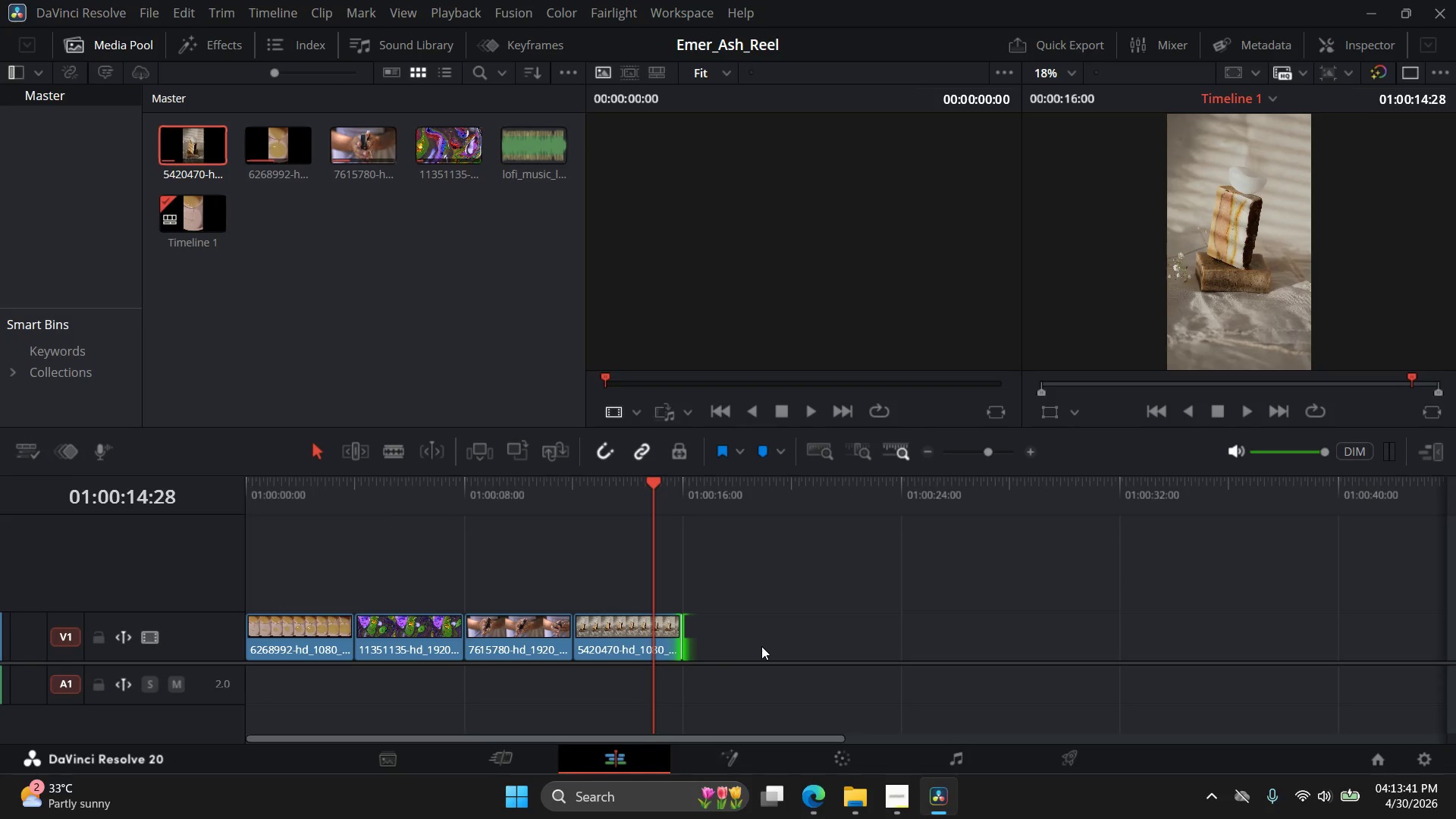 
left_click([503, 645])
 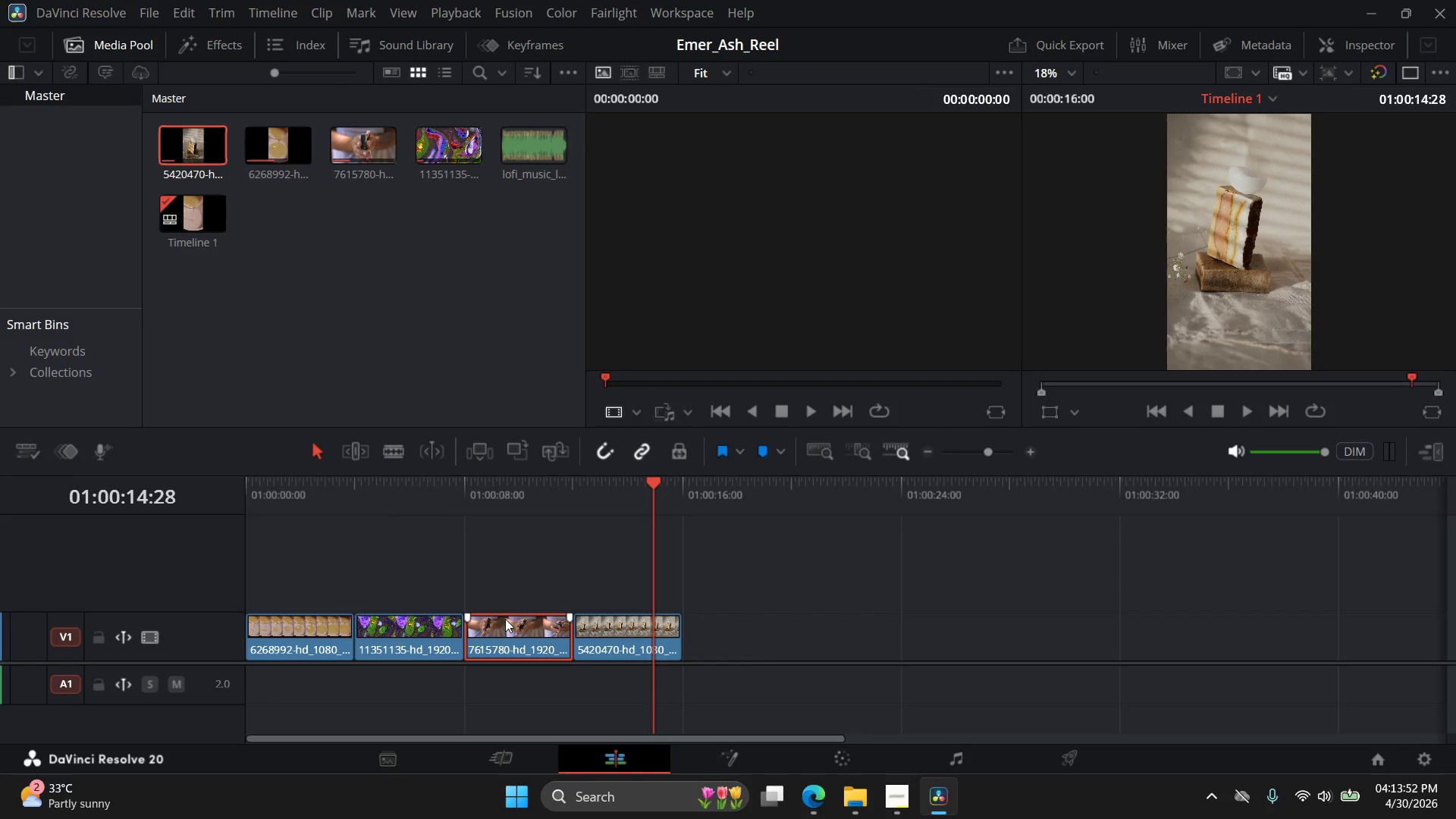 
wait(10.3)
 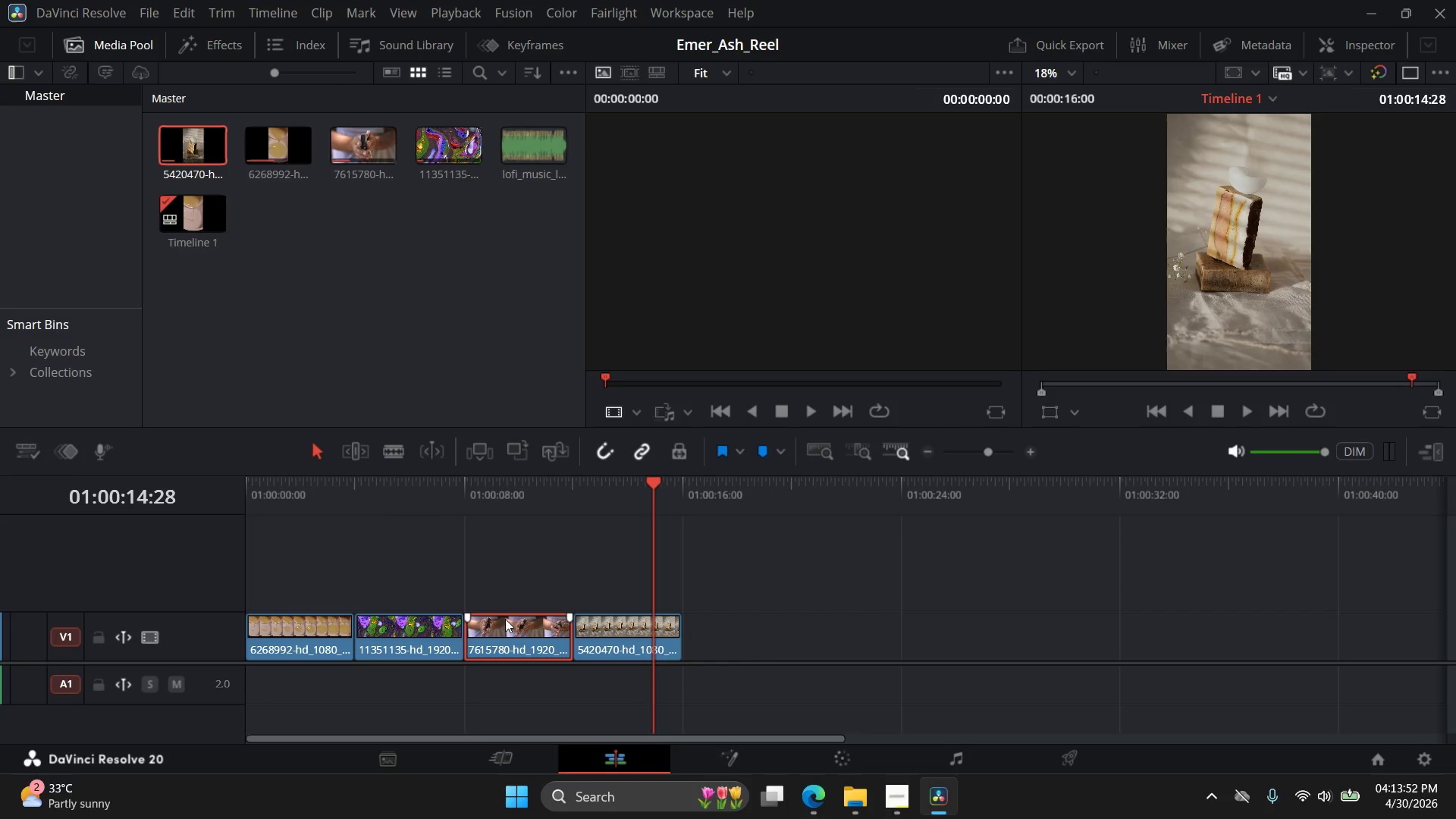 
left_click([570, 14])
 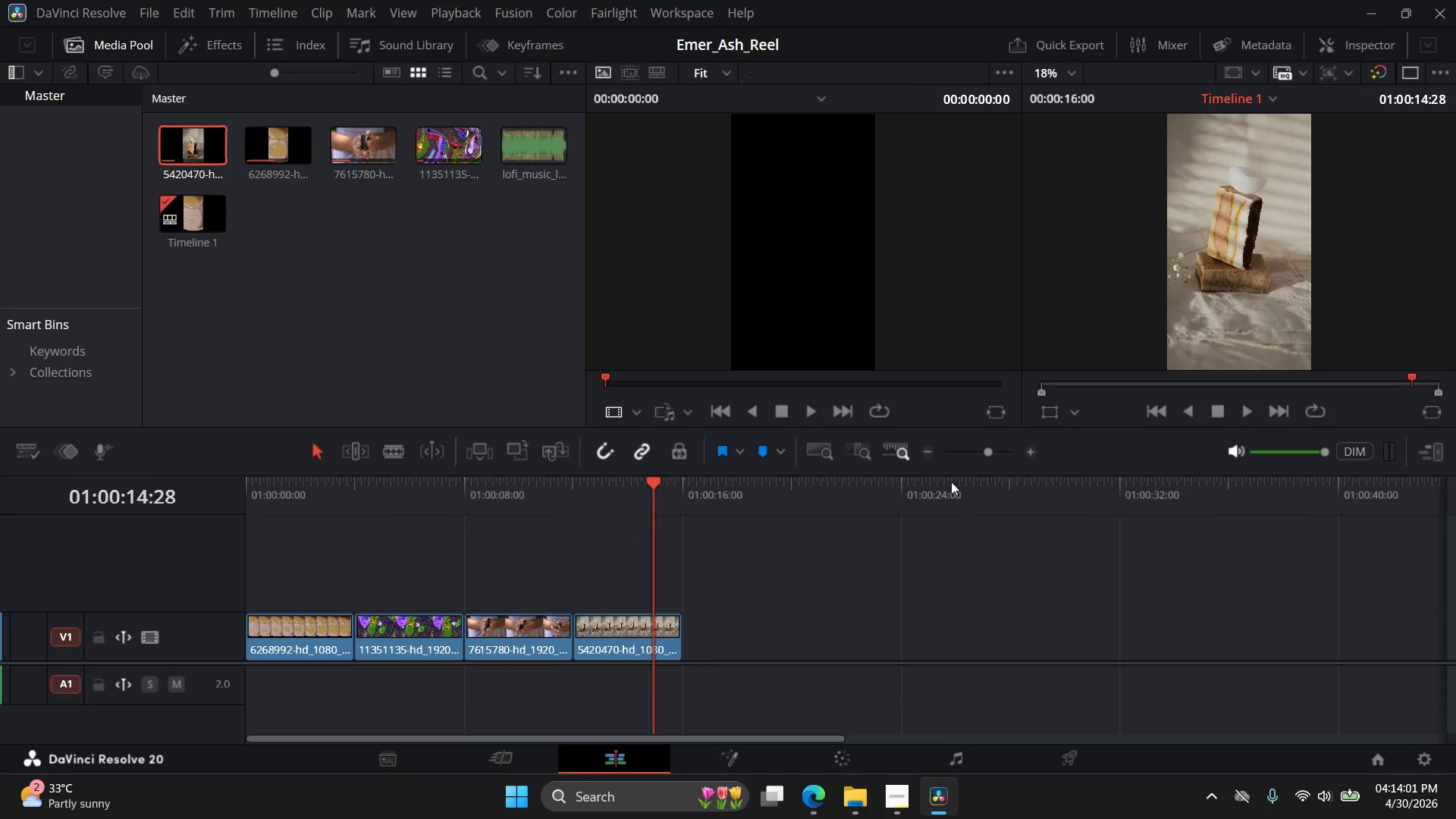 
wait(6.3)
 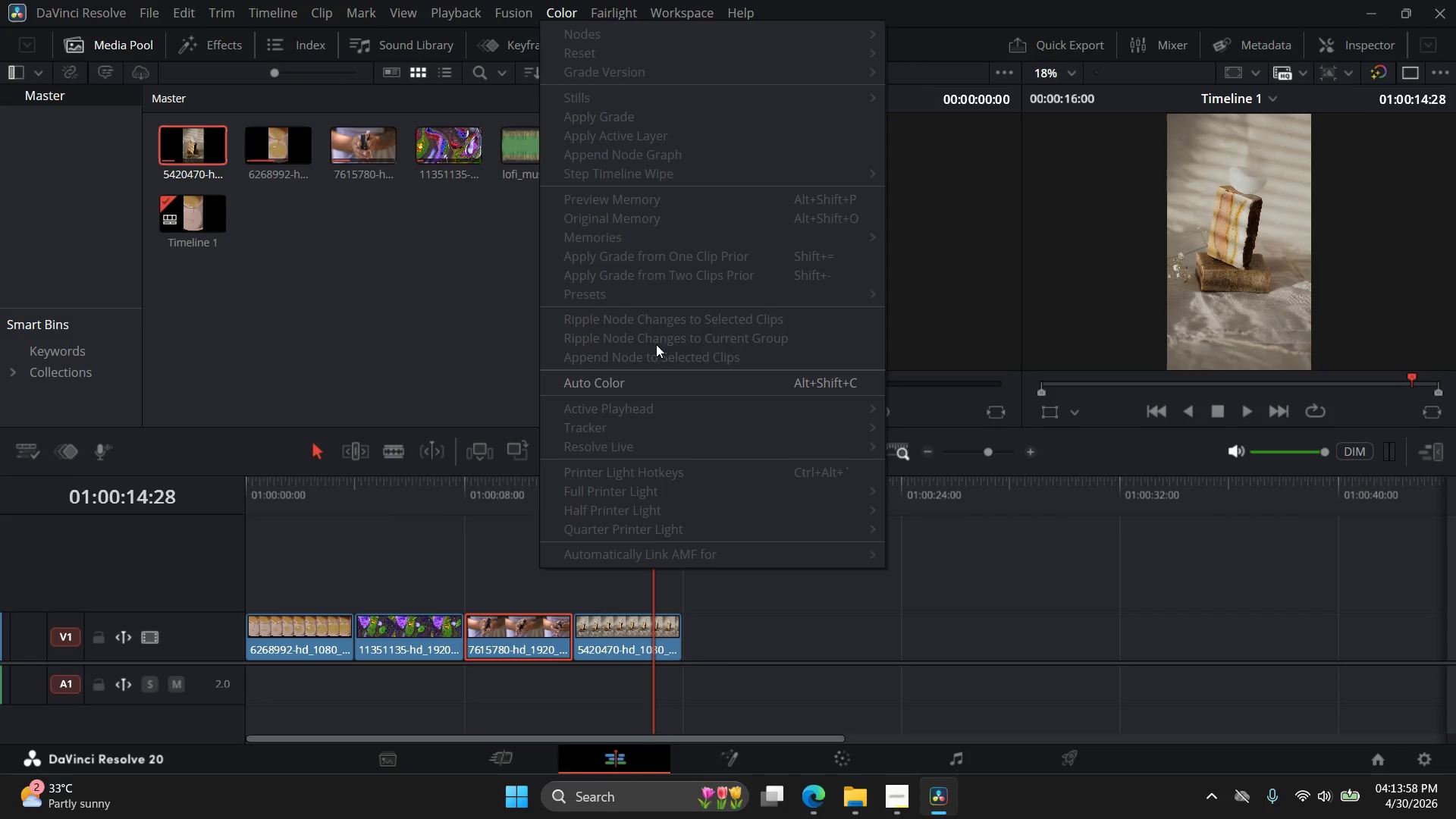 
left_click([1006, 76])
 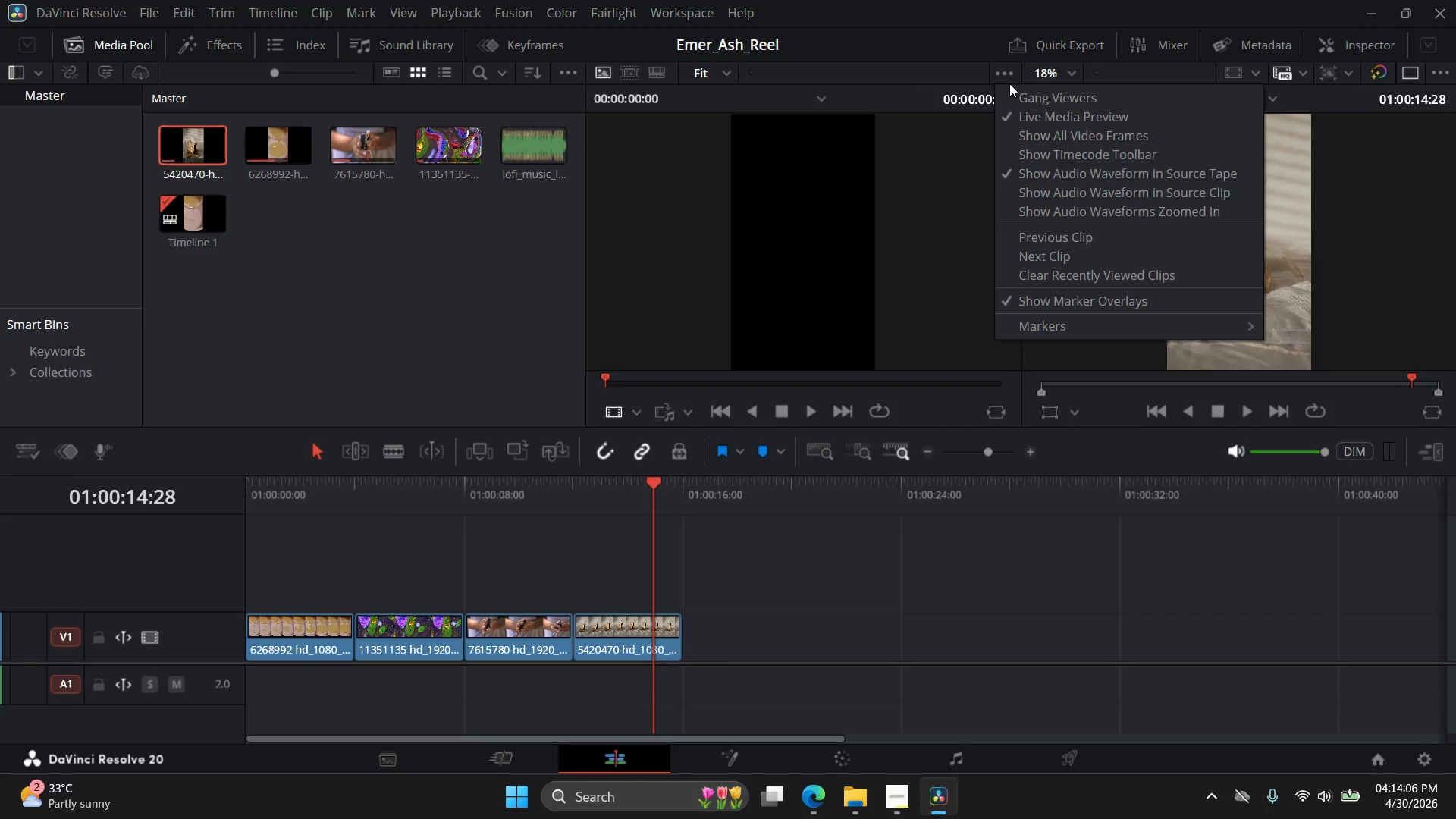 
left_click([987, 376])
 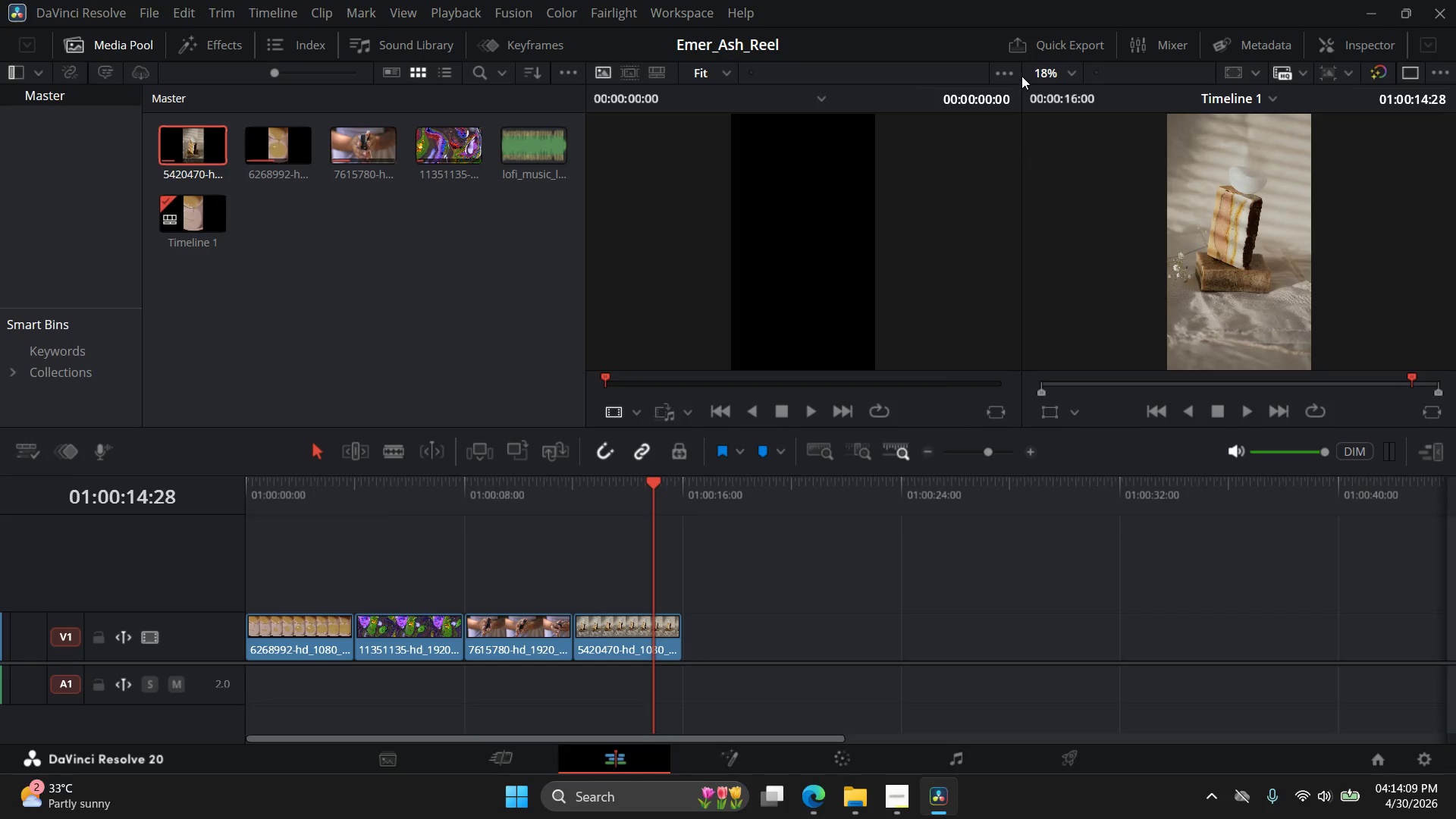 
left_click([1020, 369])
 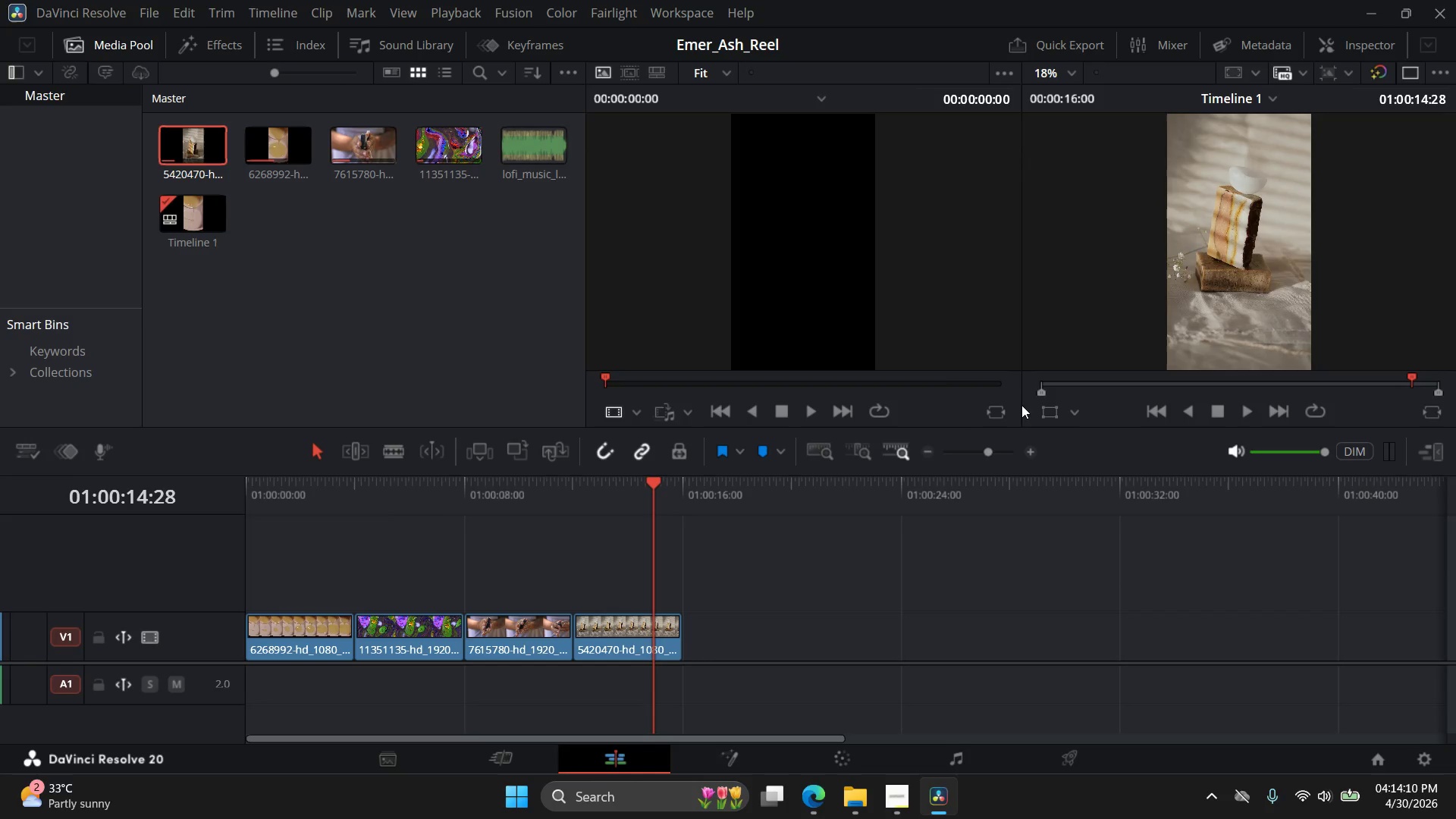 
left_click([1021, 405])
 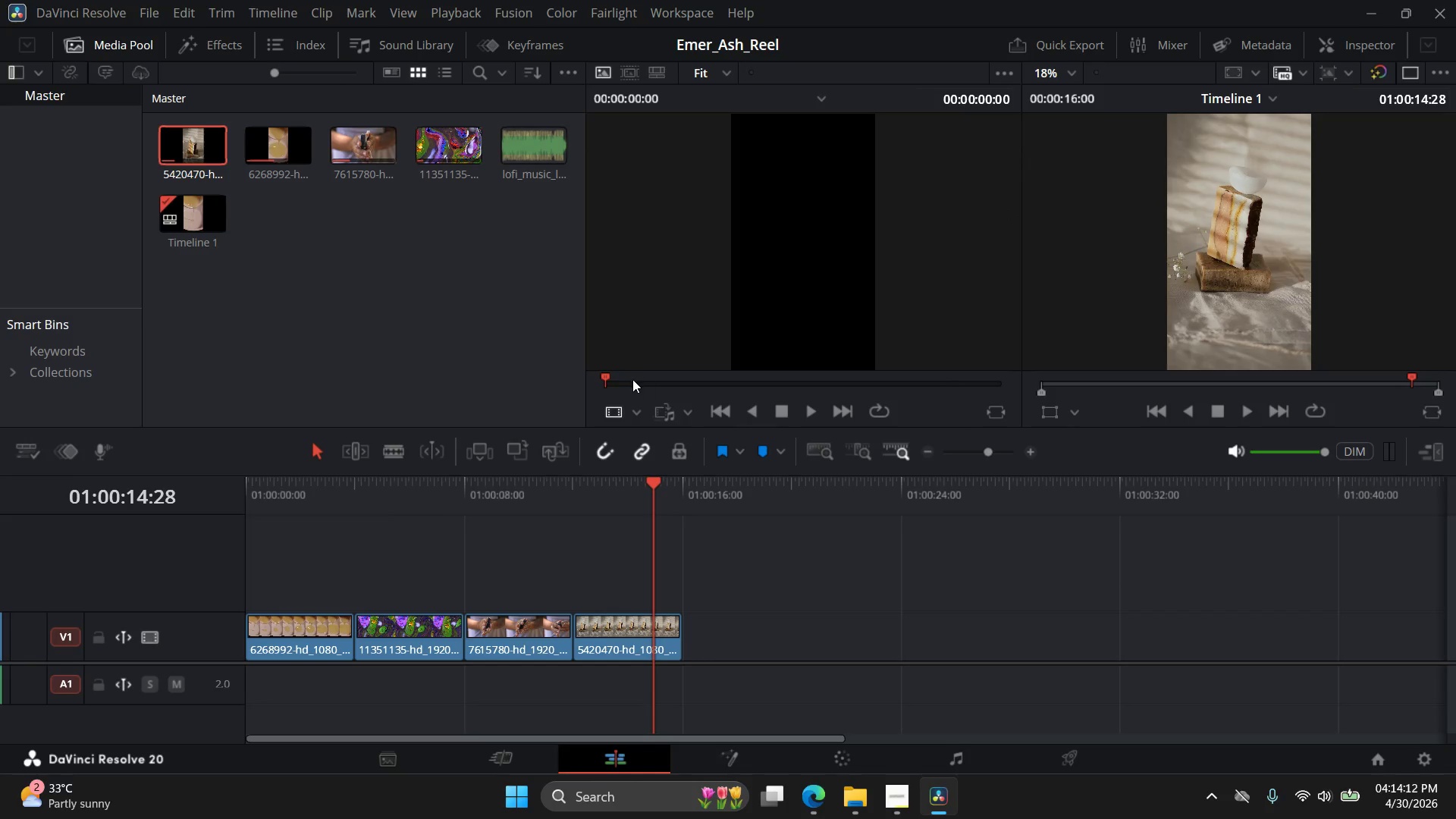 
left_click_drag(start_coordinate=[609, 372], to_coordinate=[622, 375])
 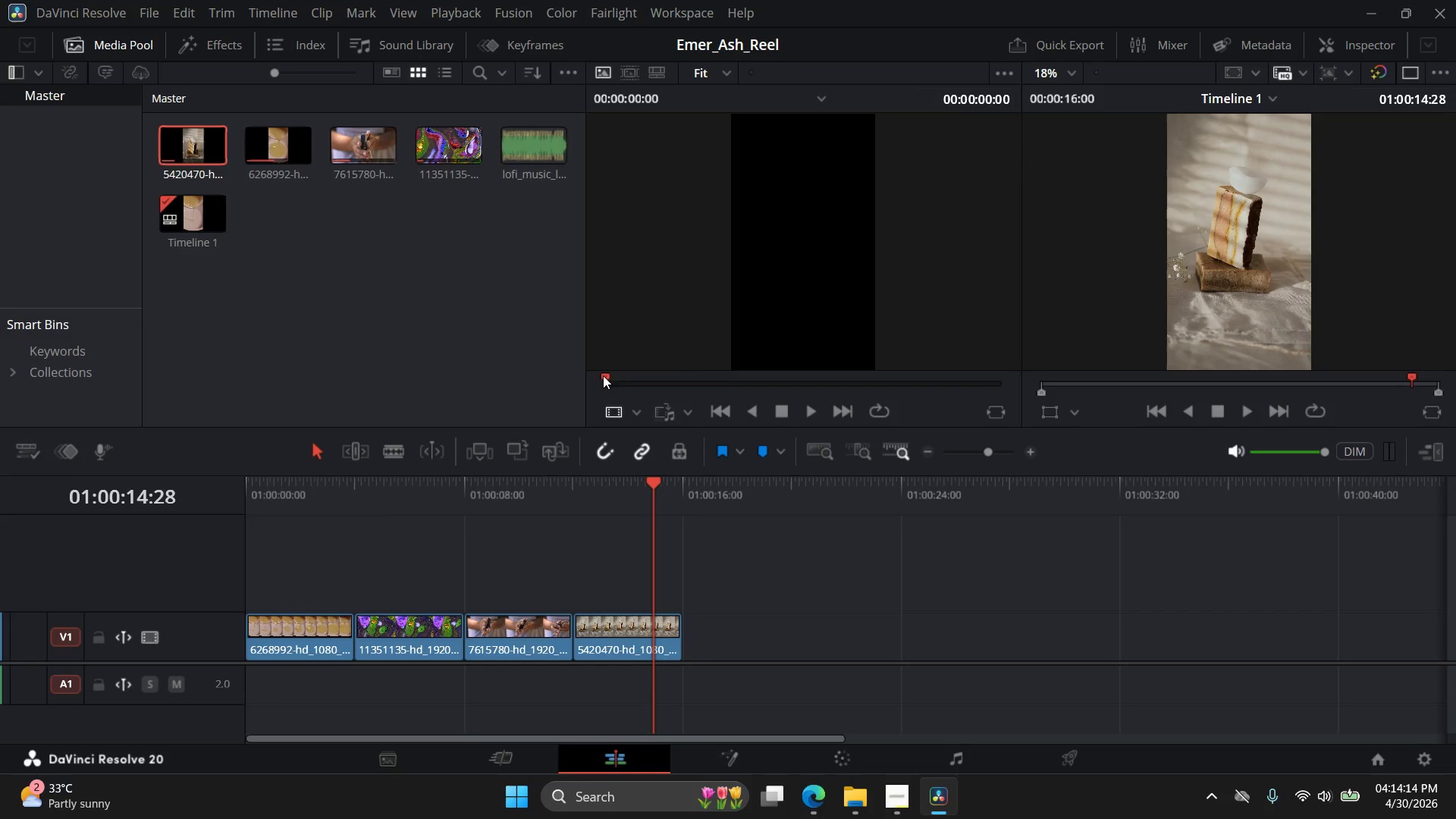 
left_click_drag(start_coordinate=[603, 375], to_coordinate=[642, 374])
 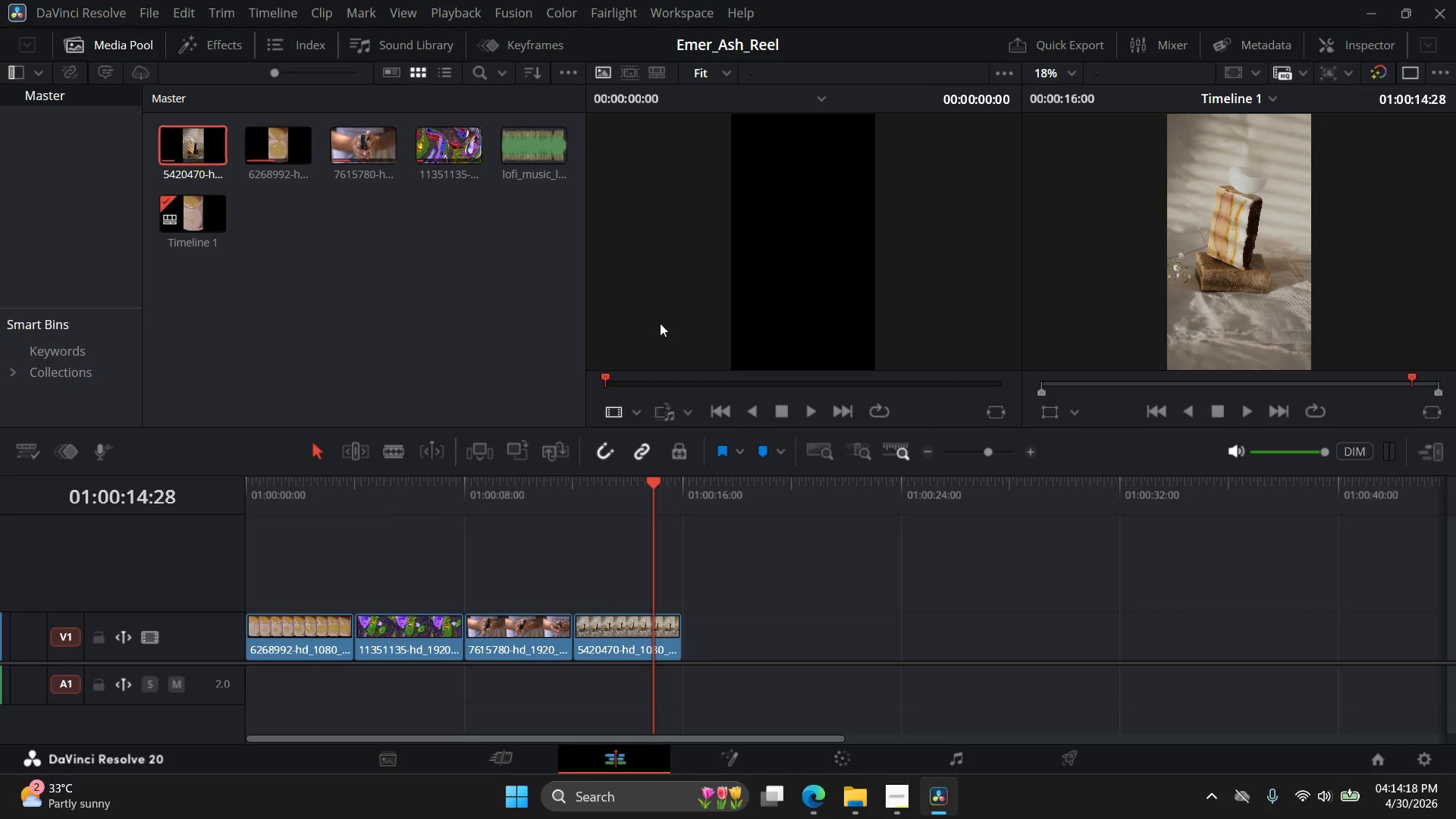 
wait(5.45)
 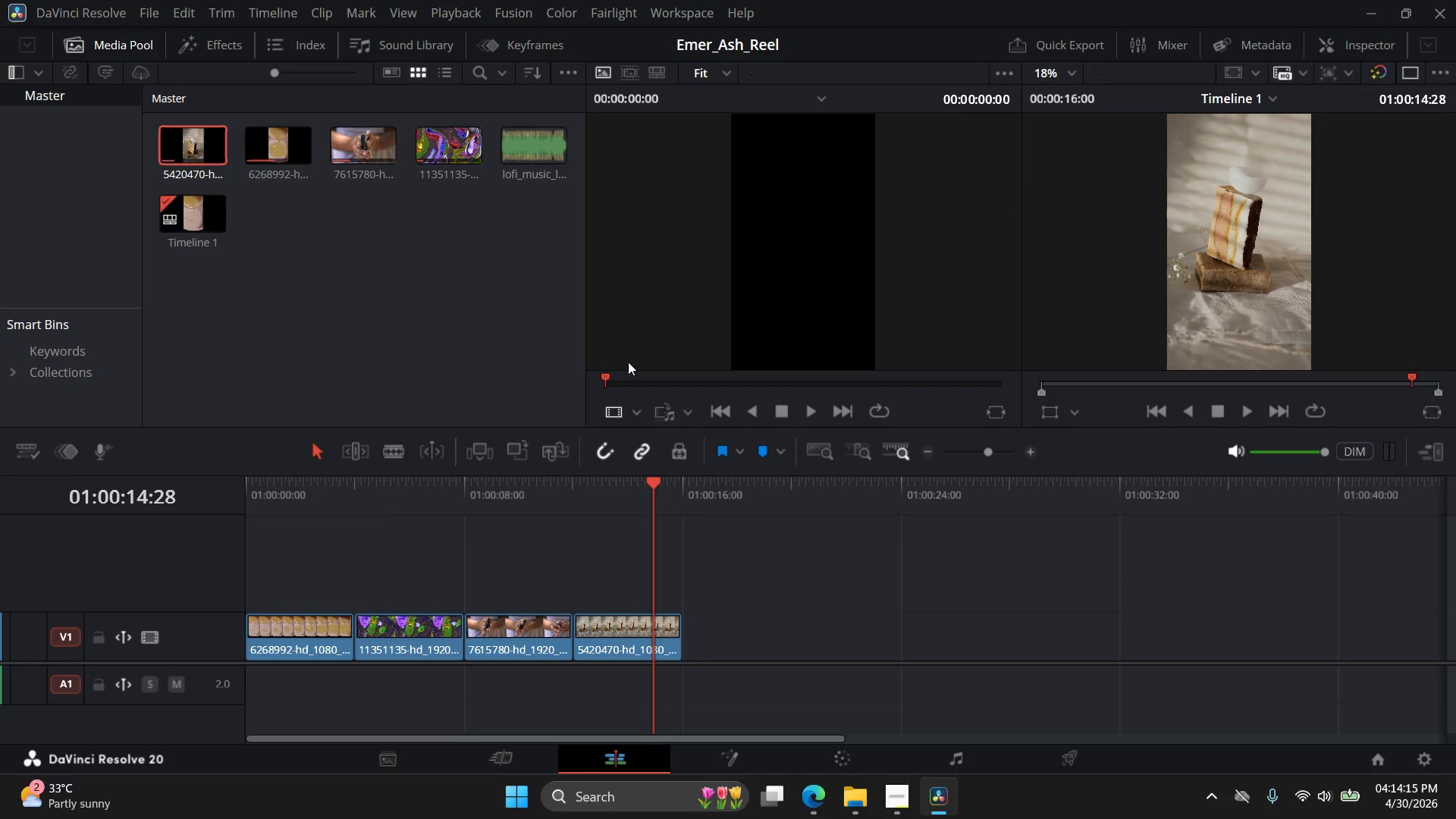 
left_click_drag(start_coordinate=[651, 482], to_coordinate=[545, 491])
 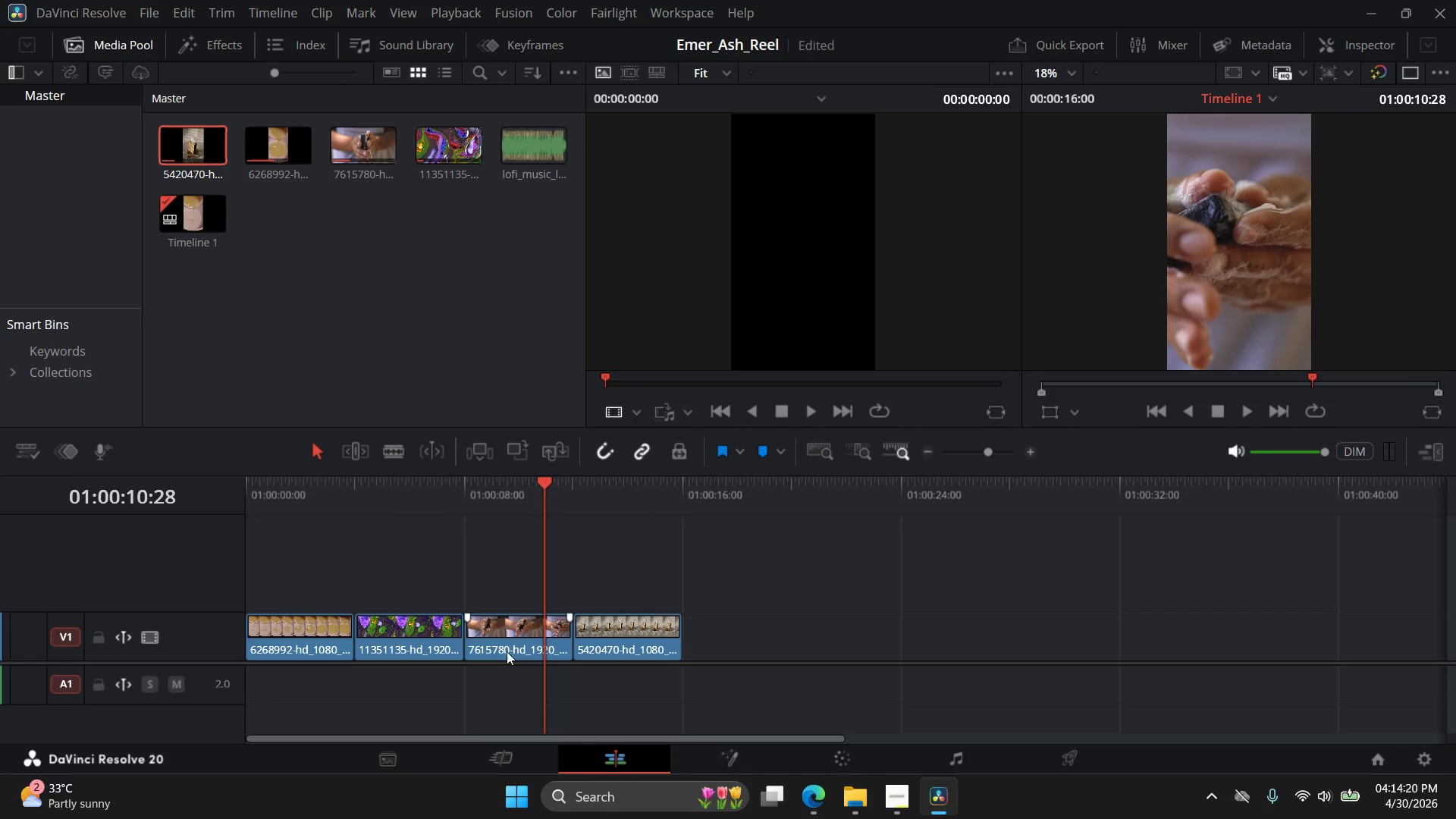 
left_click([507, 651])
 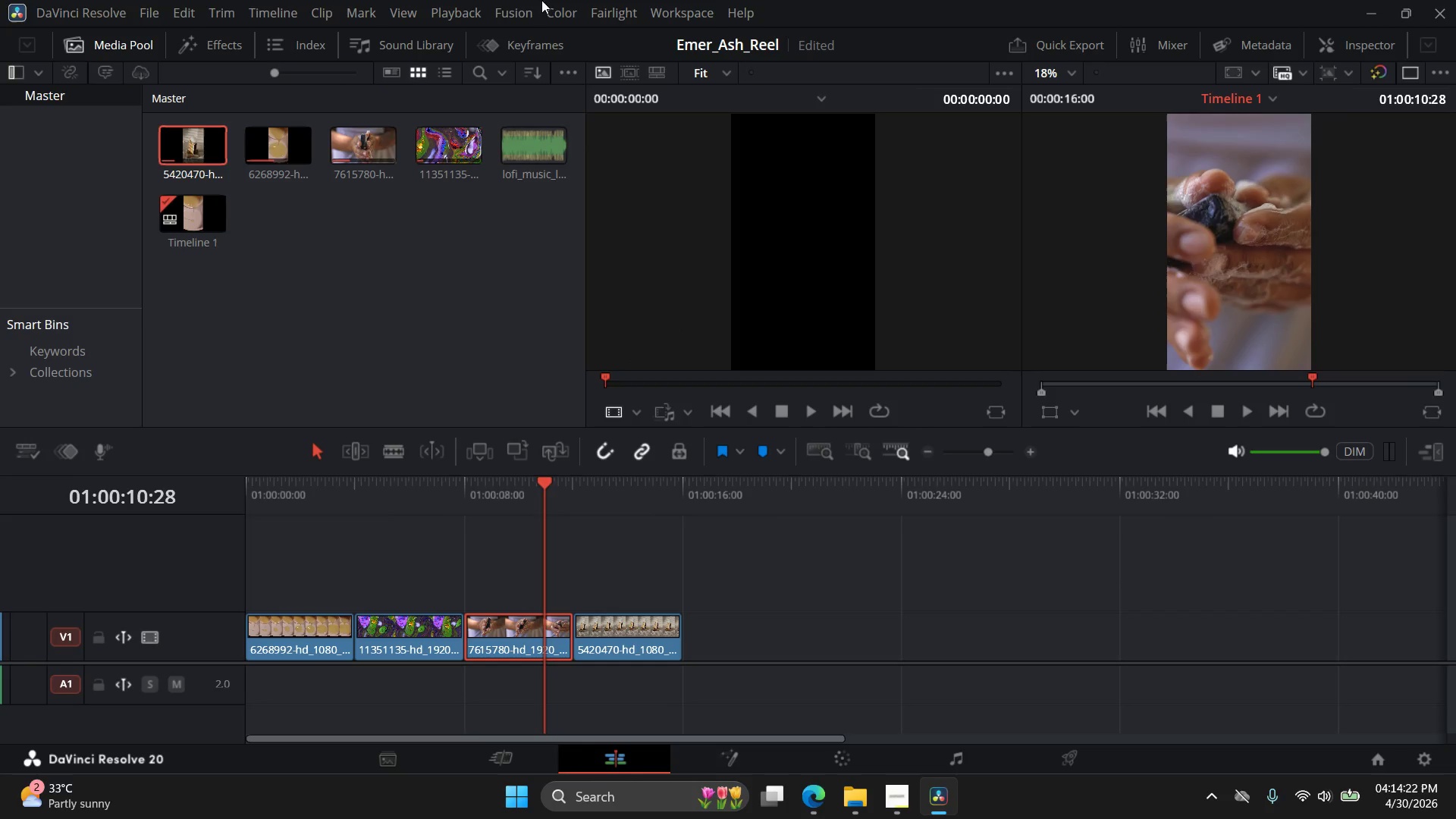 
left_click([555, 6])
 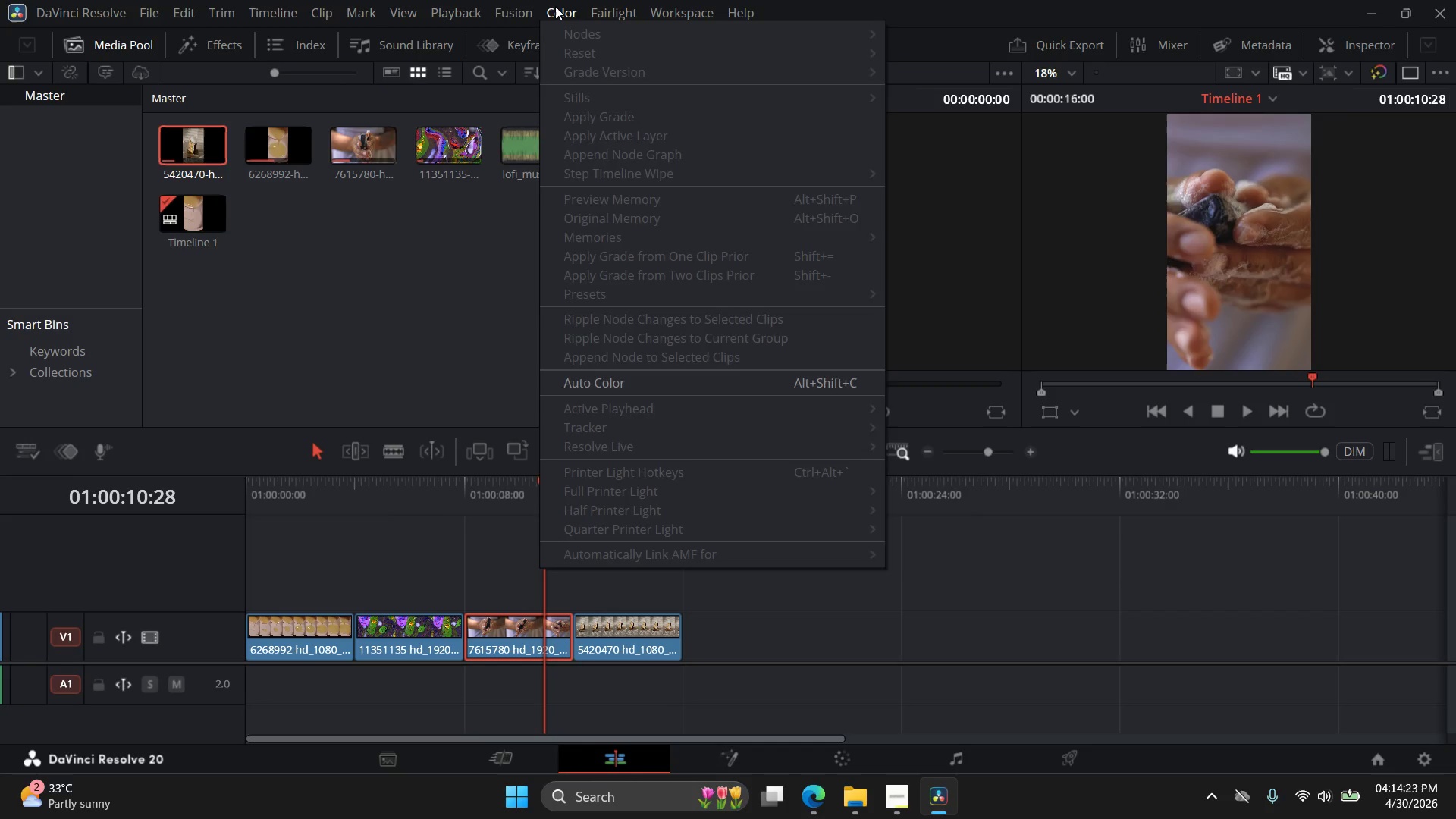 
left_click([555, 6])
 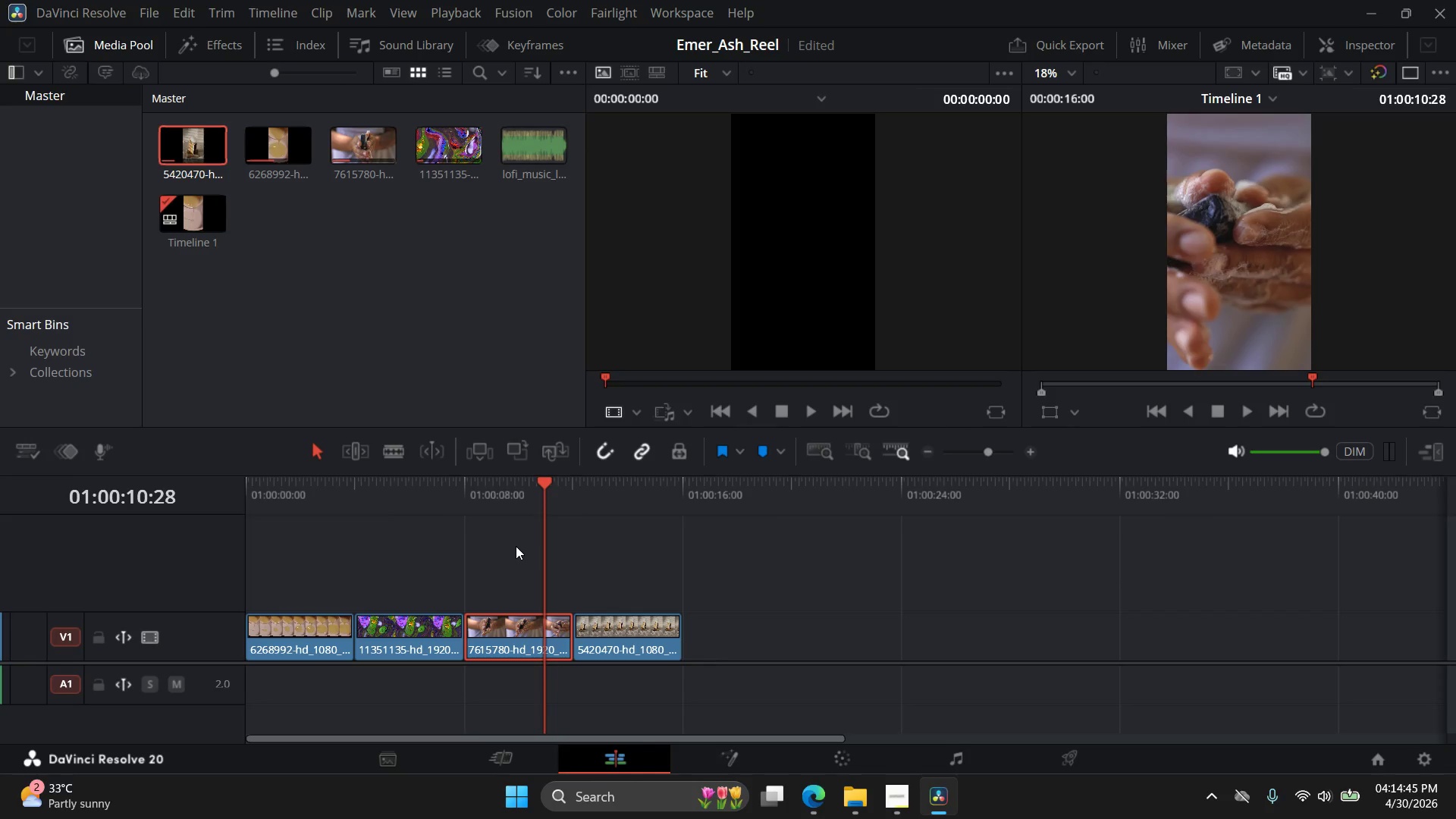 
wait(26.99)
 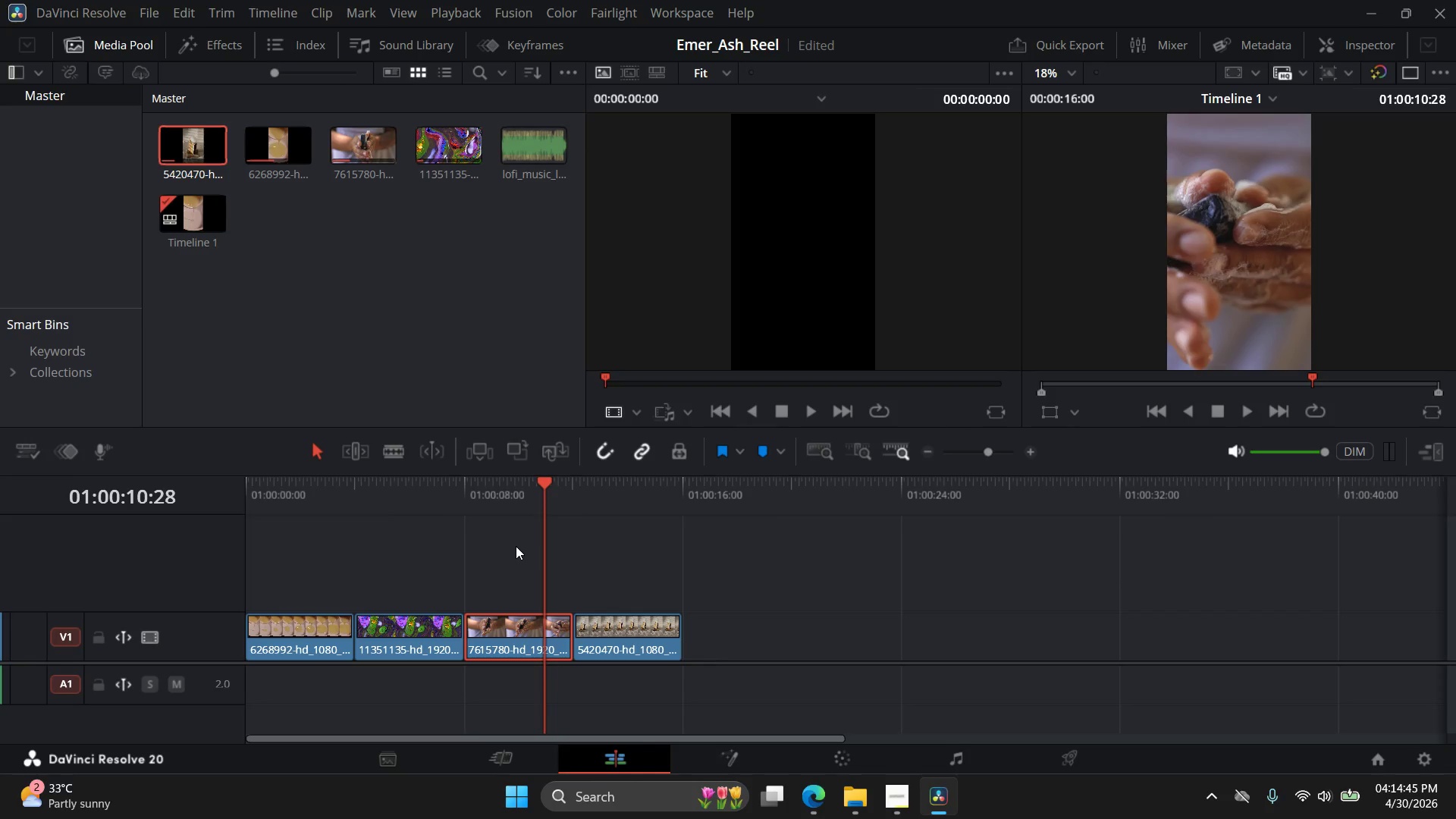 
left_click([831, 754])
 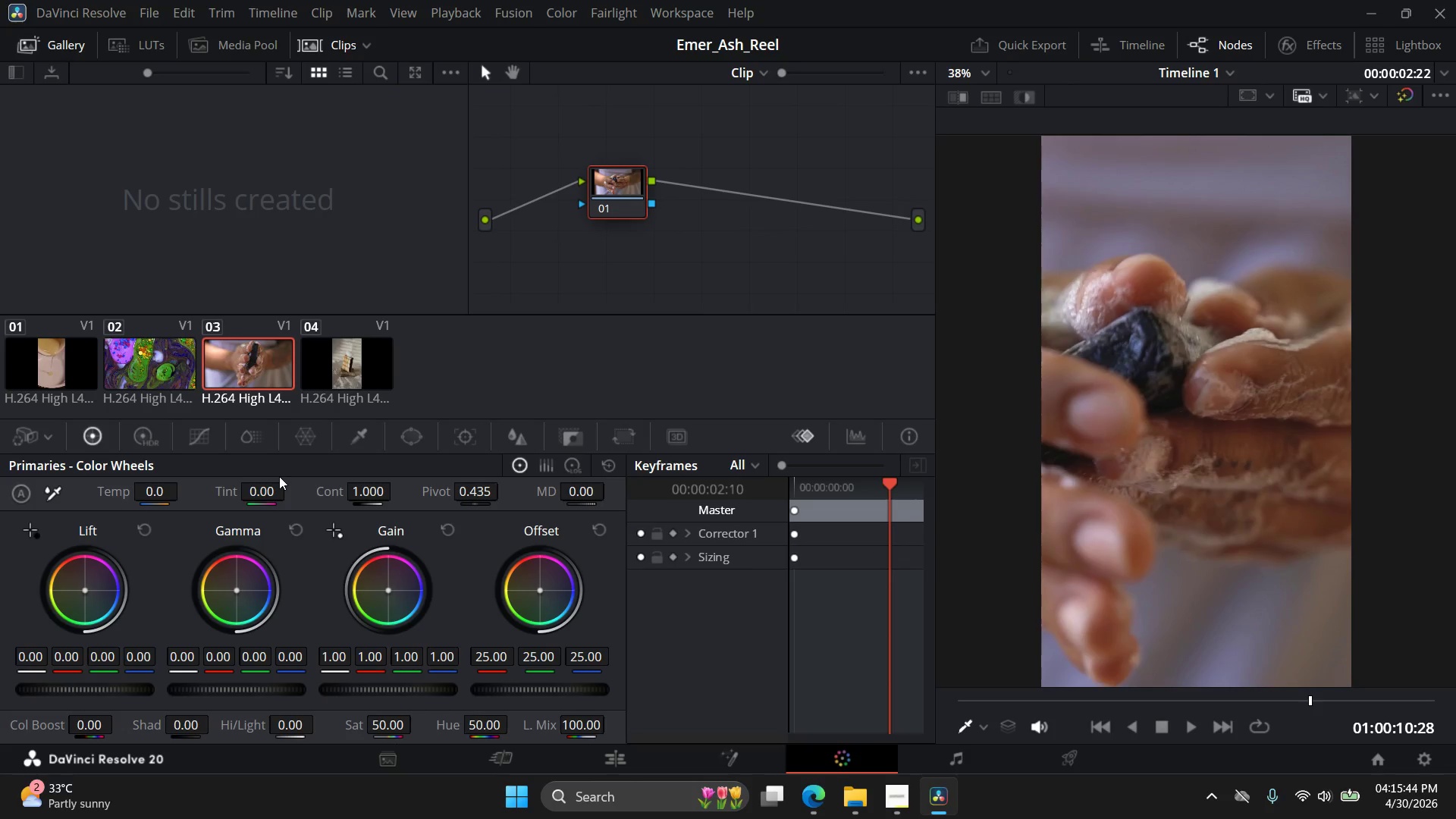 
wait(58.52)
 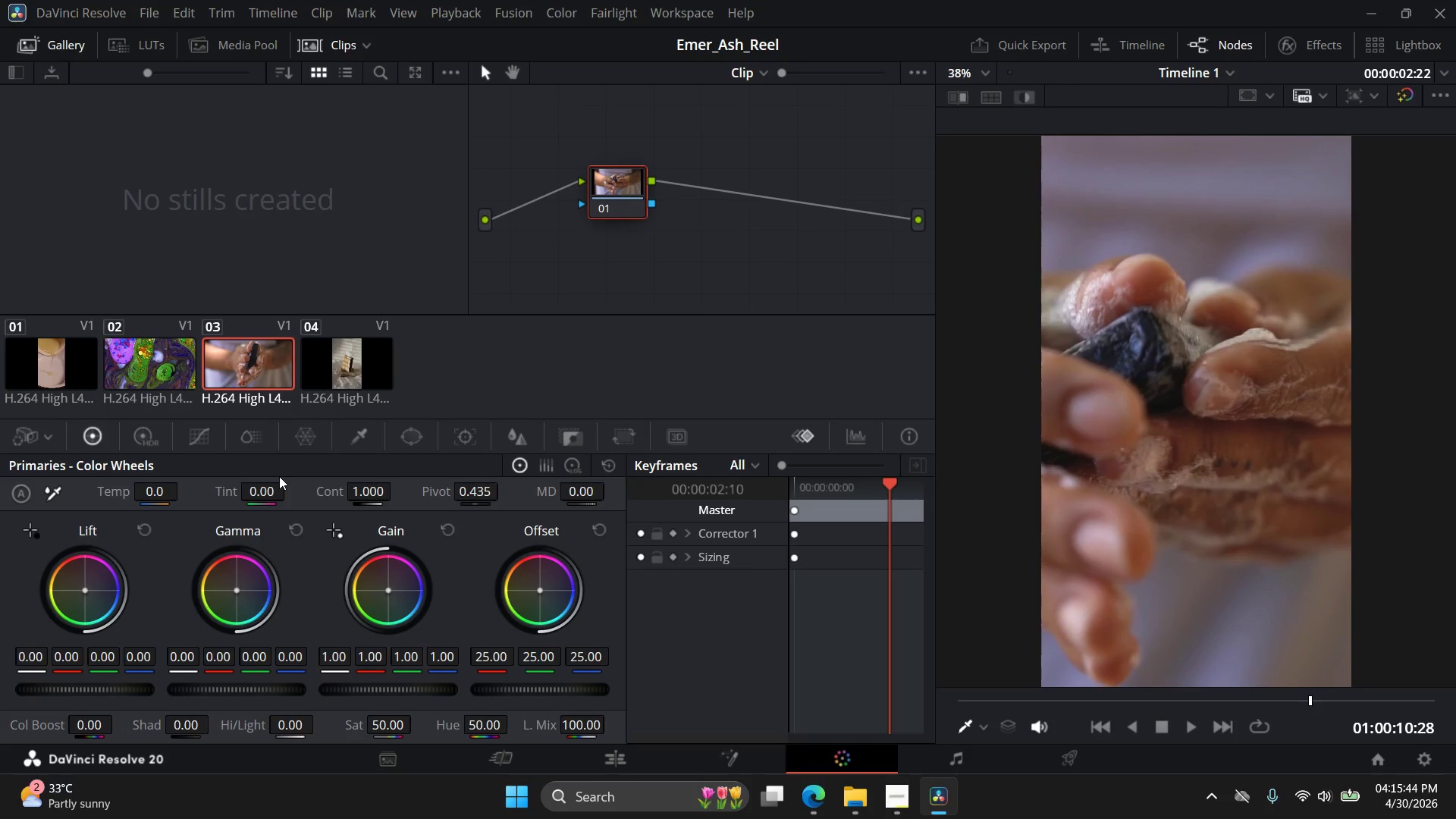 
mouse_move([428, 441])
 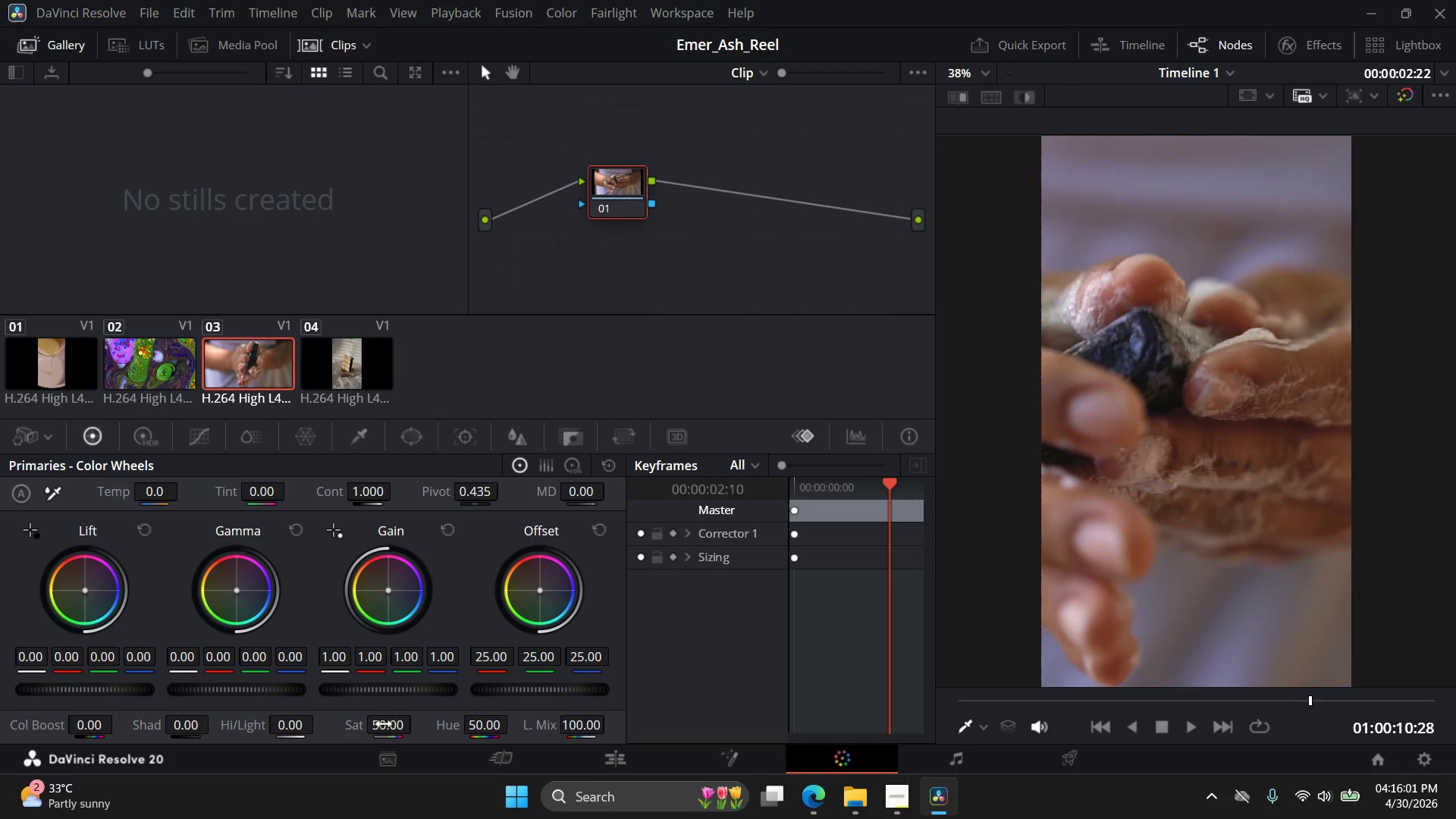 
wait(15.36)
 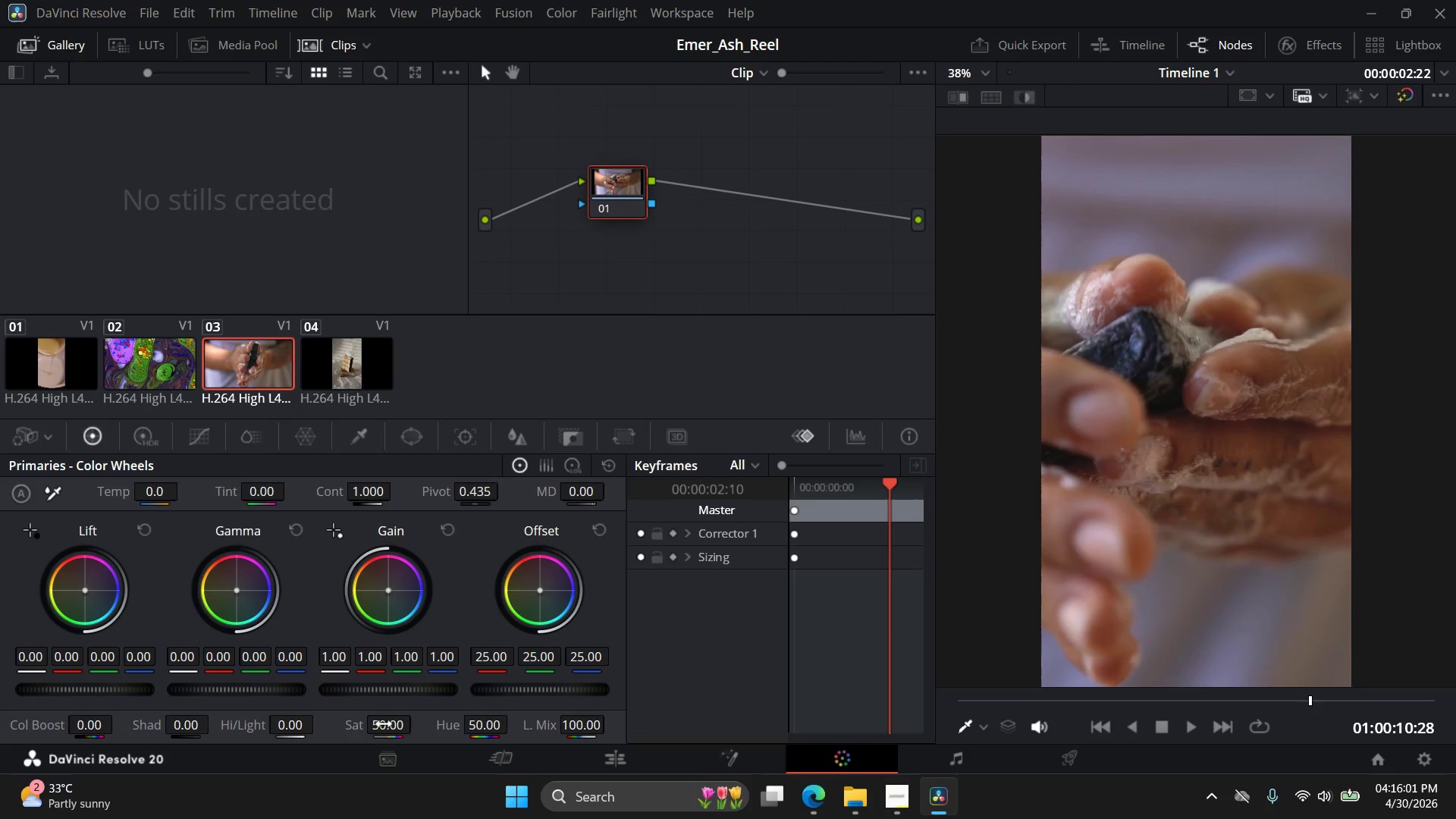 
left_click([804, 435])
 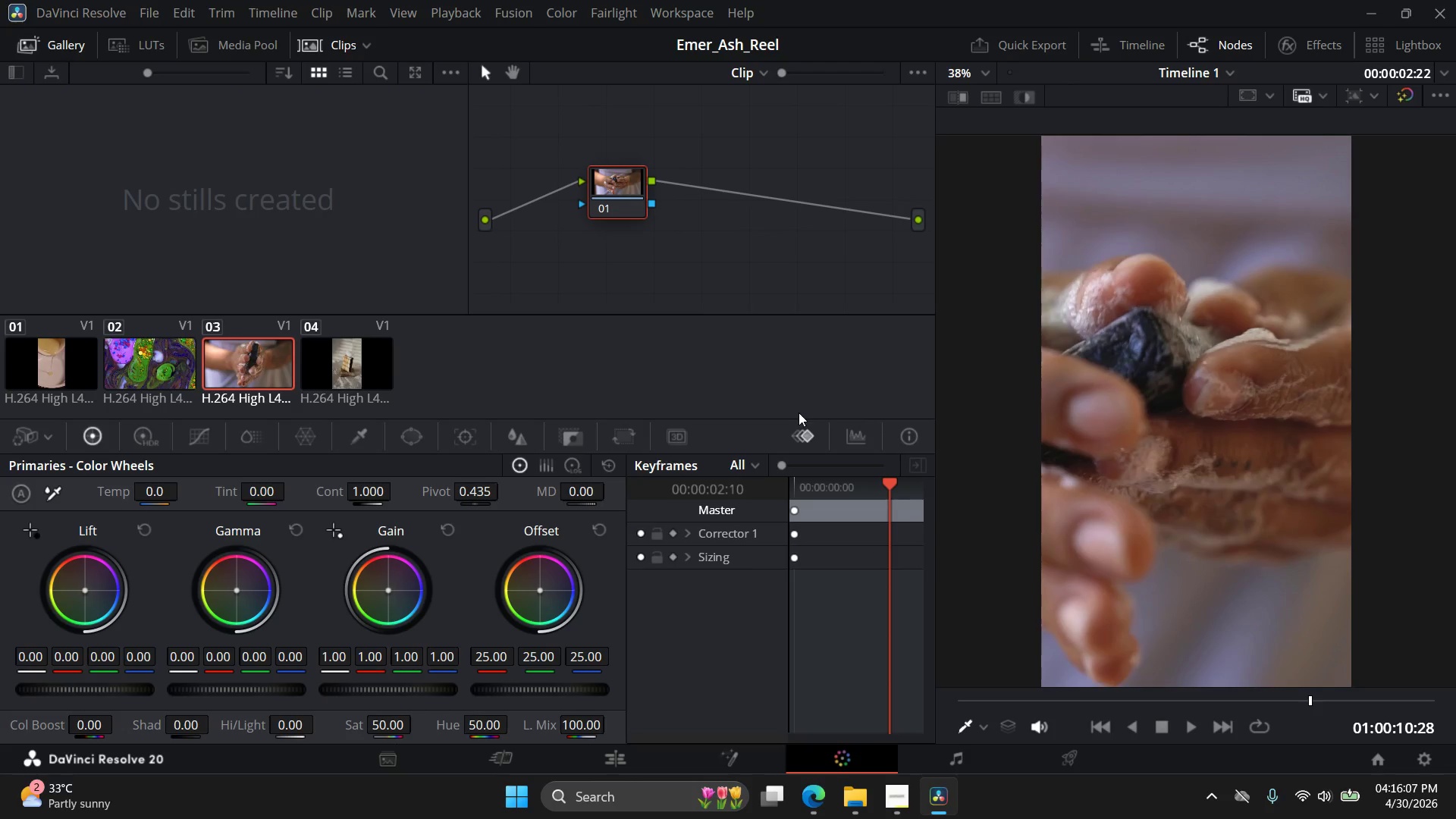 
left_click([805, 435])
 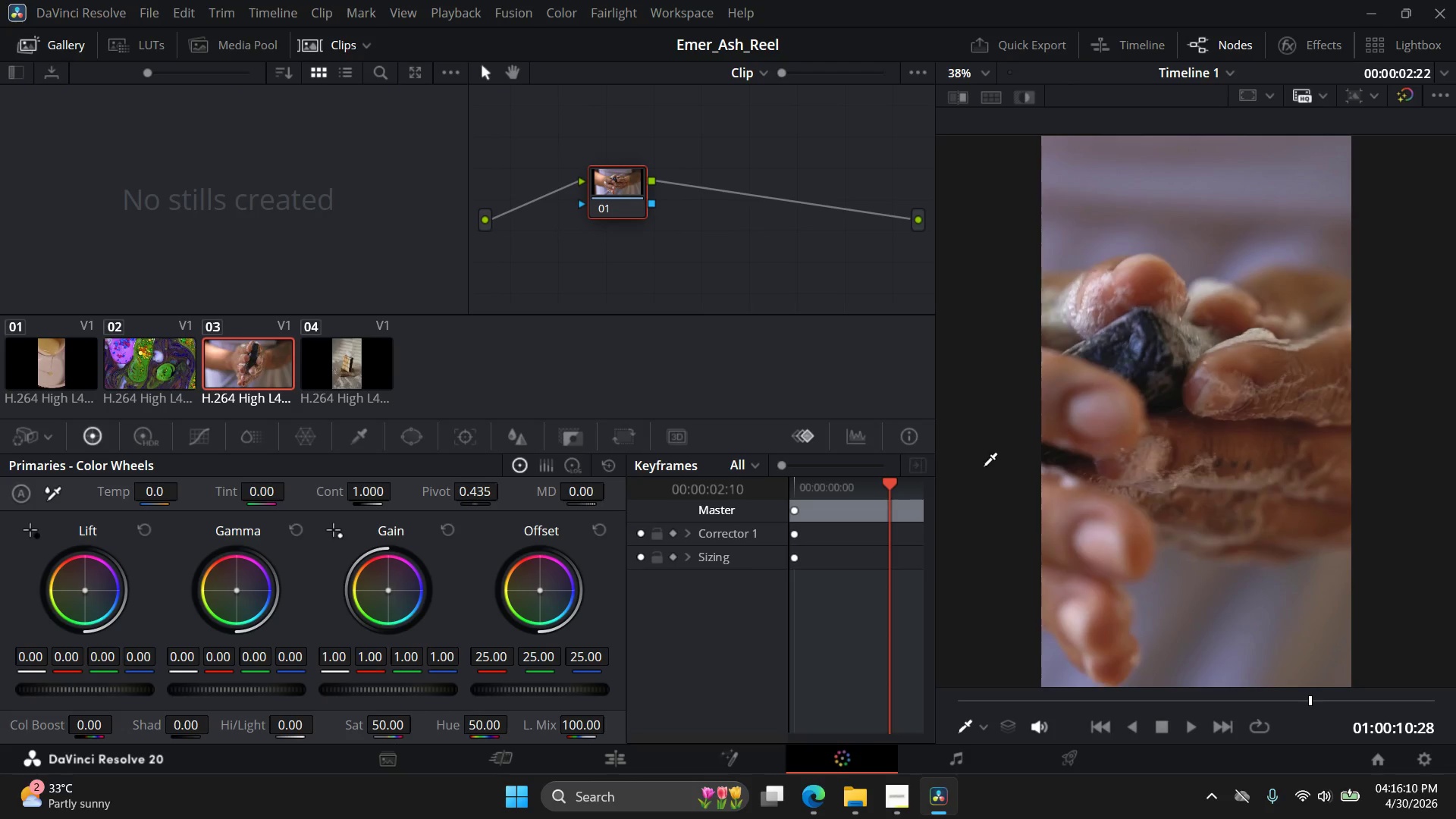 
left_click_drag(start_coordinate=[890, 483], to_coordinate=[722, 488])
 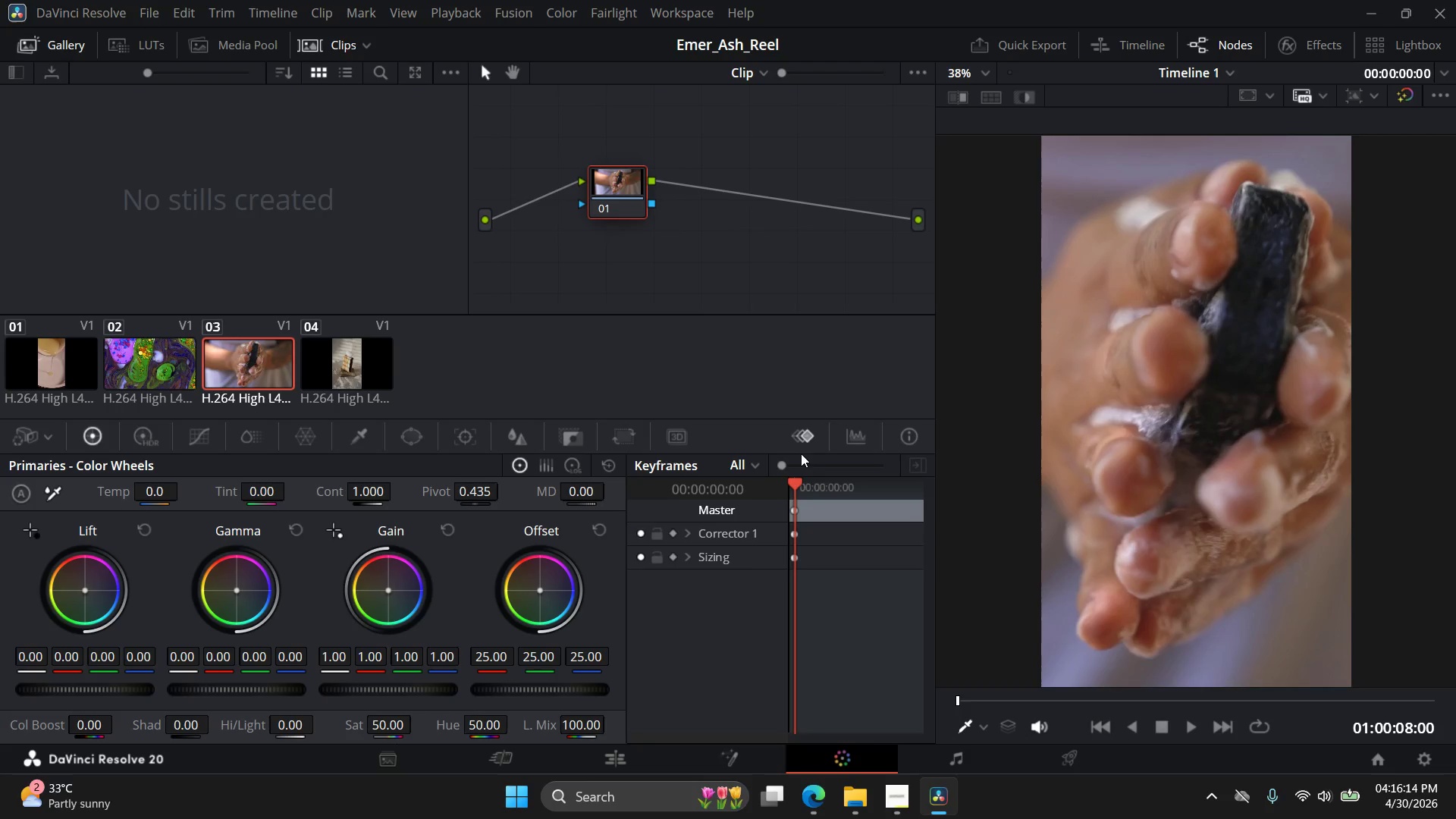 
left_click([805, 431])
 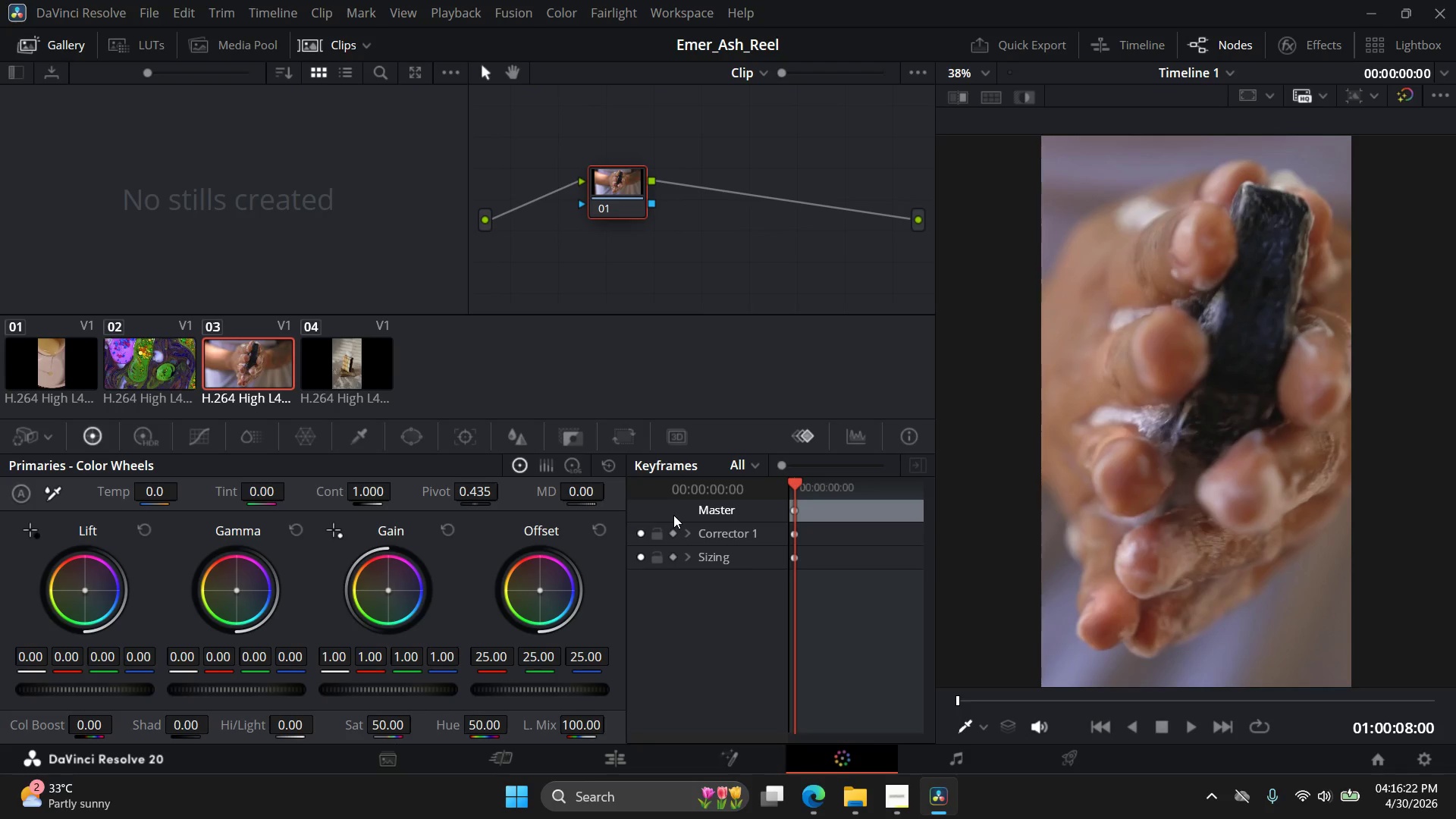 
wait(12.44)
 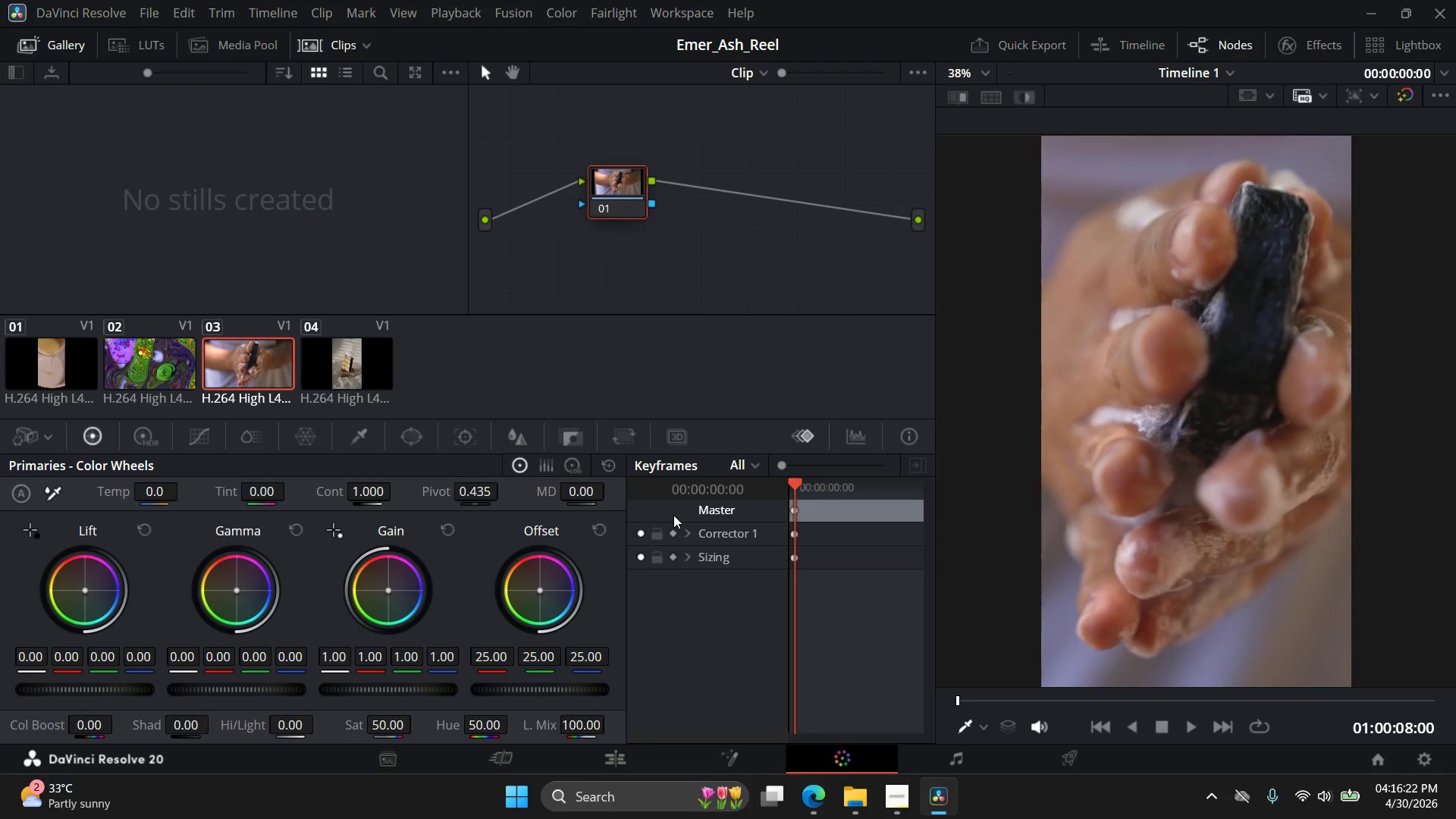 
left_click_drag(start_coordinate=[796, 534], to_coordinate=[763, 535])
 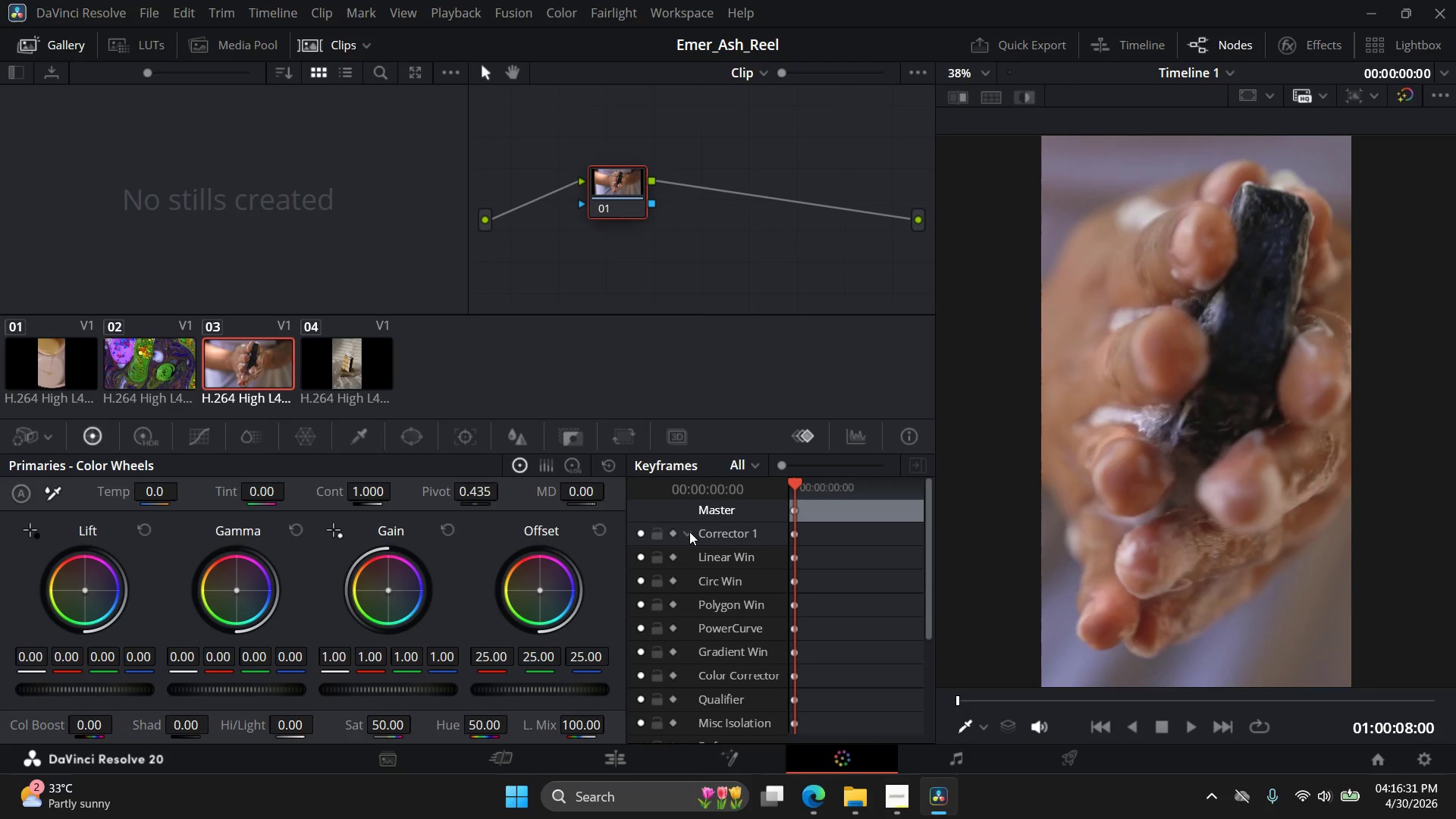 
left_click([689, 532])
 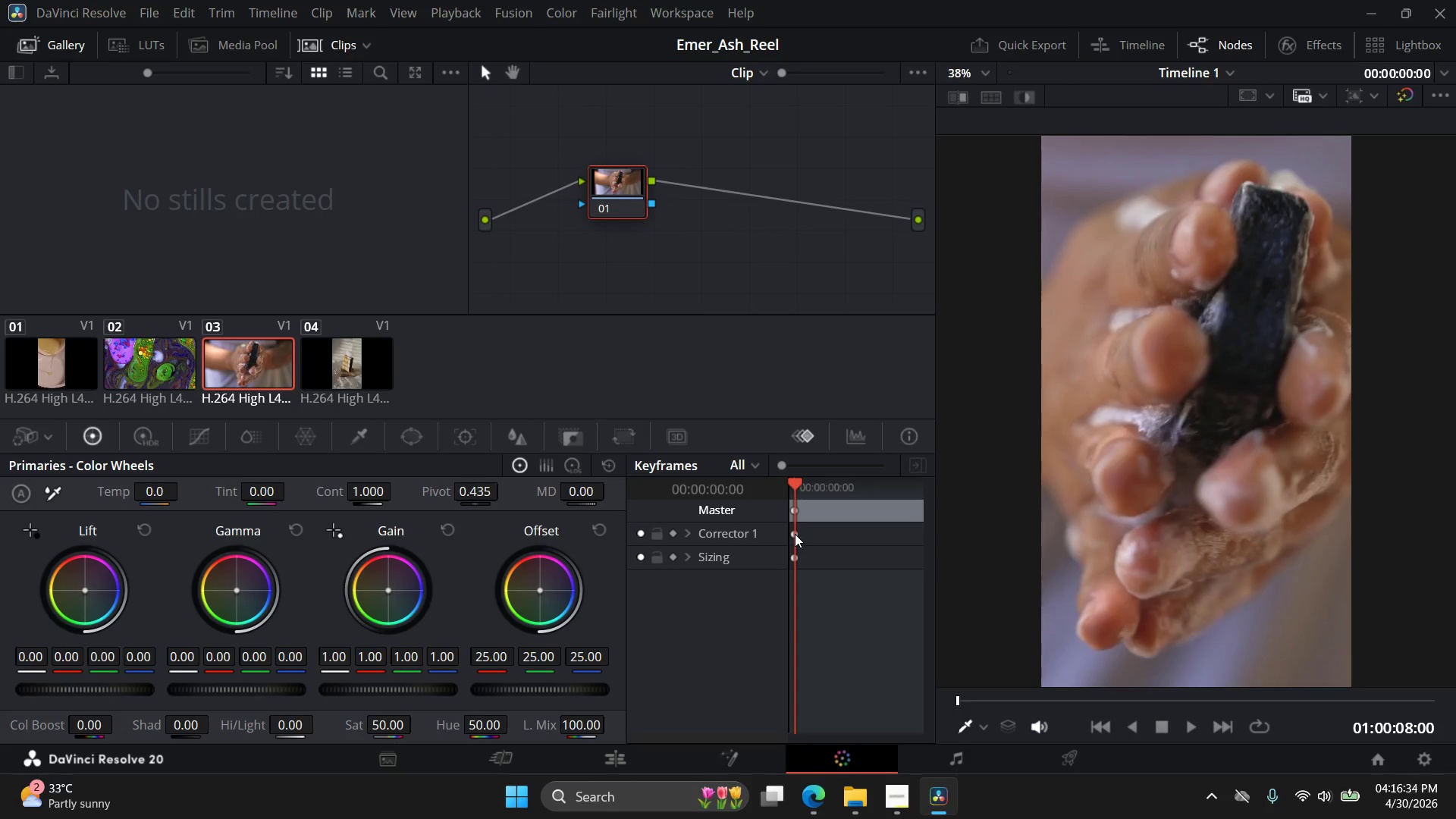 
left_click_drag(start_coordinate=[797, 484], to_coordinate=[774, 490])
 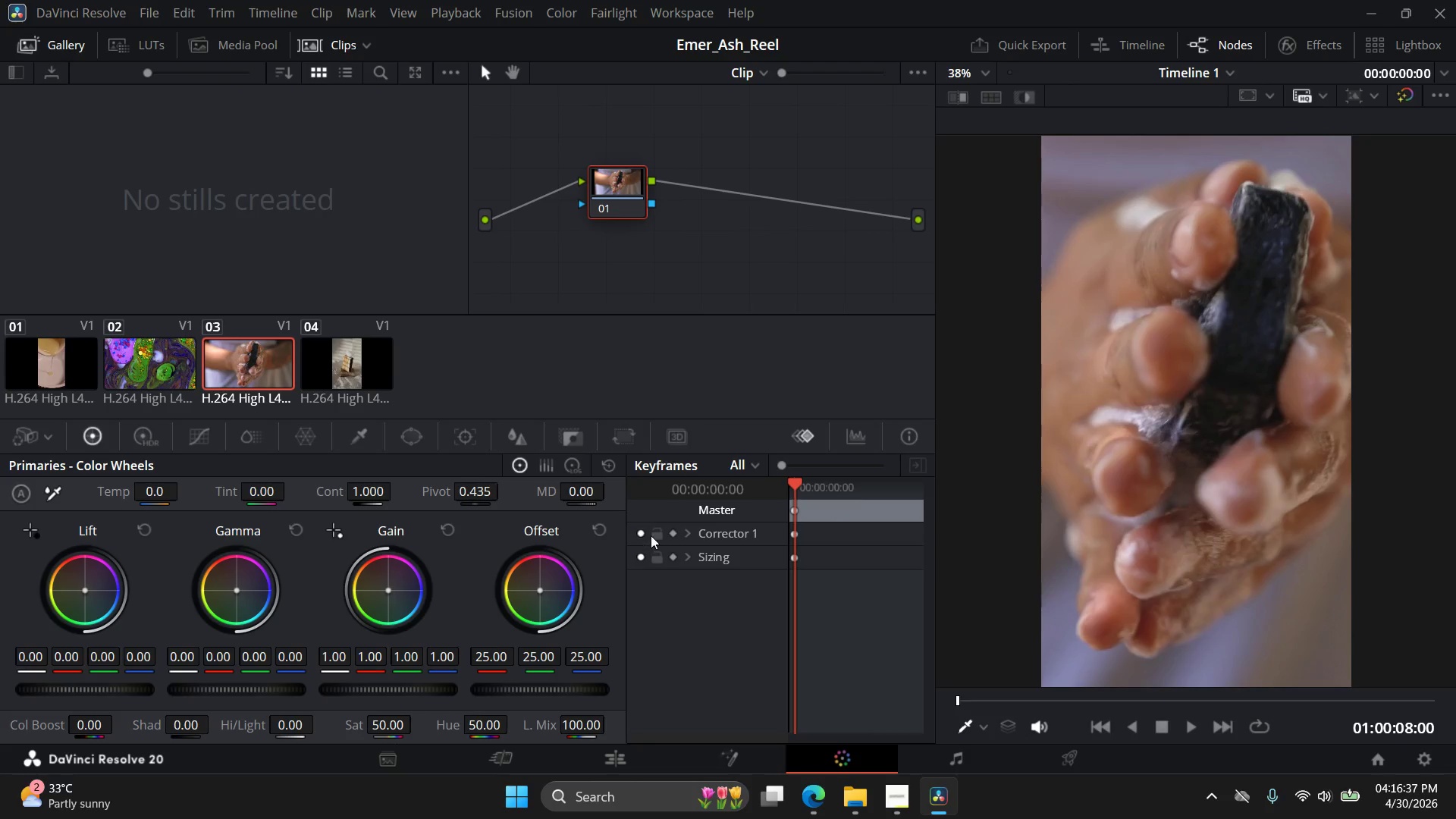 
left_click([657, 535])
 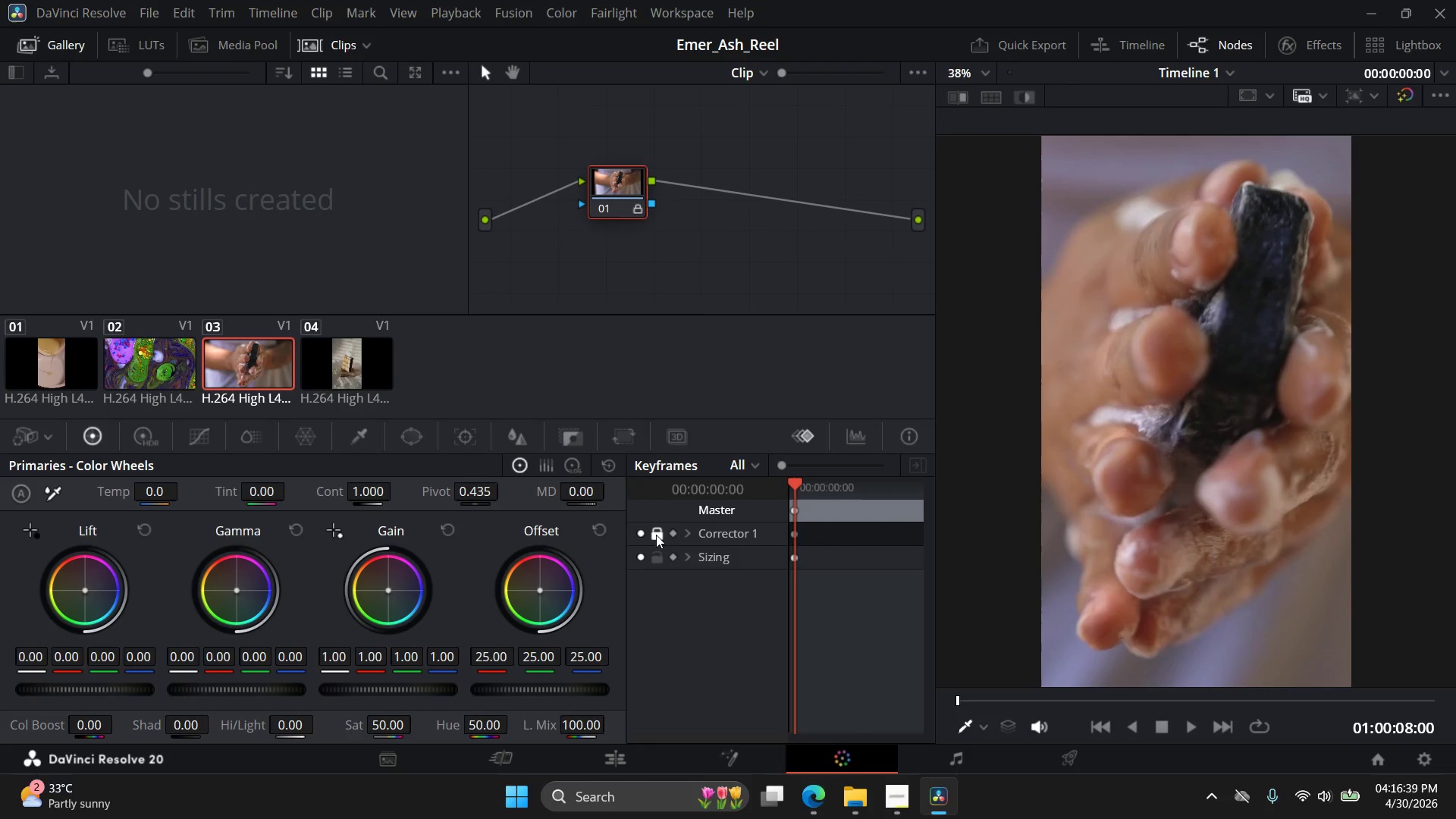 
left_click([656, 535])
 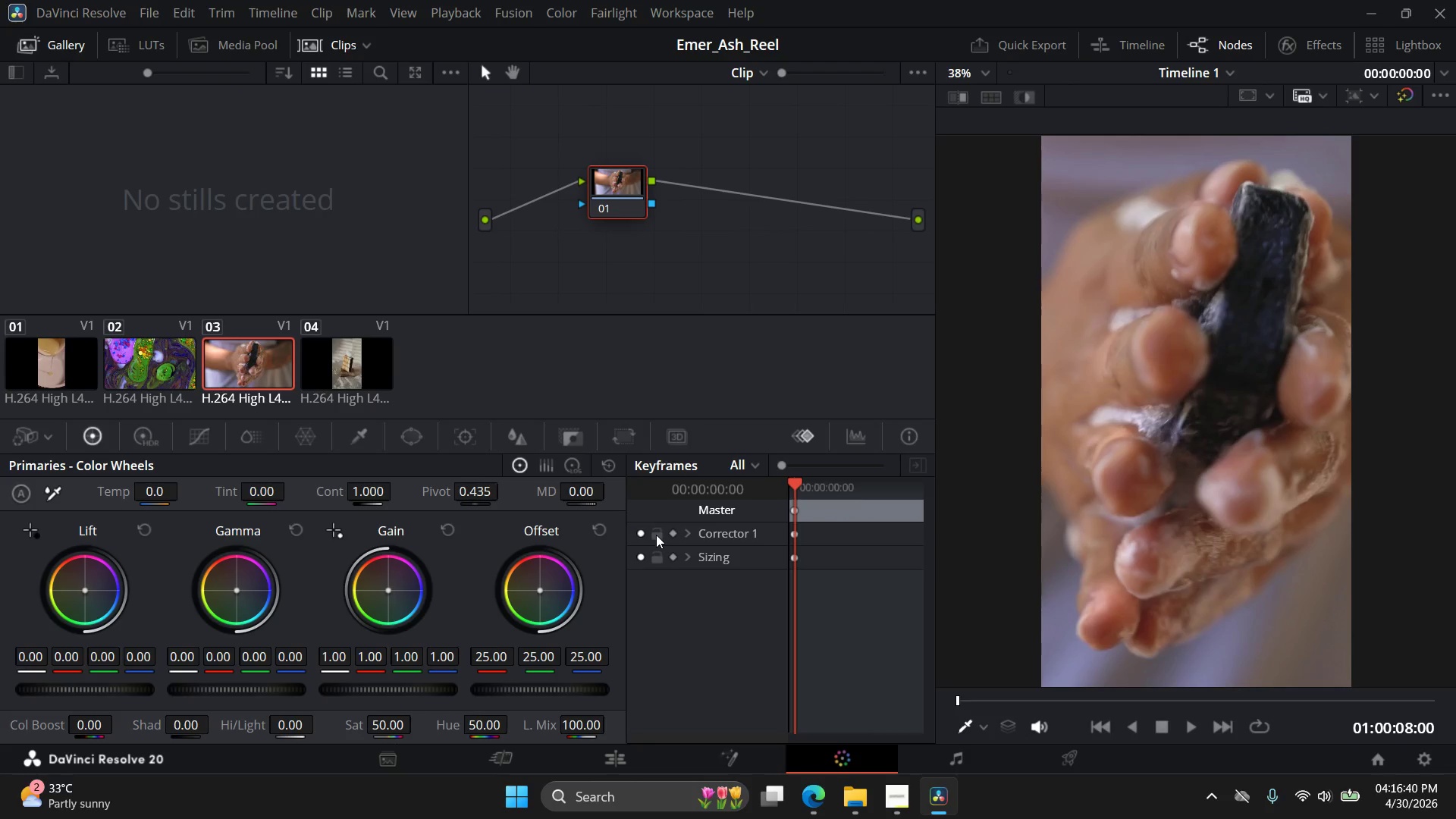 
left_click([656, 535])
 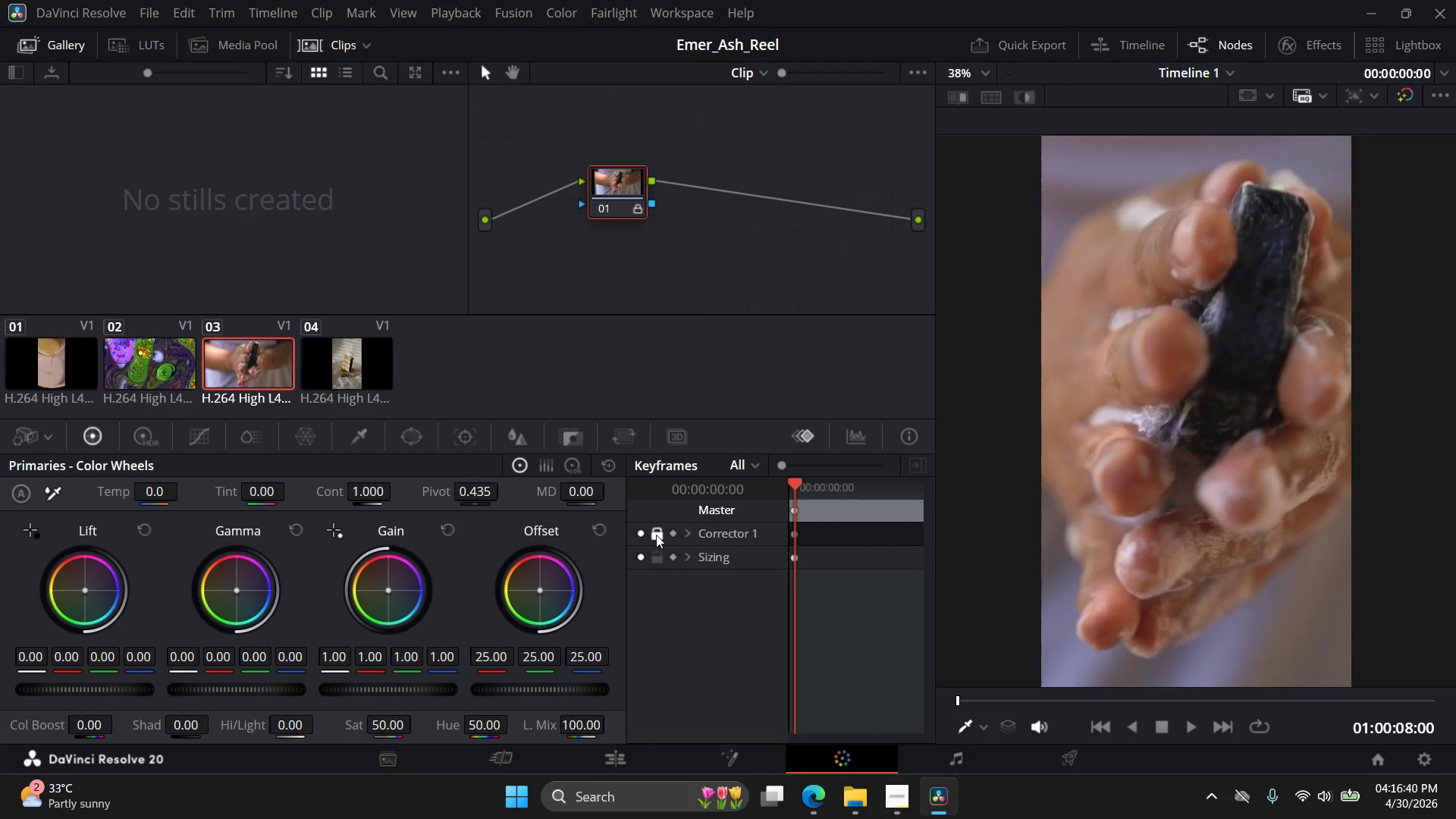 
left_click([656, 535])
 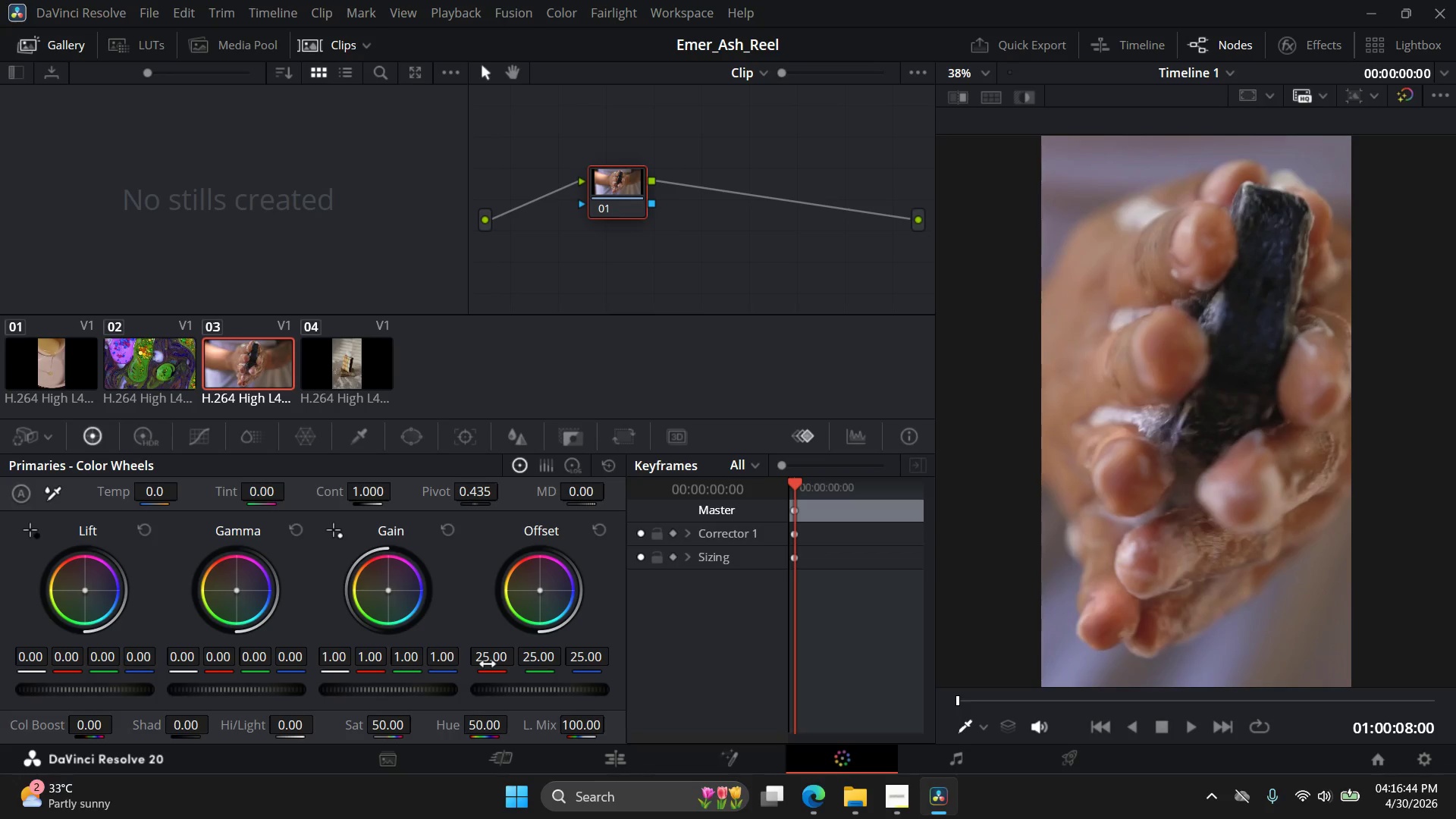 
wait(8.12)
 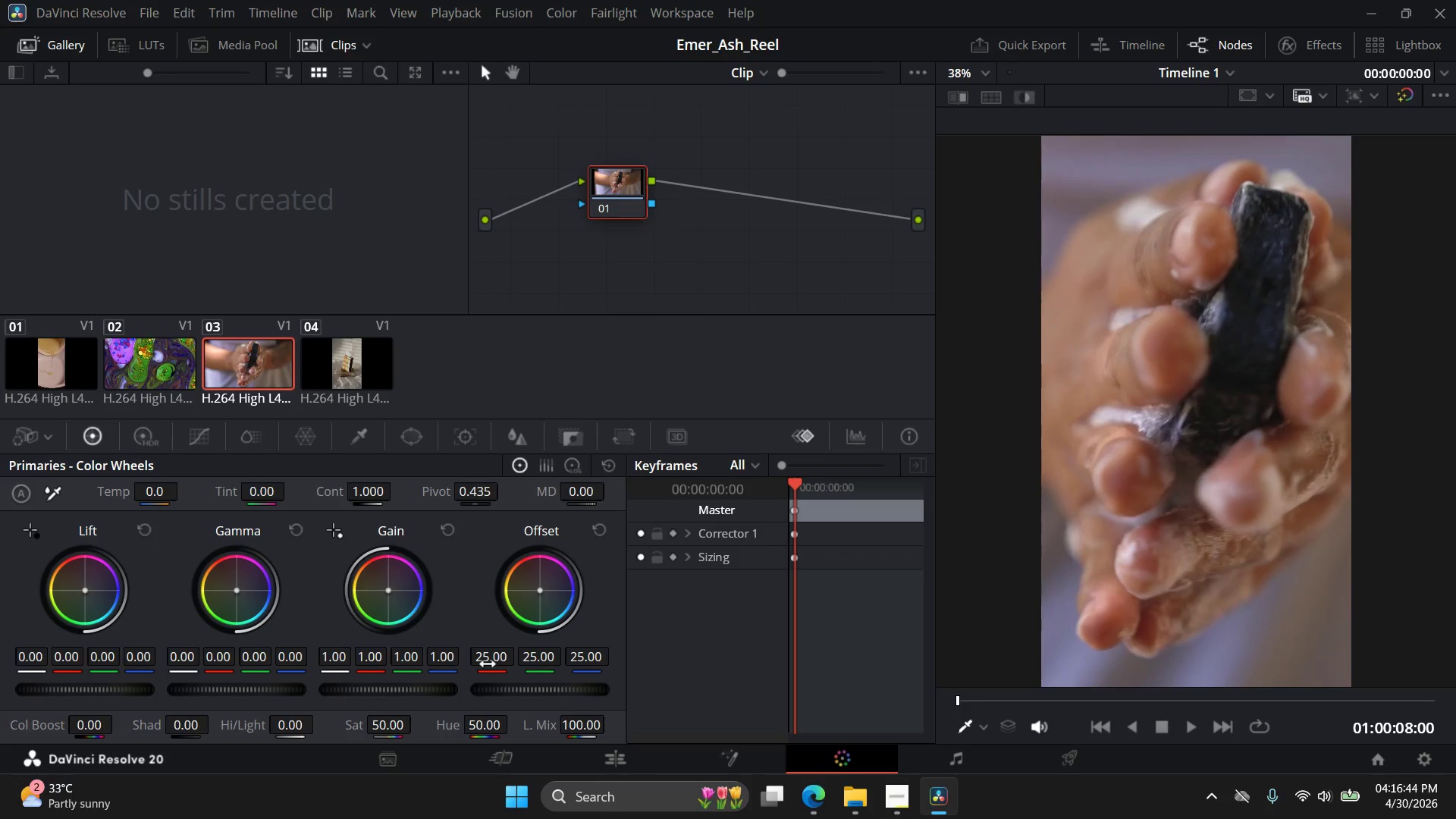 
left_click([806, 435])
 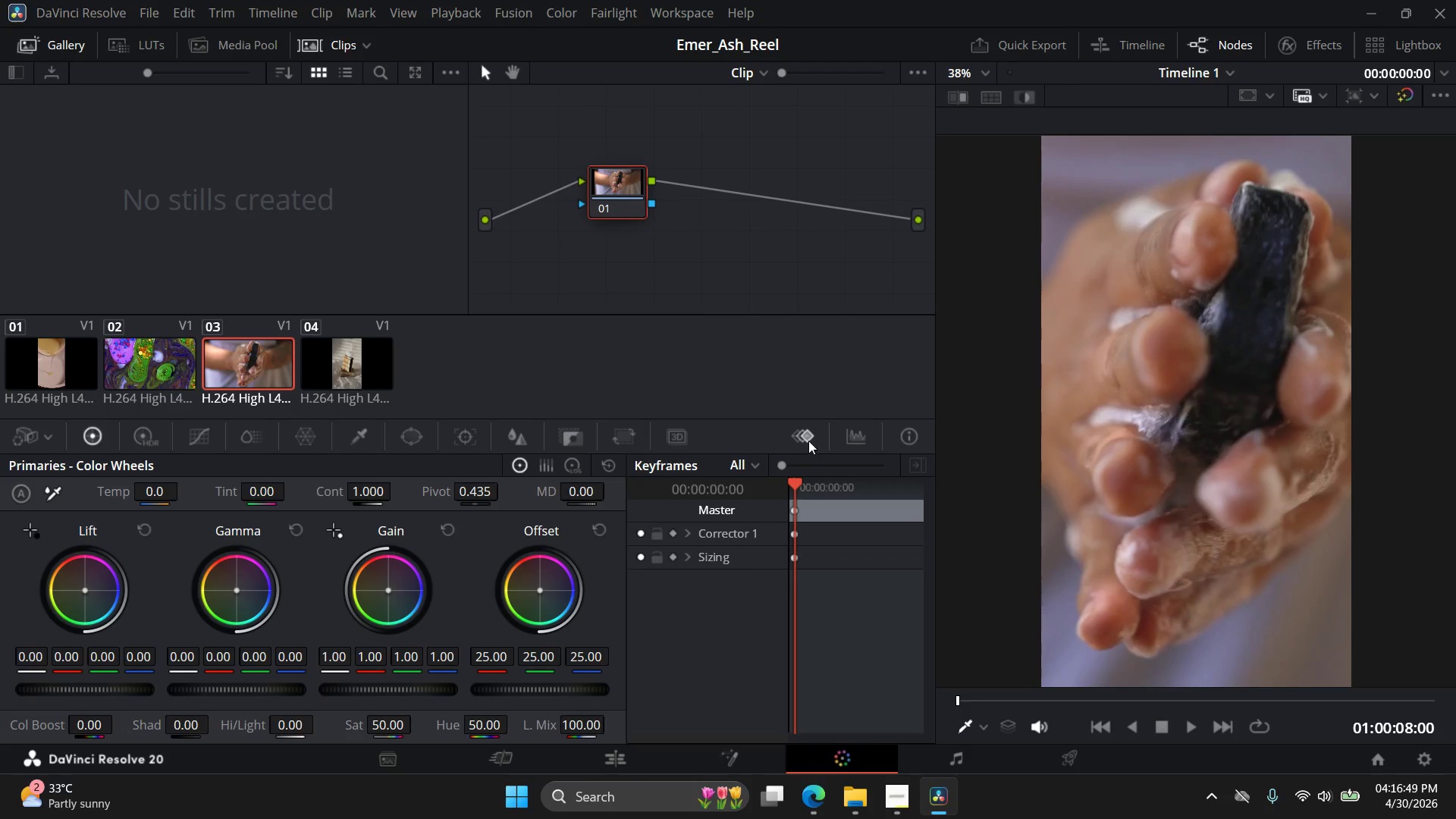 
left_click([808, 435])
 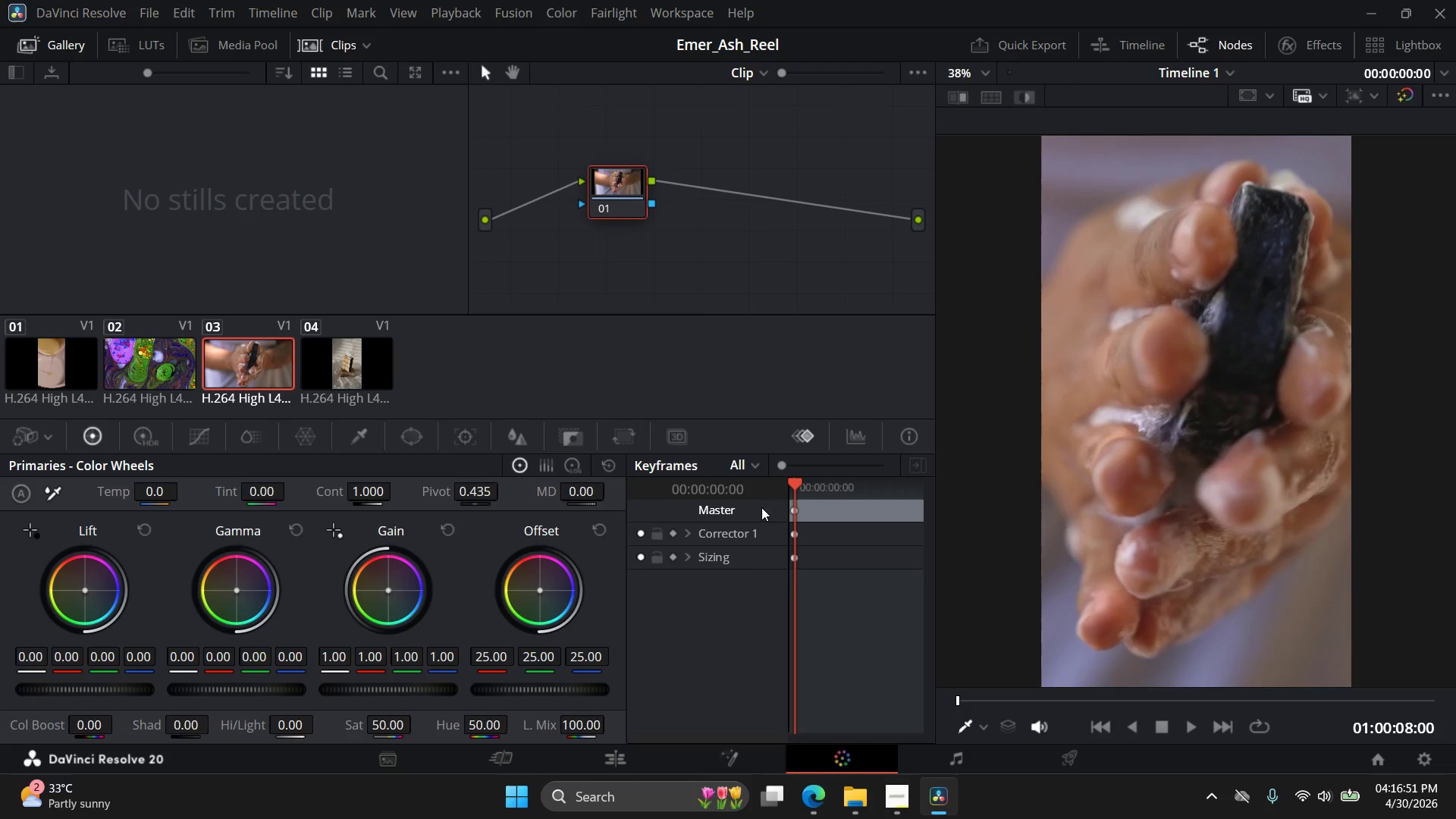 
left_click_drag(start_coordinate=[800, 488], to_coordinate=[777, 489])
 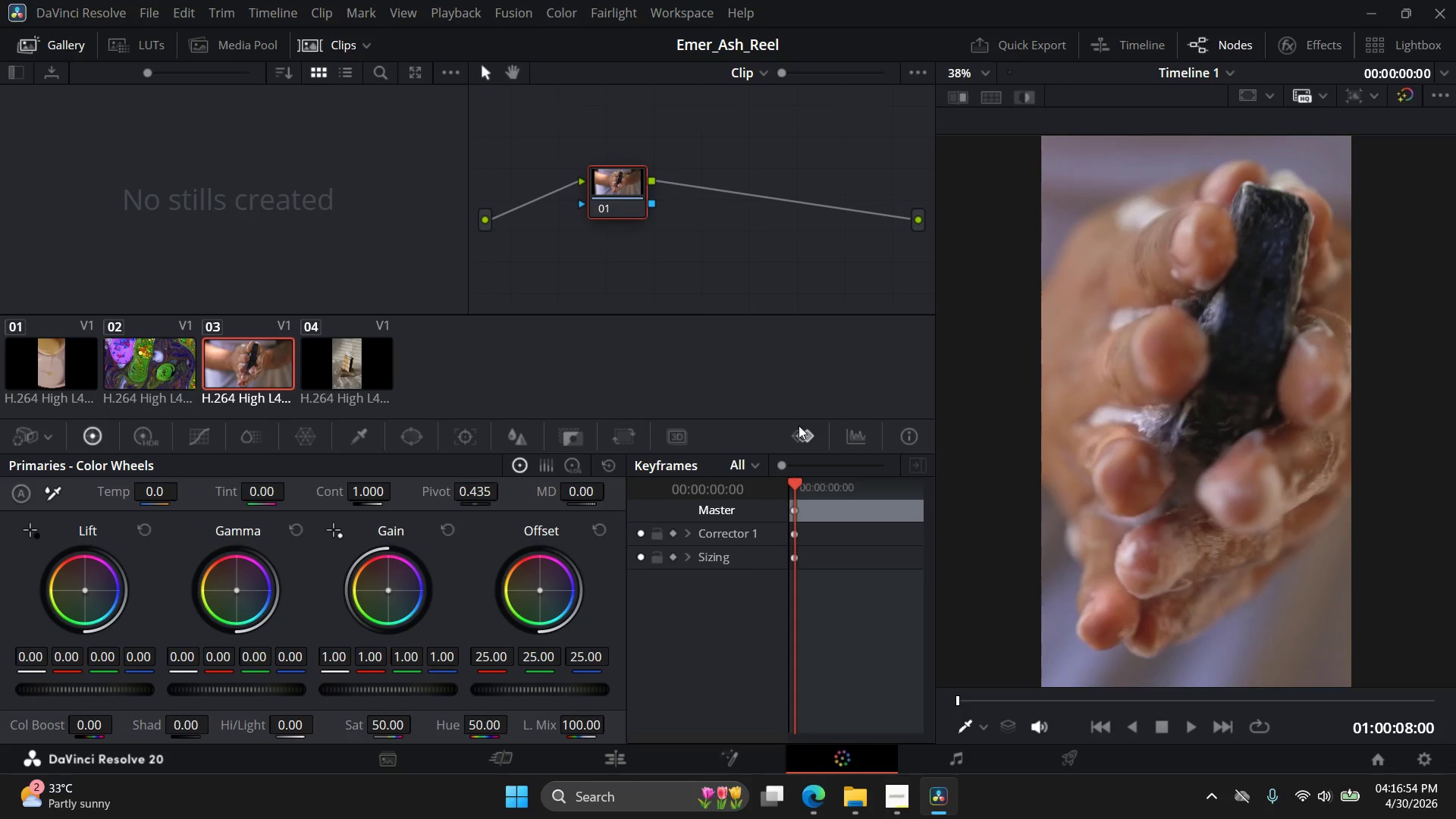 
double_click([800, 431])
 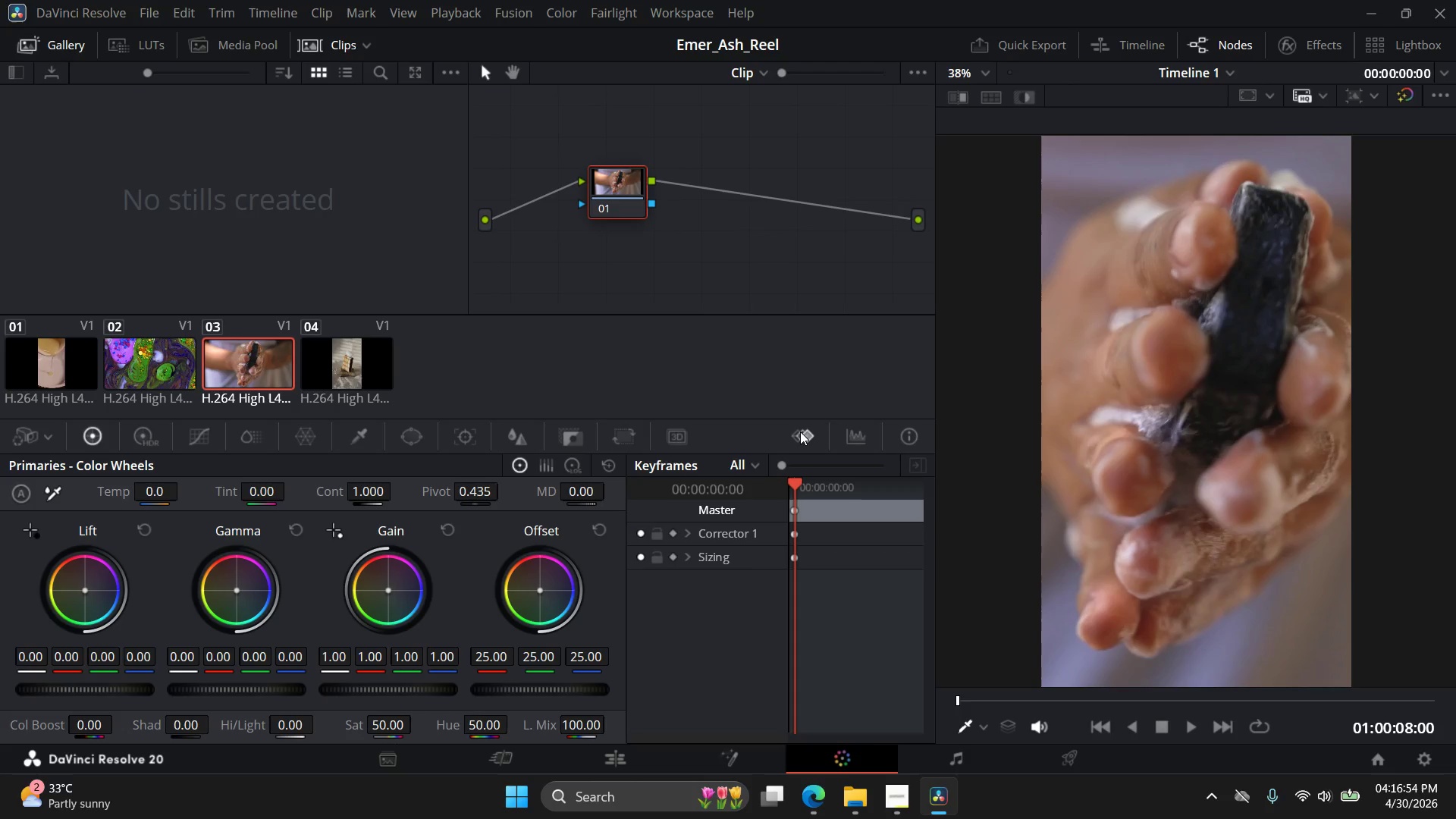 
triple_click([800, 431])
 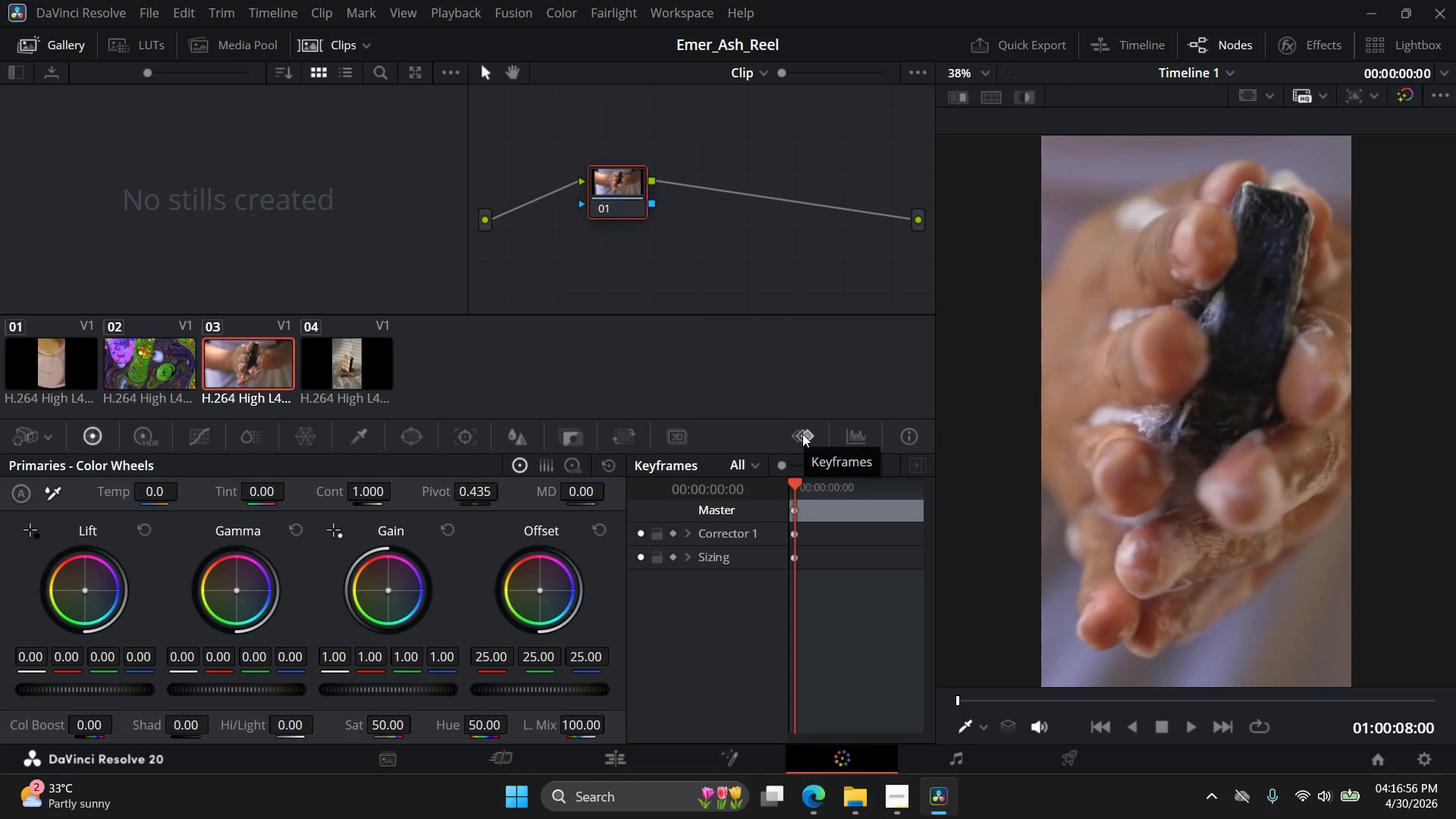 
right_click([802, 434])
 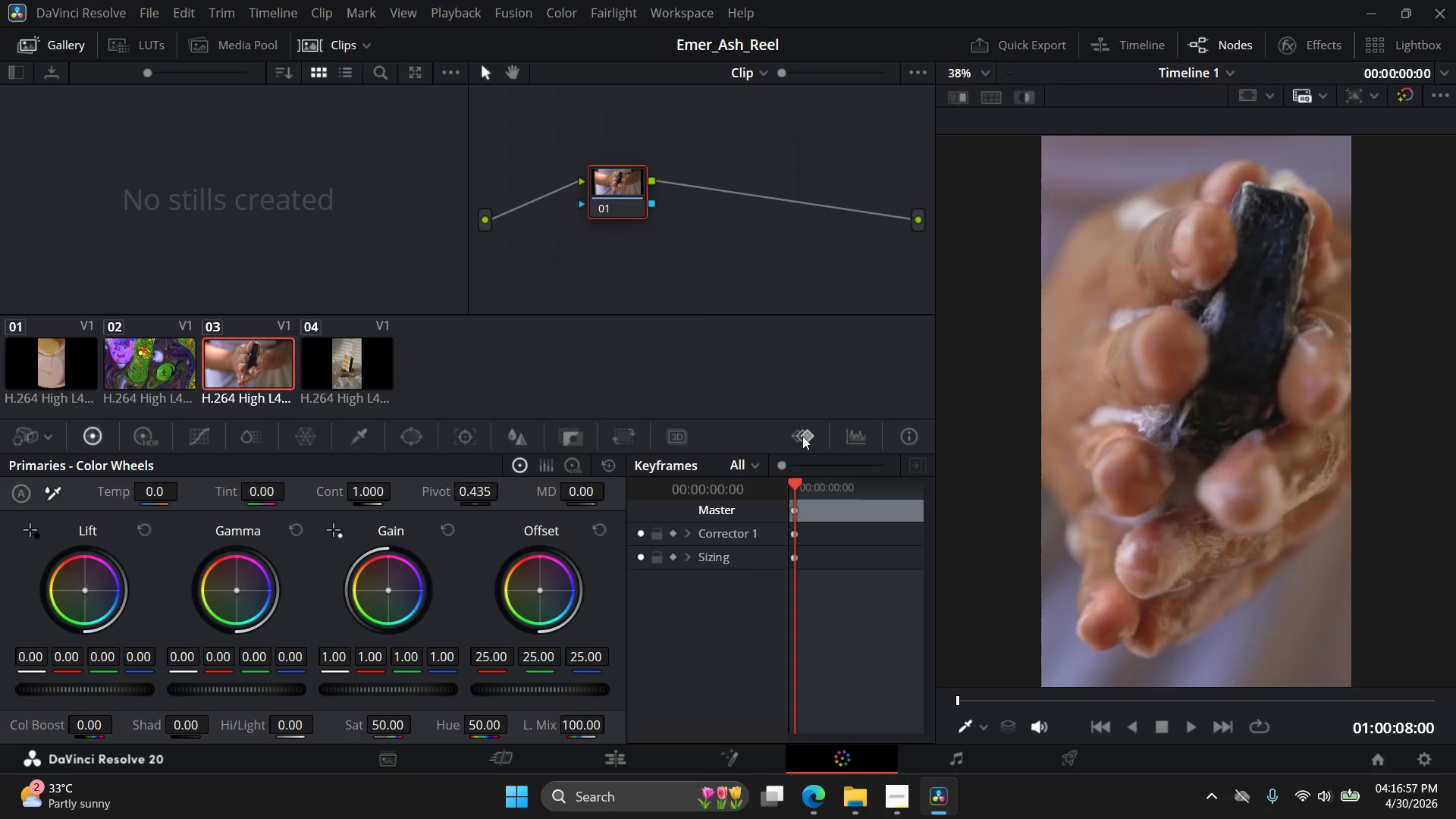 
left_click([802, 436])
 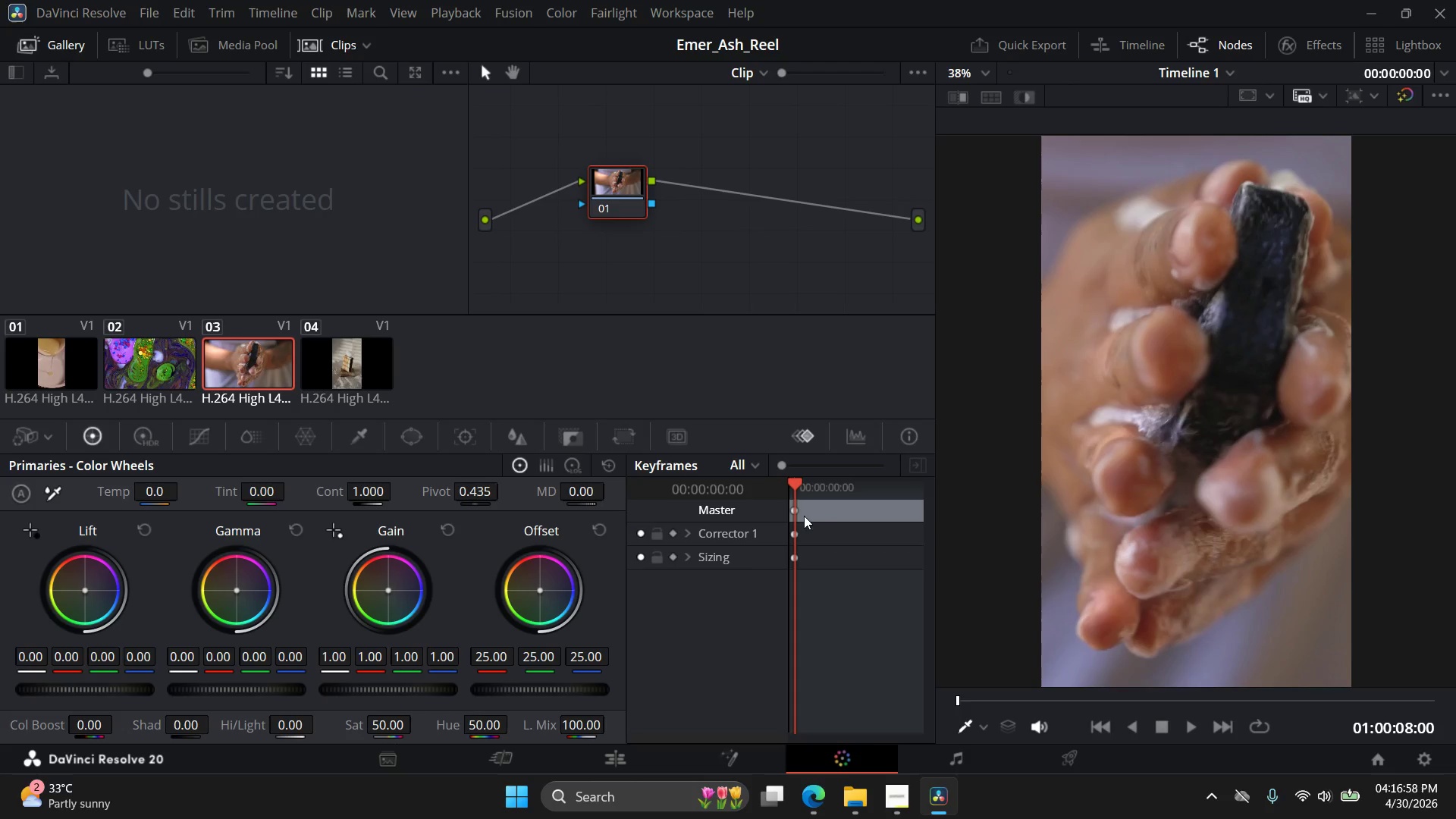 
left_click([813, 506])
 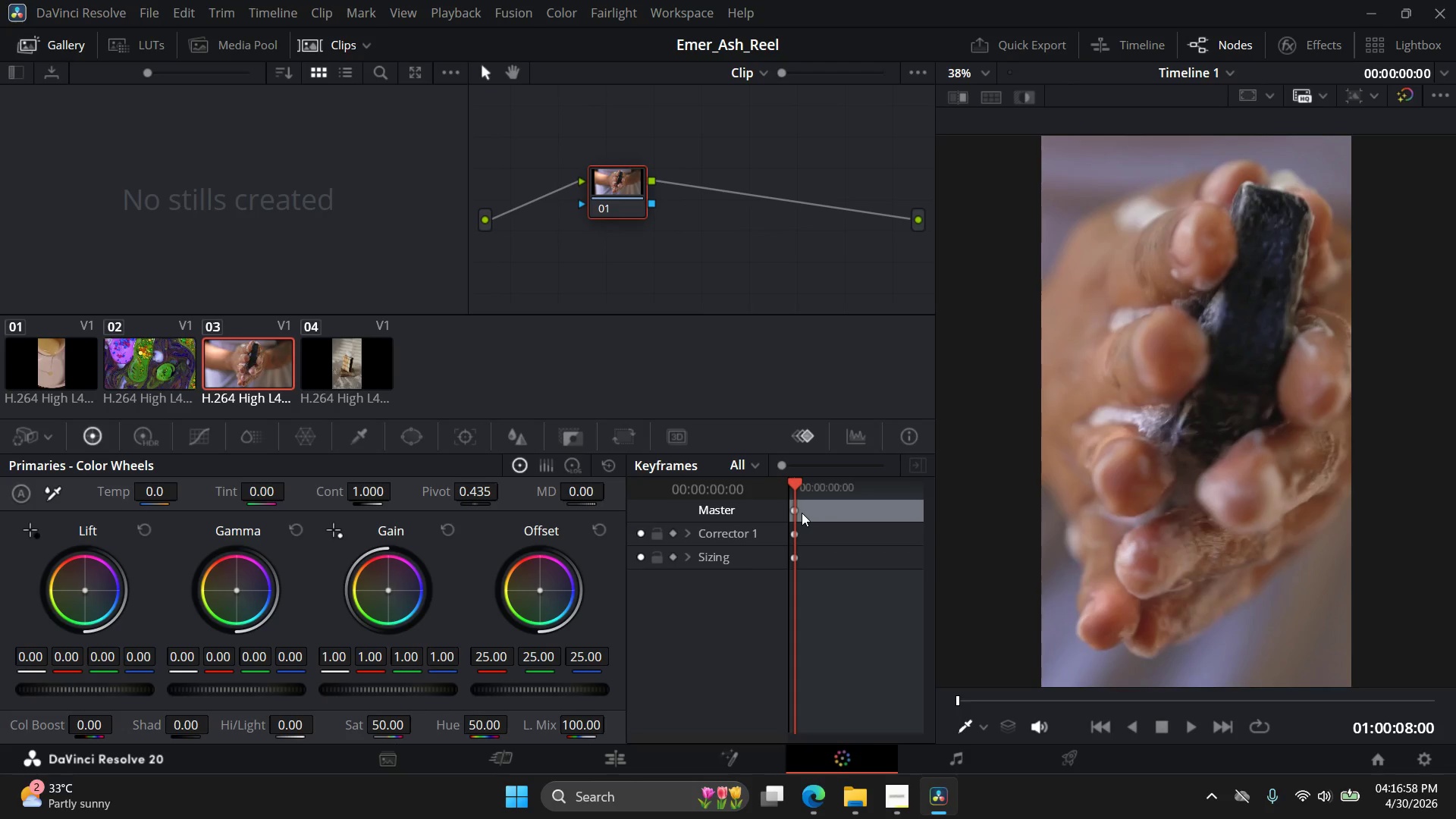 
left_click([811, 513])
 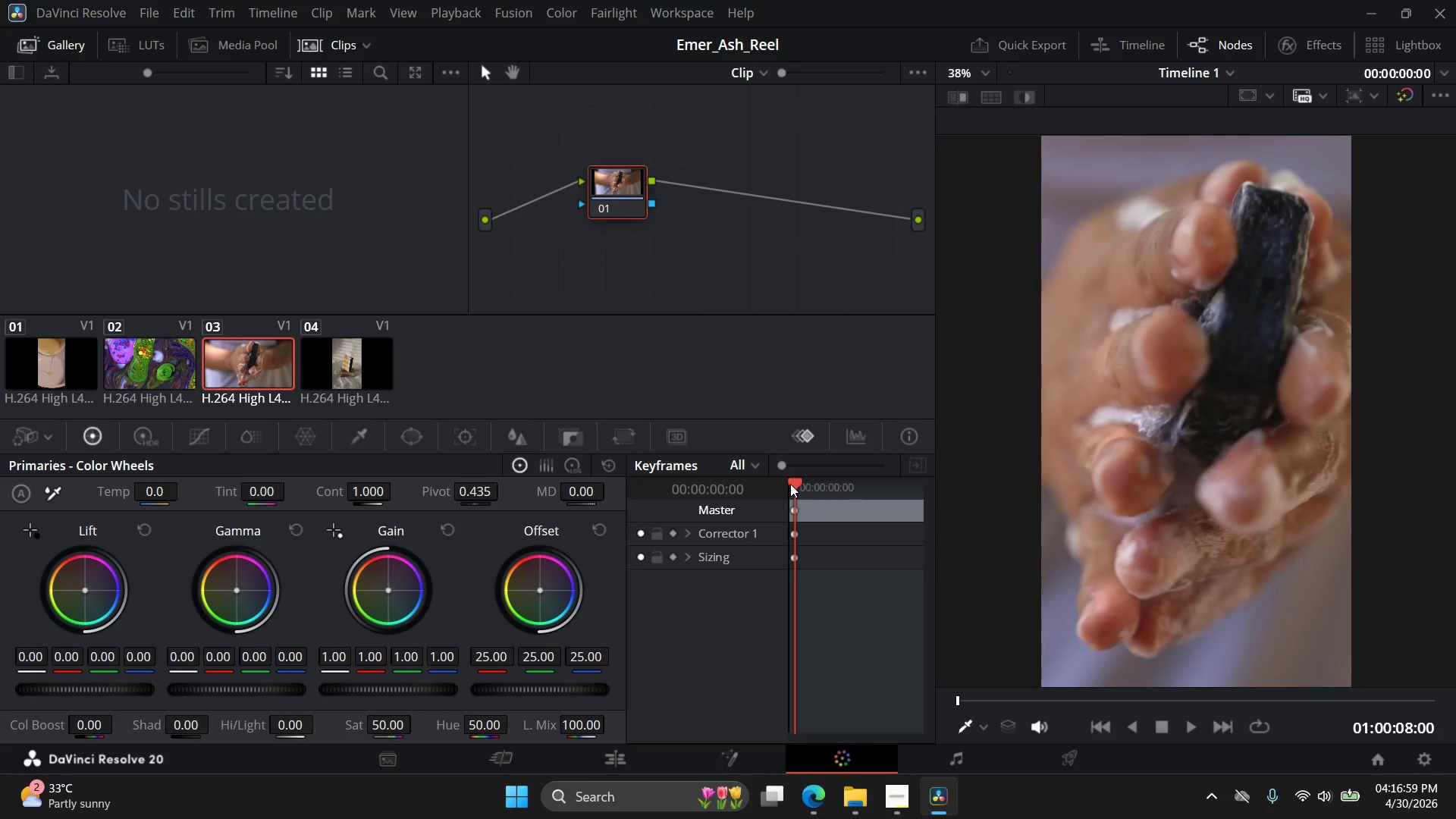 
left_click_drag(start_coordinate=[794, 482], to_coordinate=[820, 479])
 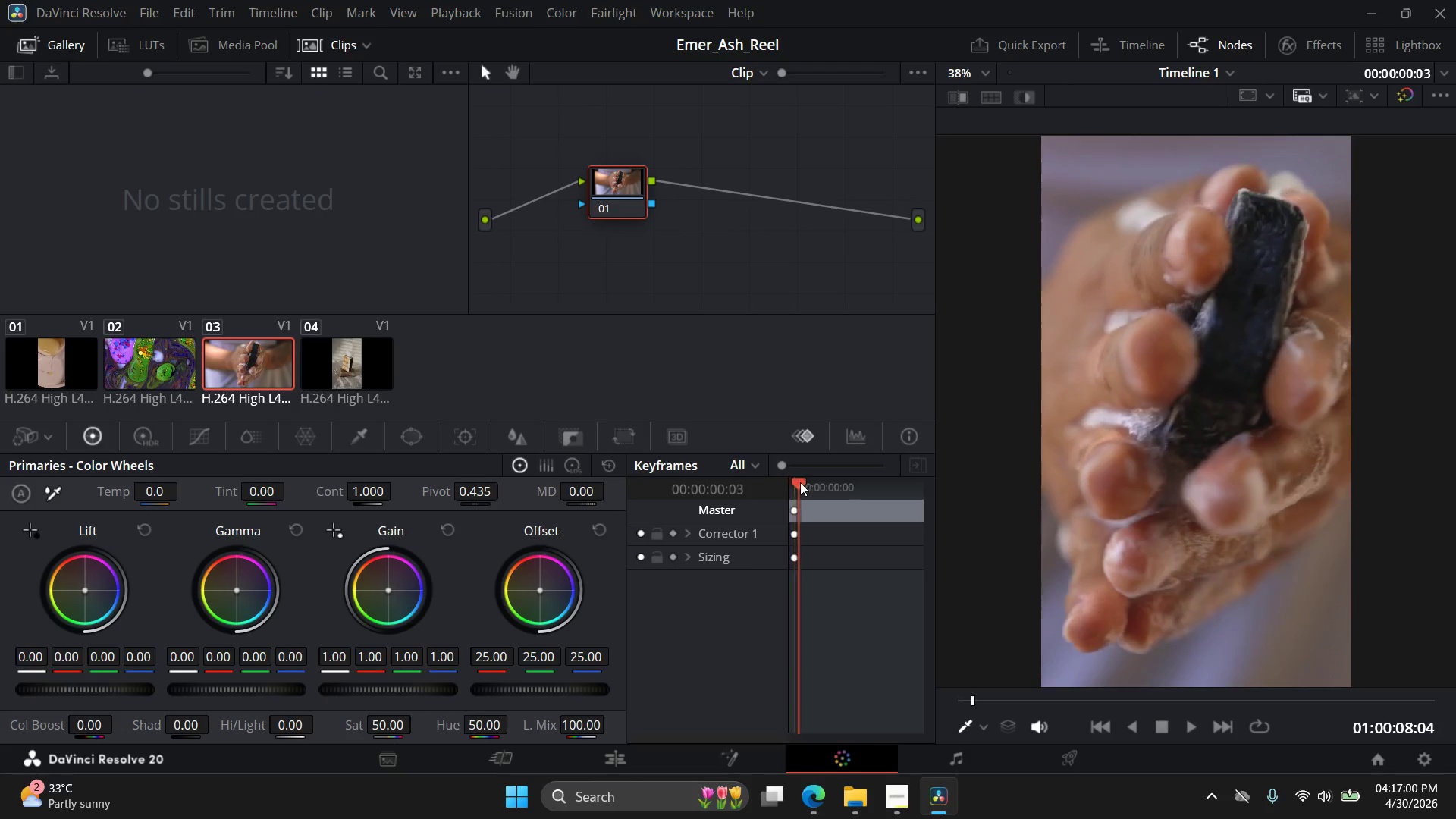 
left_click_drag(start_coordinate=[797, 481], to_coordinate=[772, 484])
 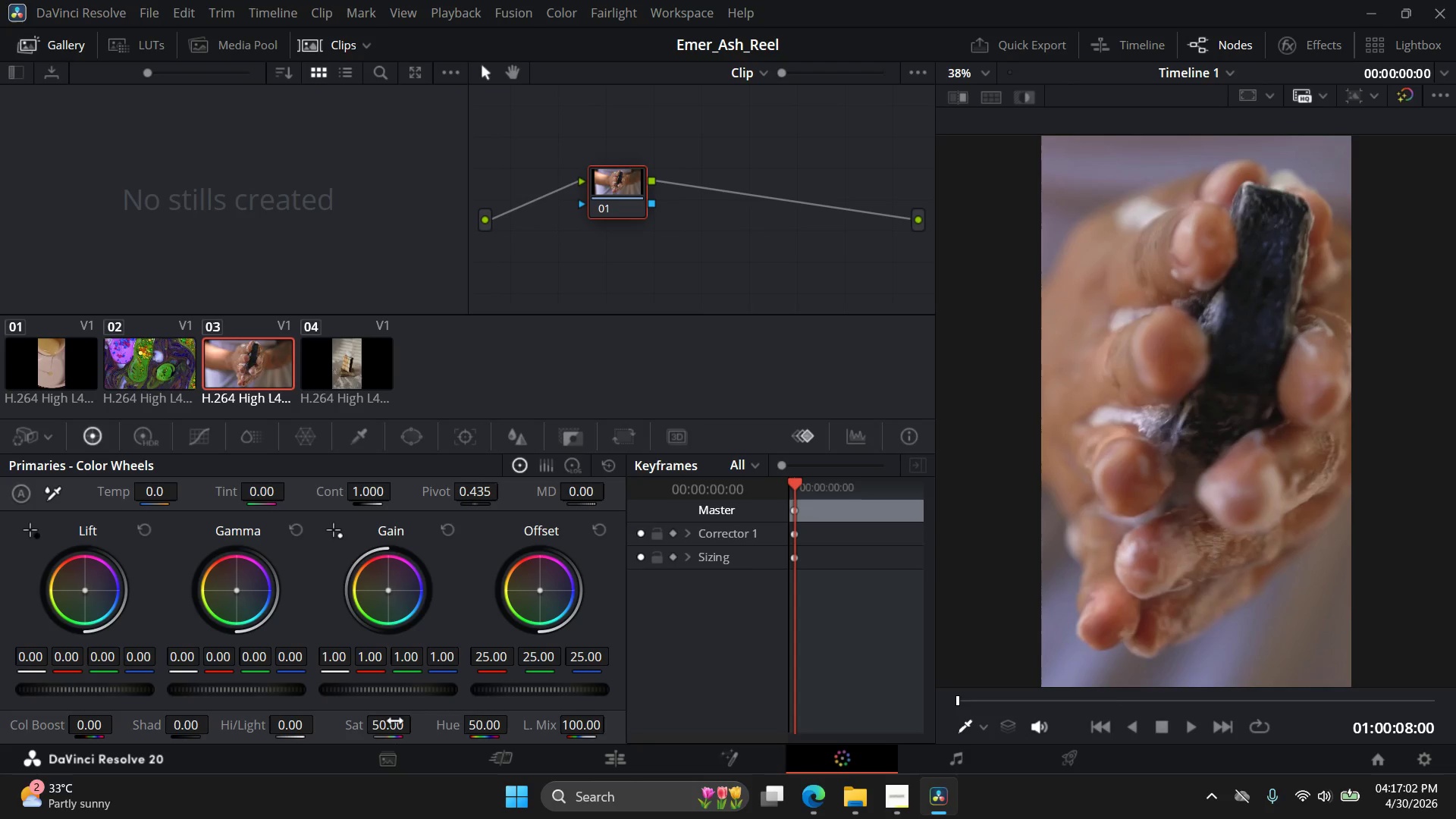 
double_click([395, 730])
 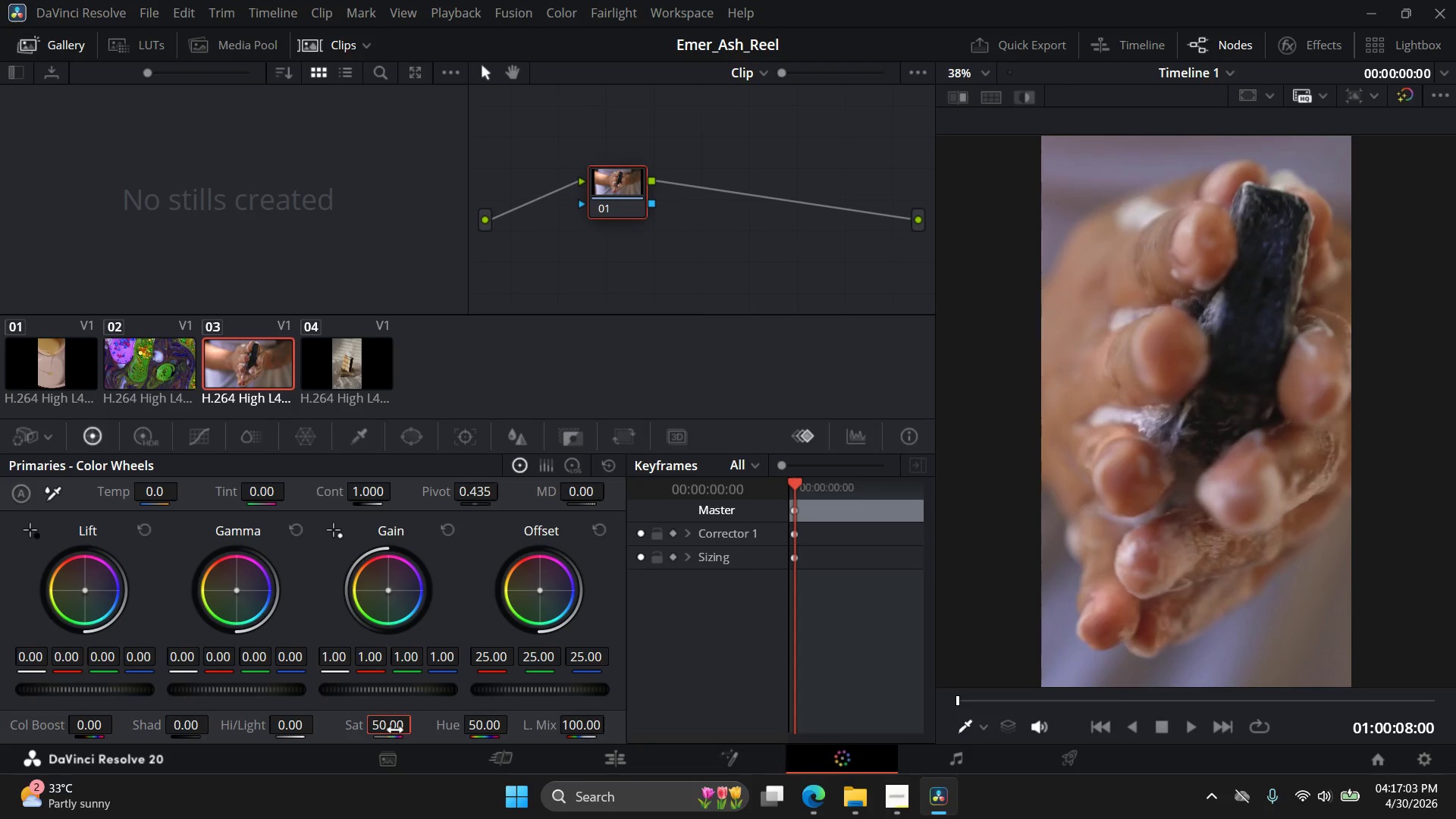 
triple_click([395, 730])
 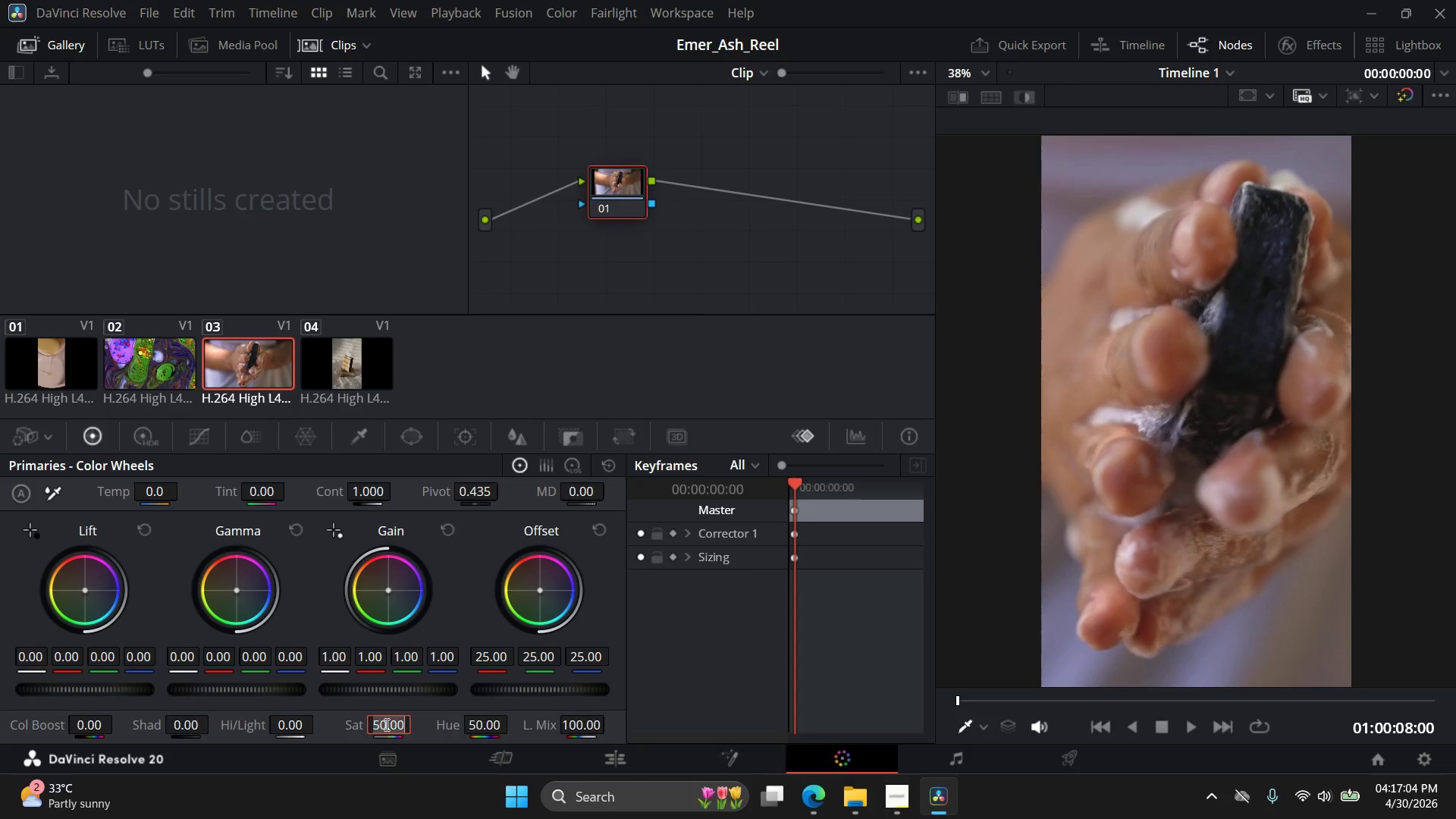 
key(Numpad5)
 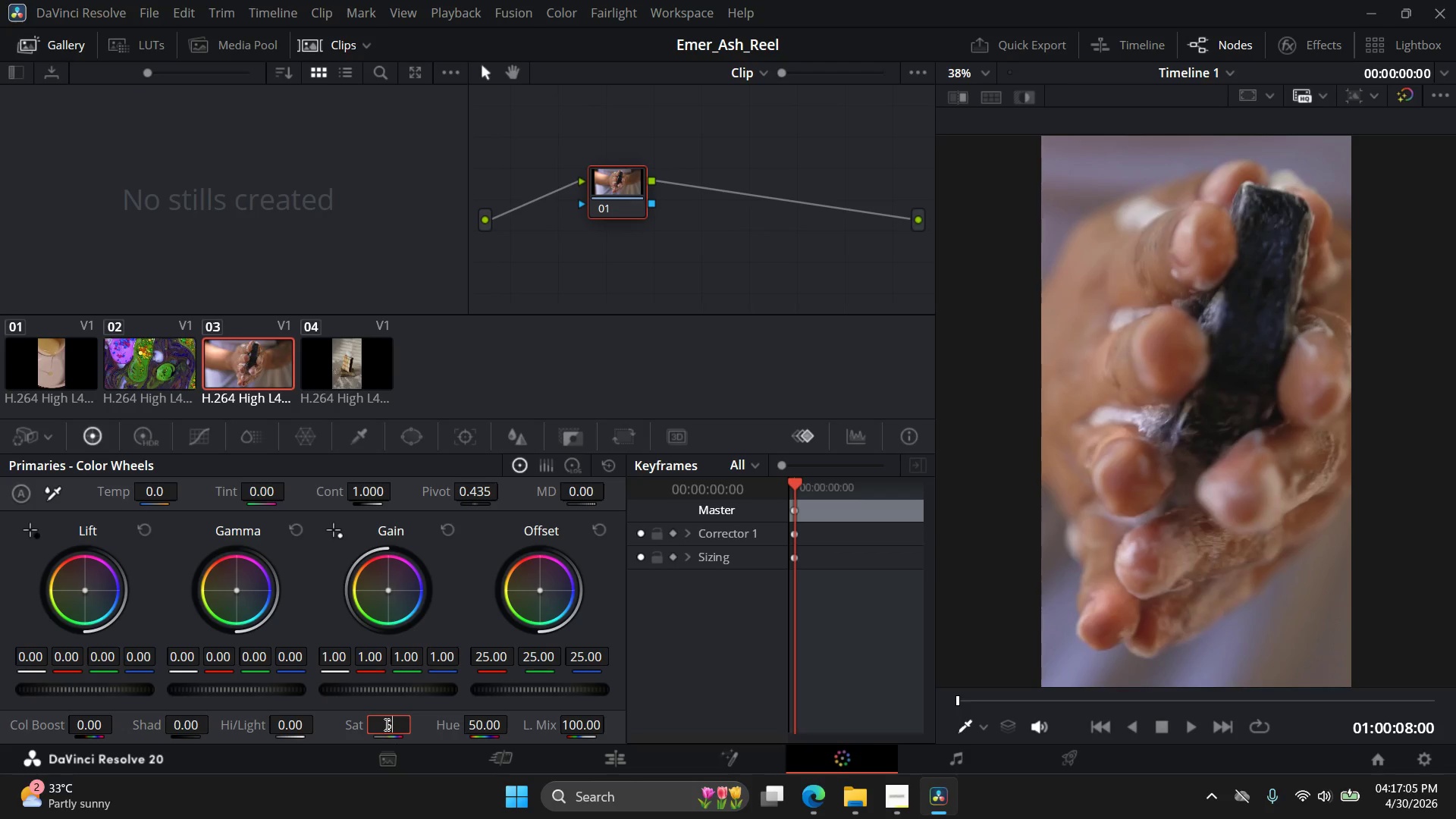 
key(Numpad0)
 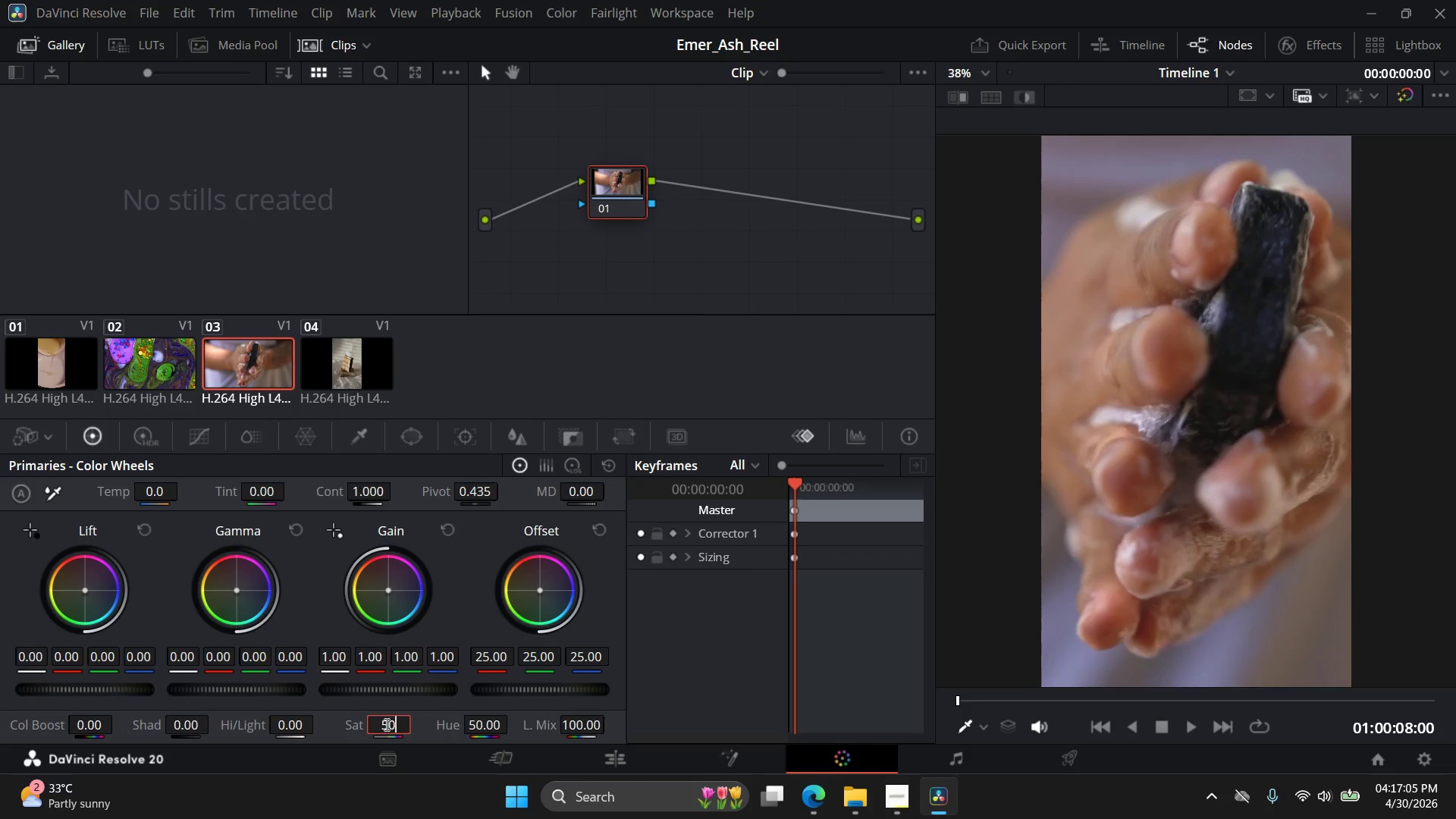 
key(NumpadEnter)
 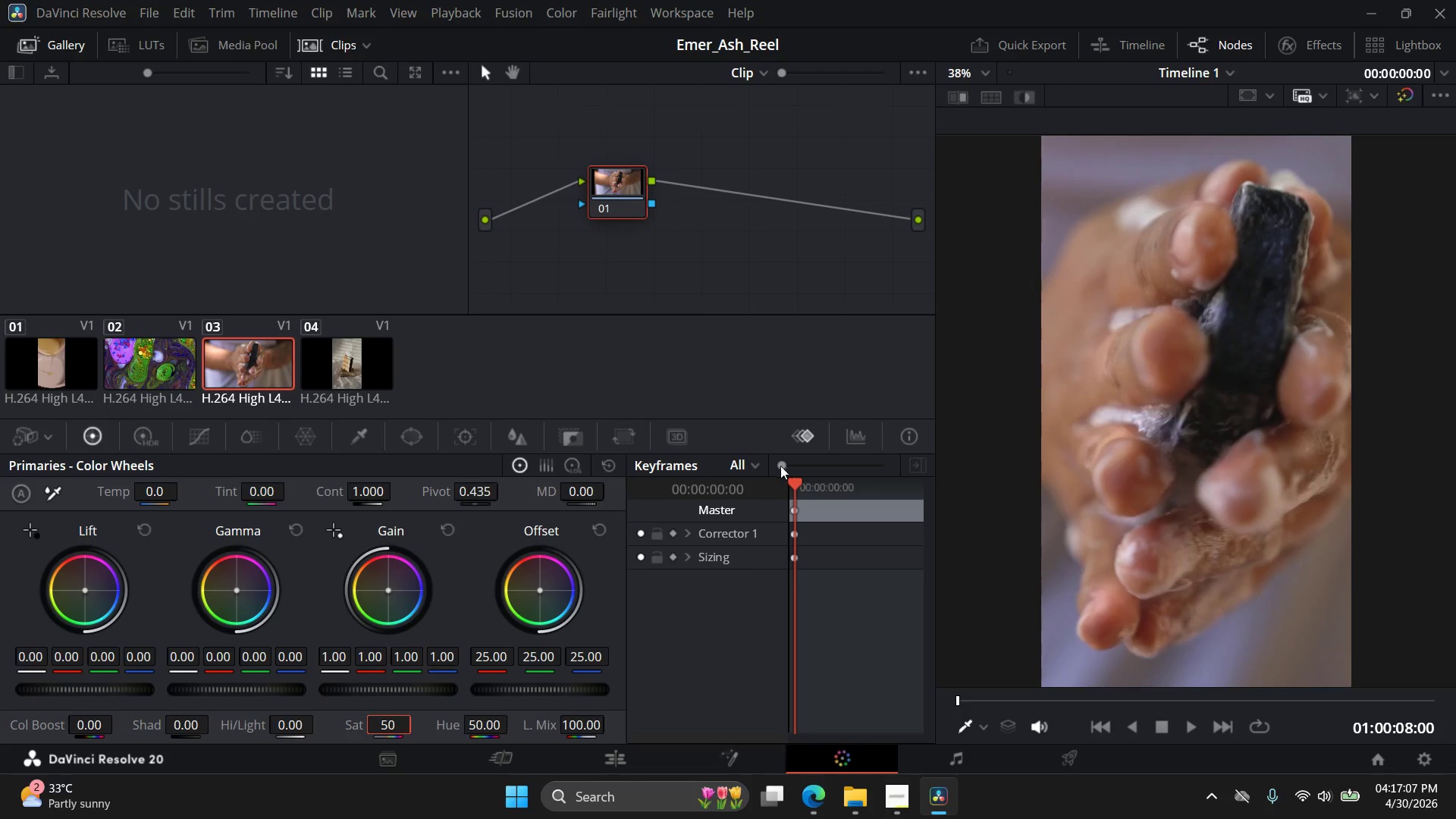 
left_click_drag(start_coordinate=[794, 477], to_coordinate=[813, 476])
 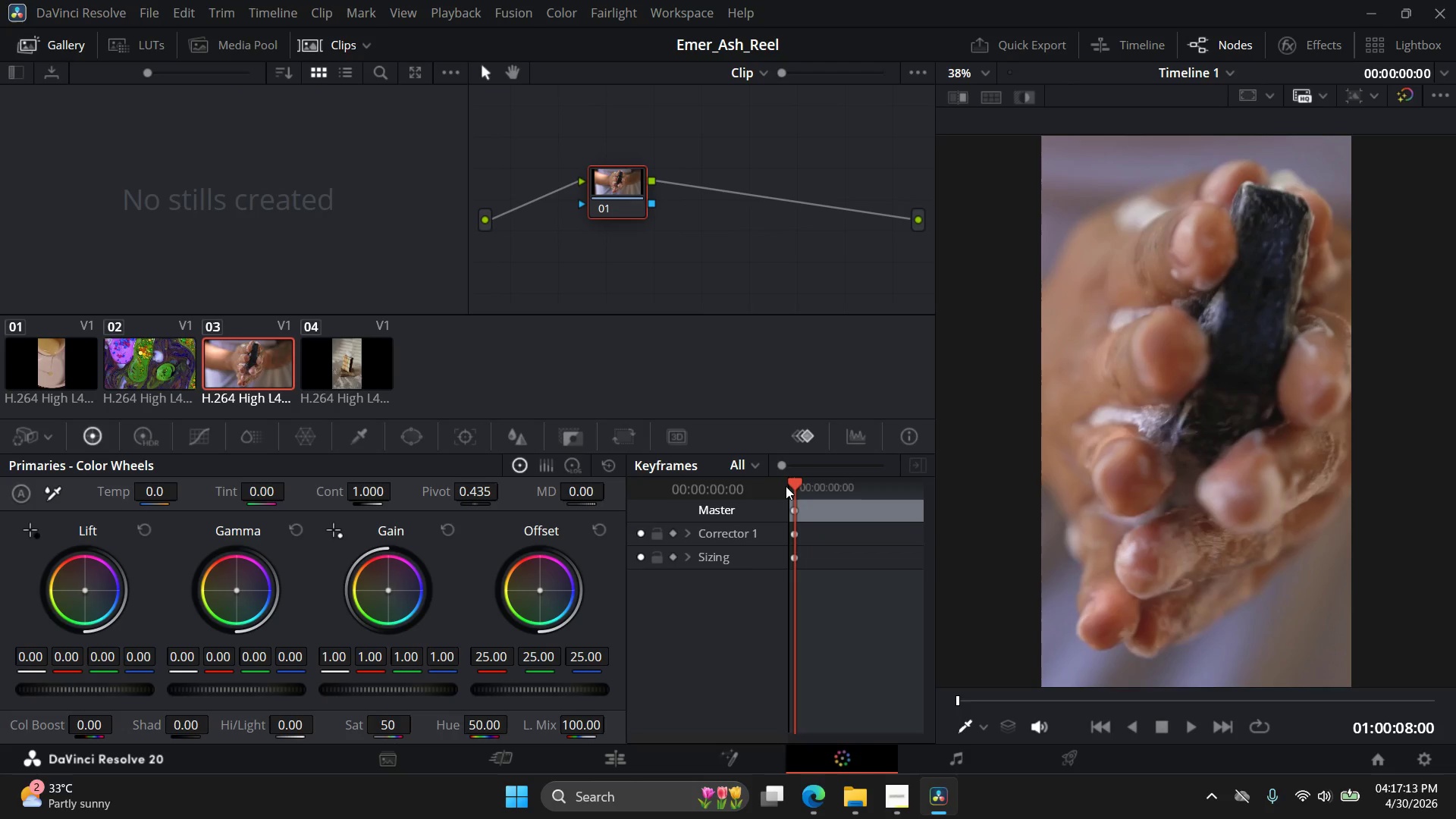 
wait(7.64)
 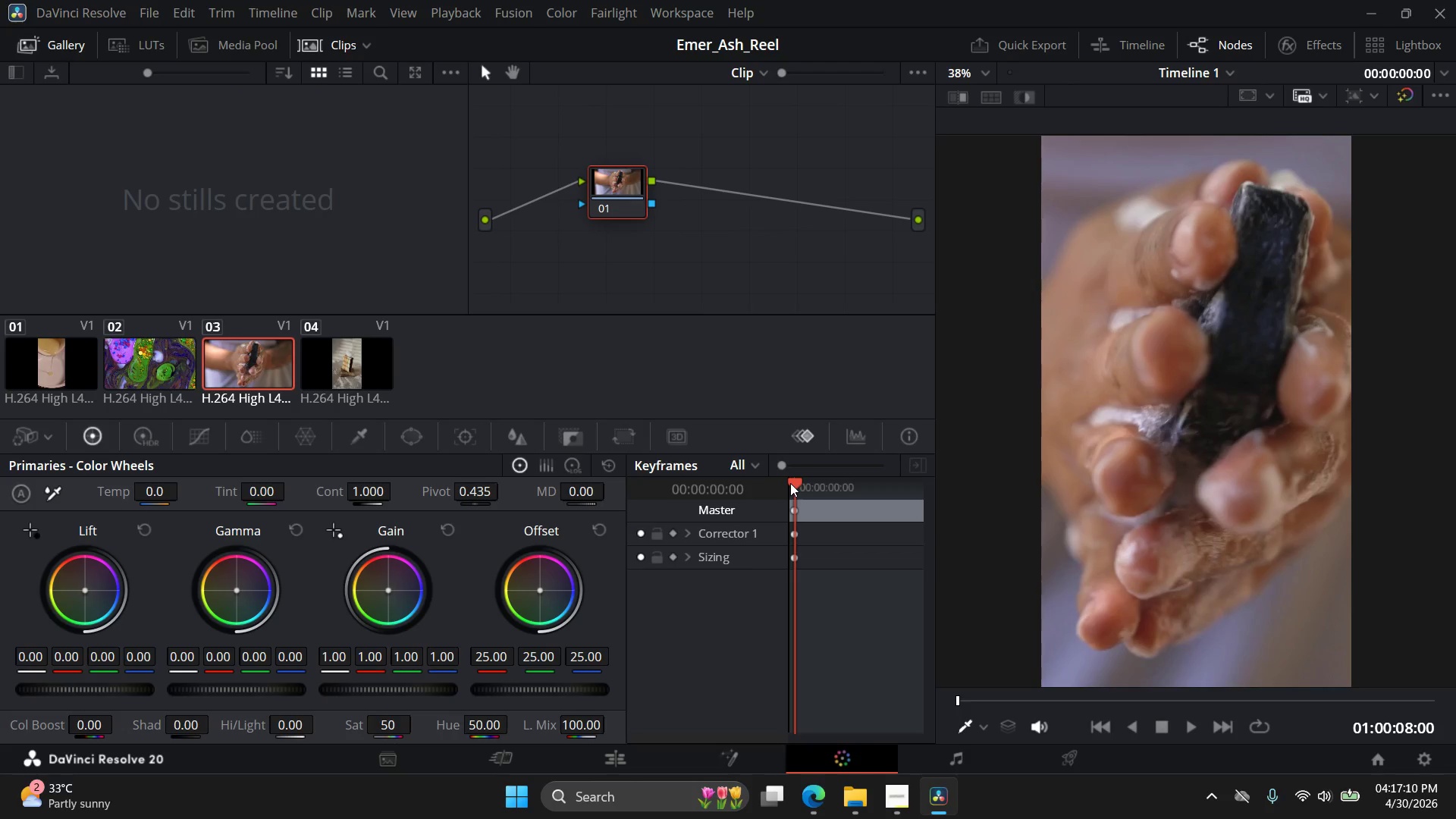 
left_click_drag(start_coordinate=[796, 485], to_coordinate=[952, 492])
 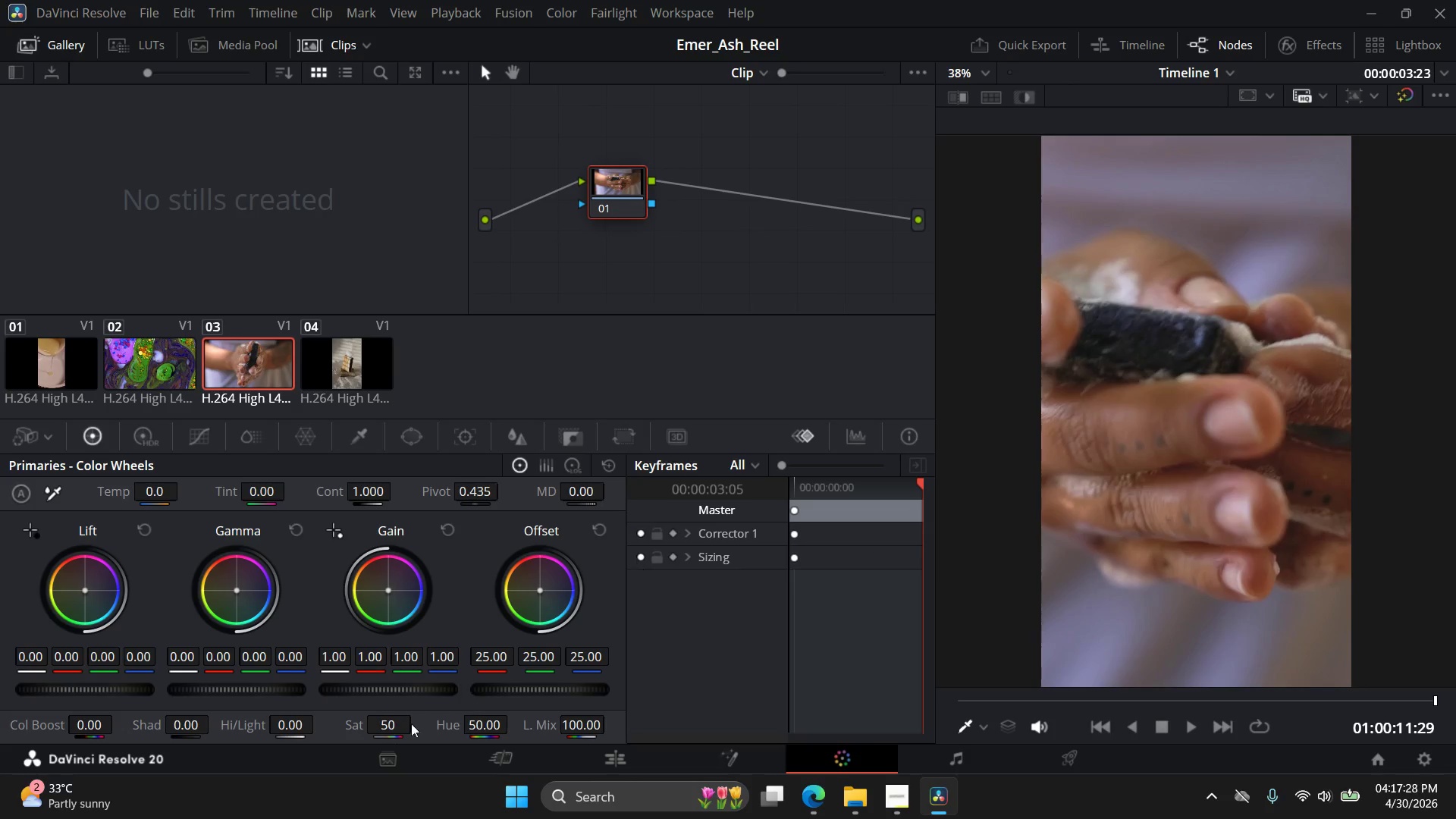 
double_click([394, 725])
 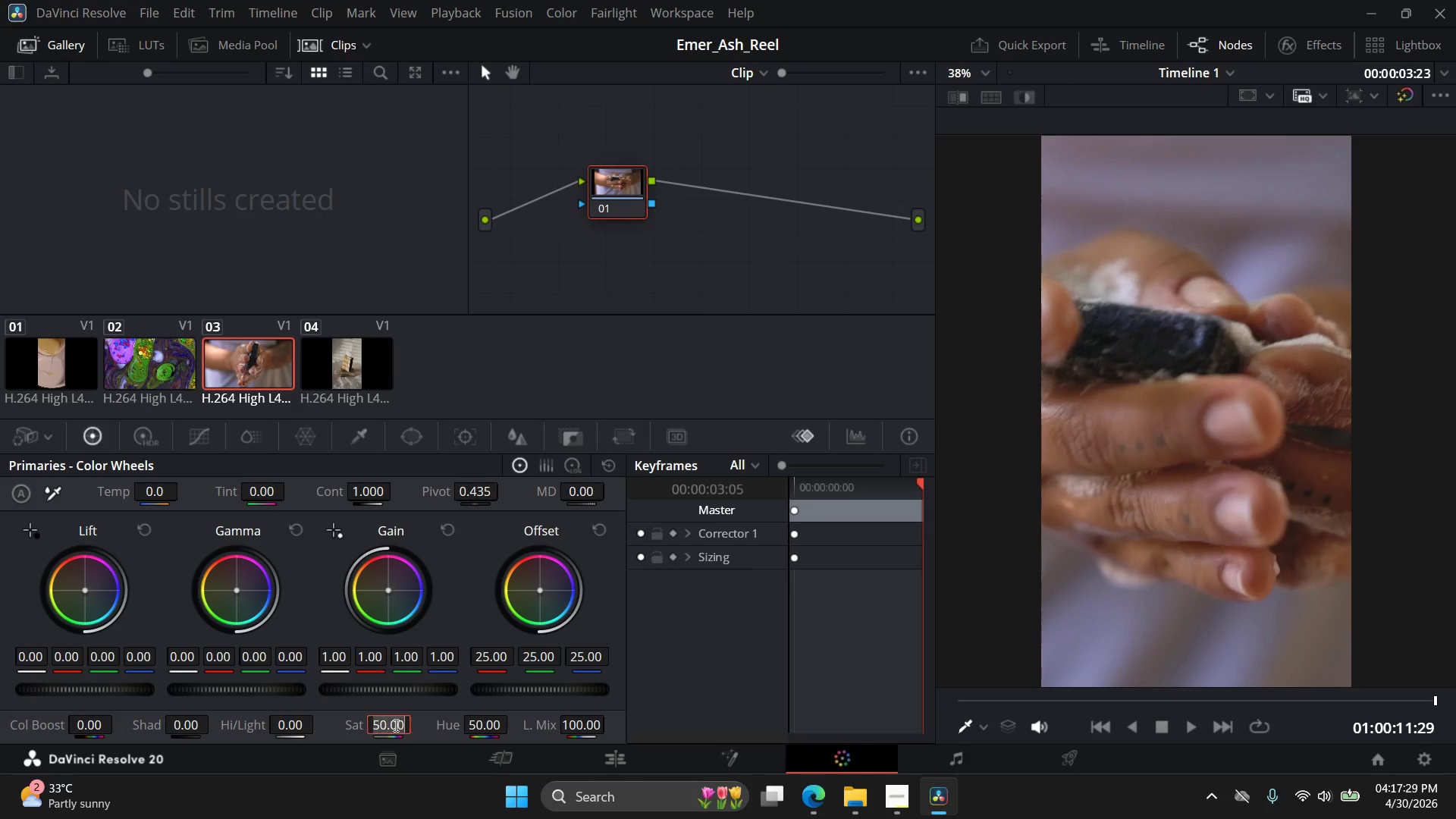 
triple_click([394, 725])
 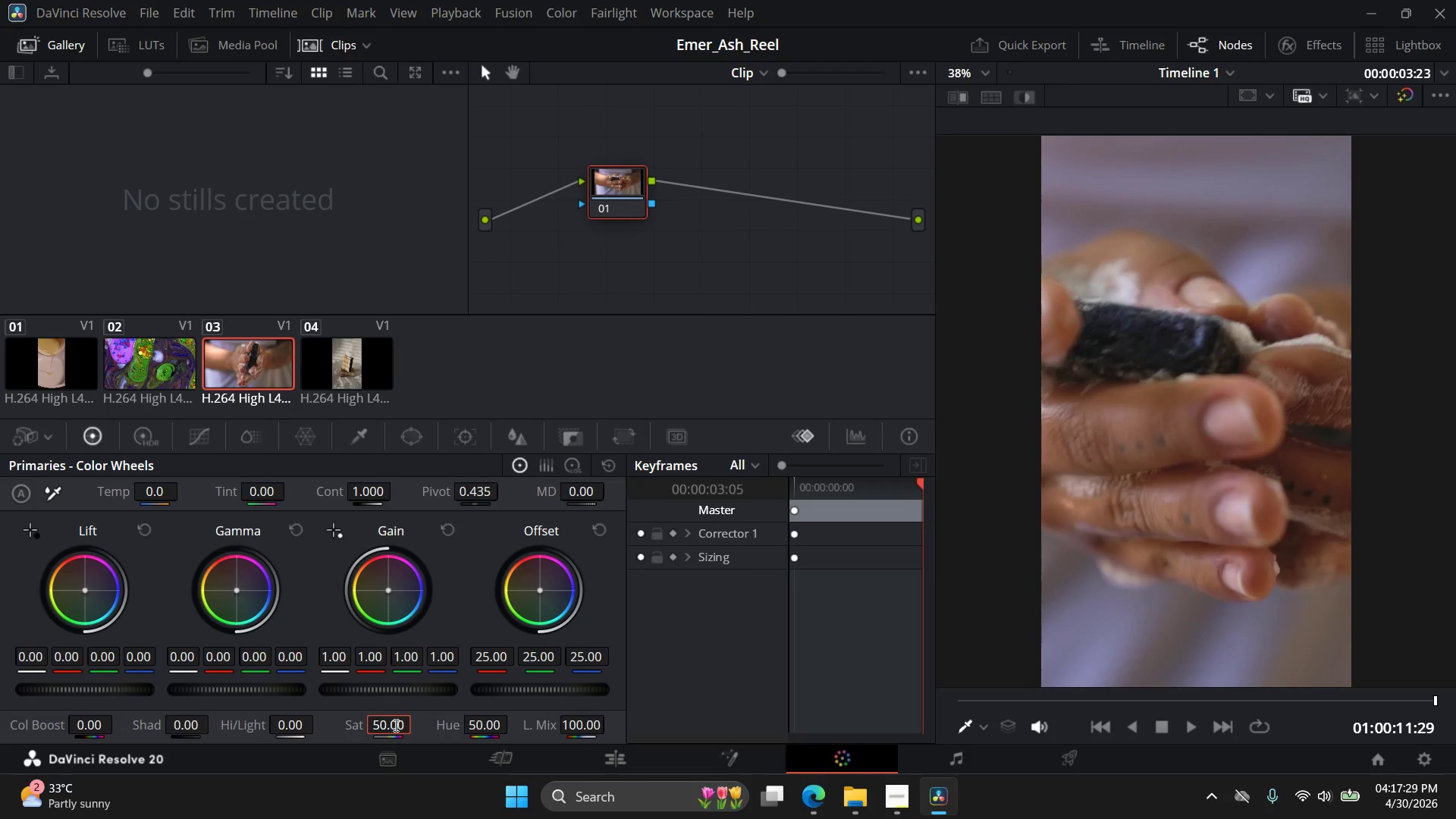 
double_click([394, 725])
 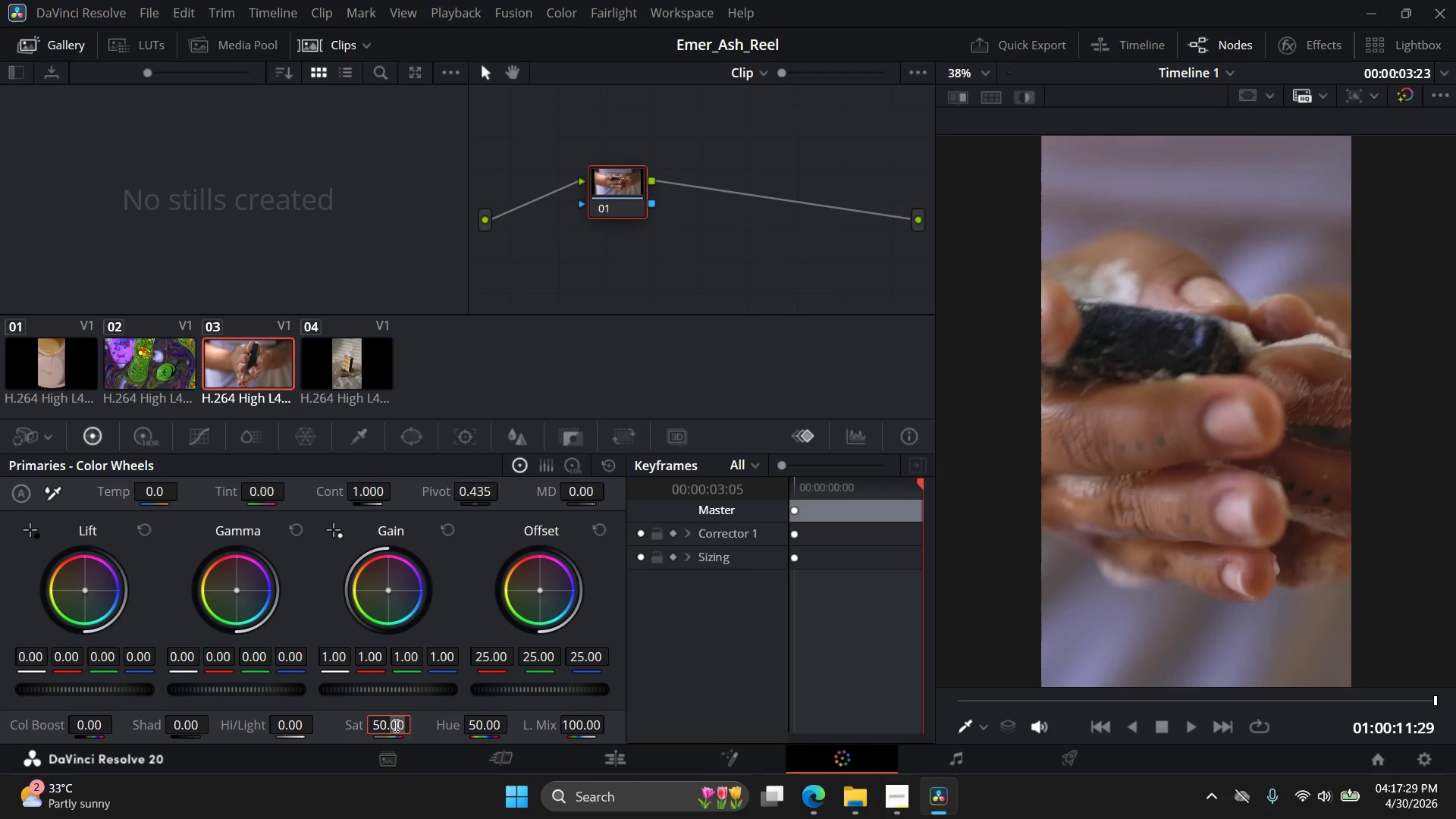 
triple_click([394, 725])
 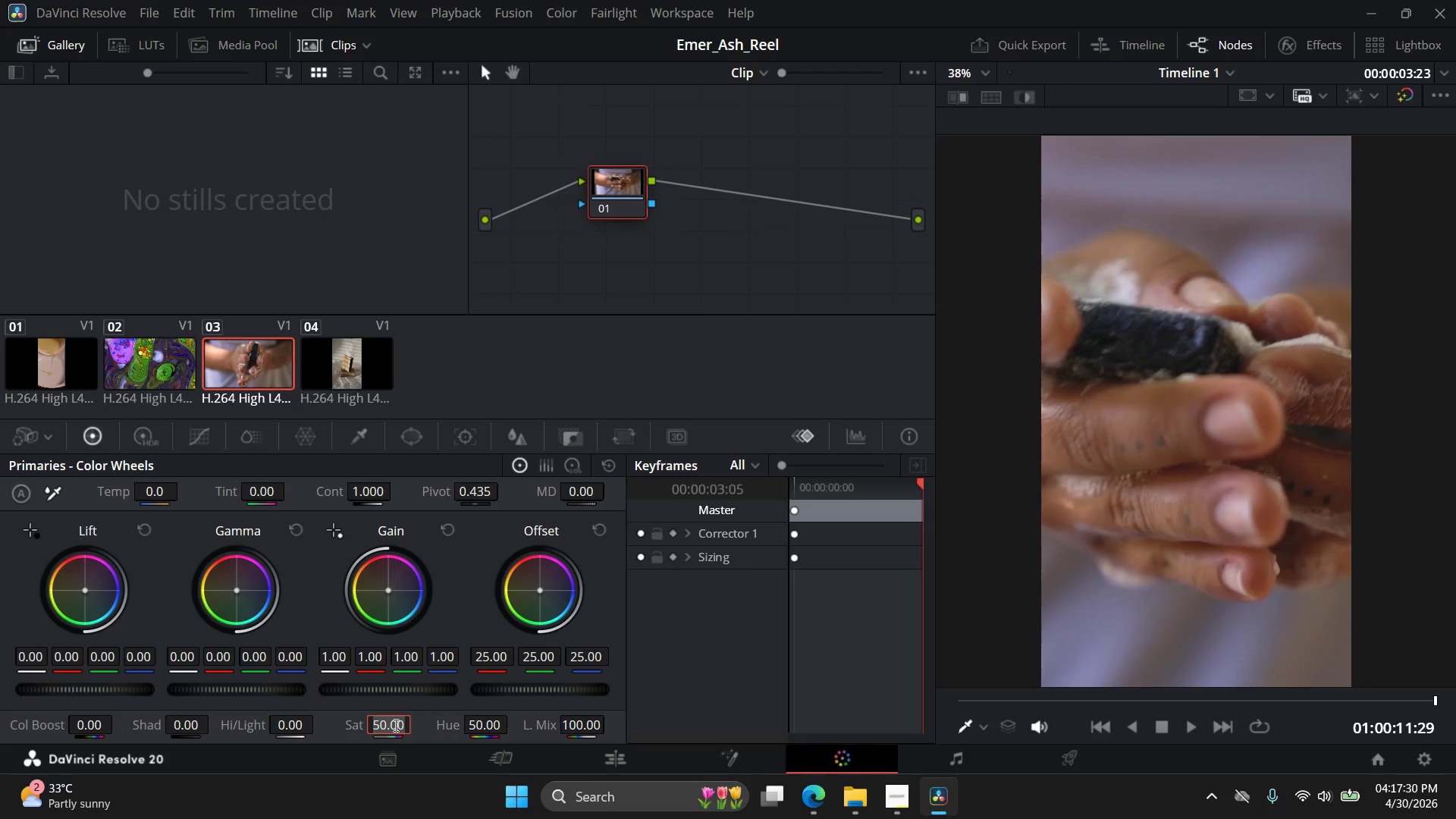 
key(Numpad0)
 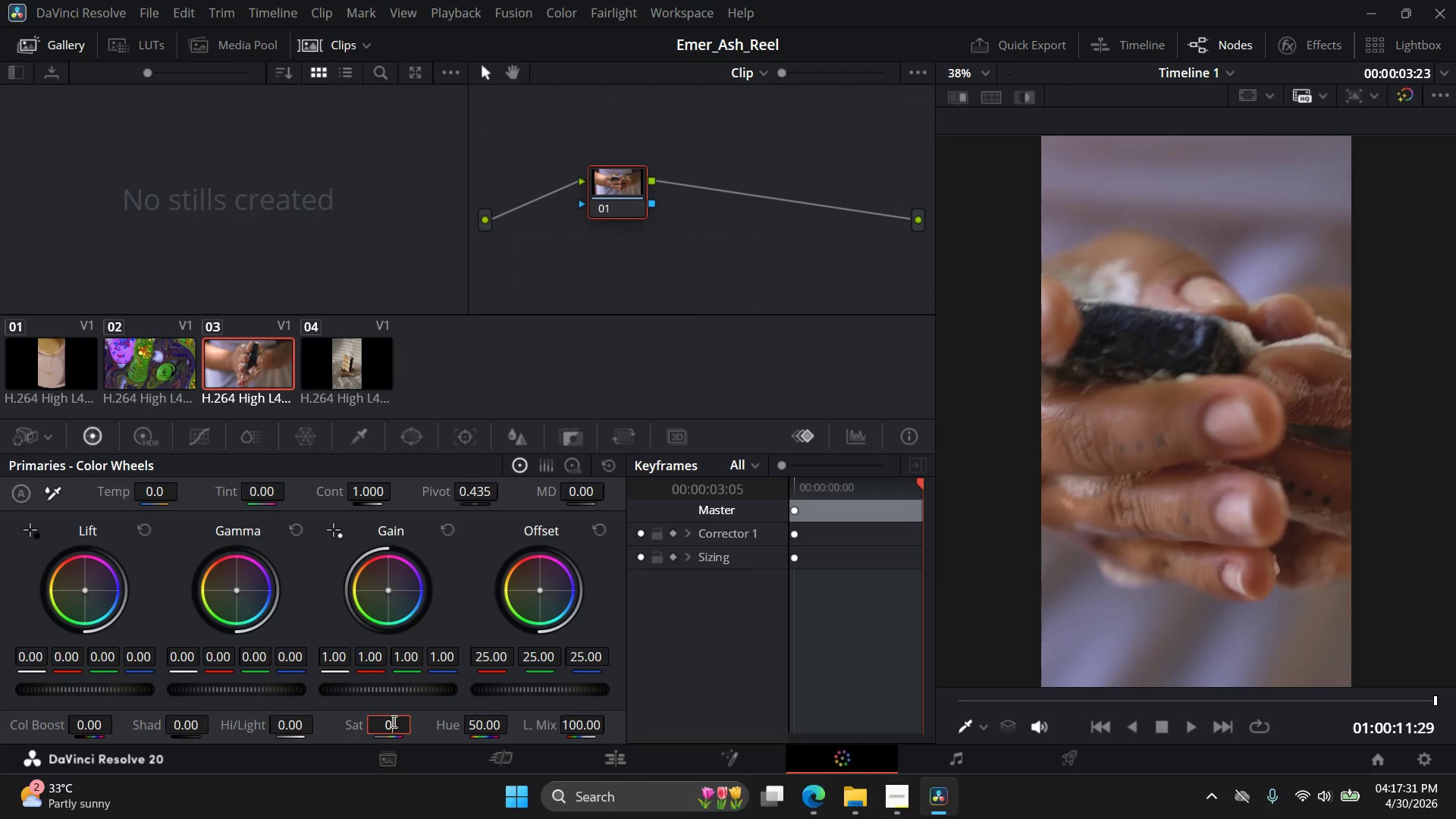 
key(NumpadEnter)
 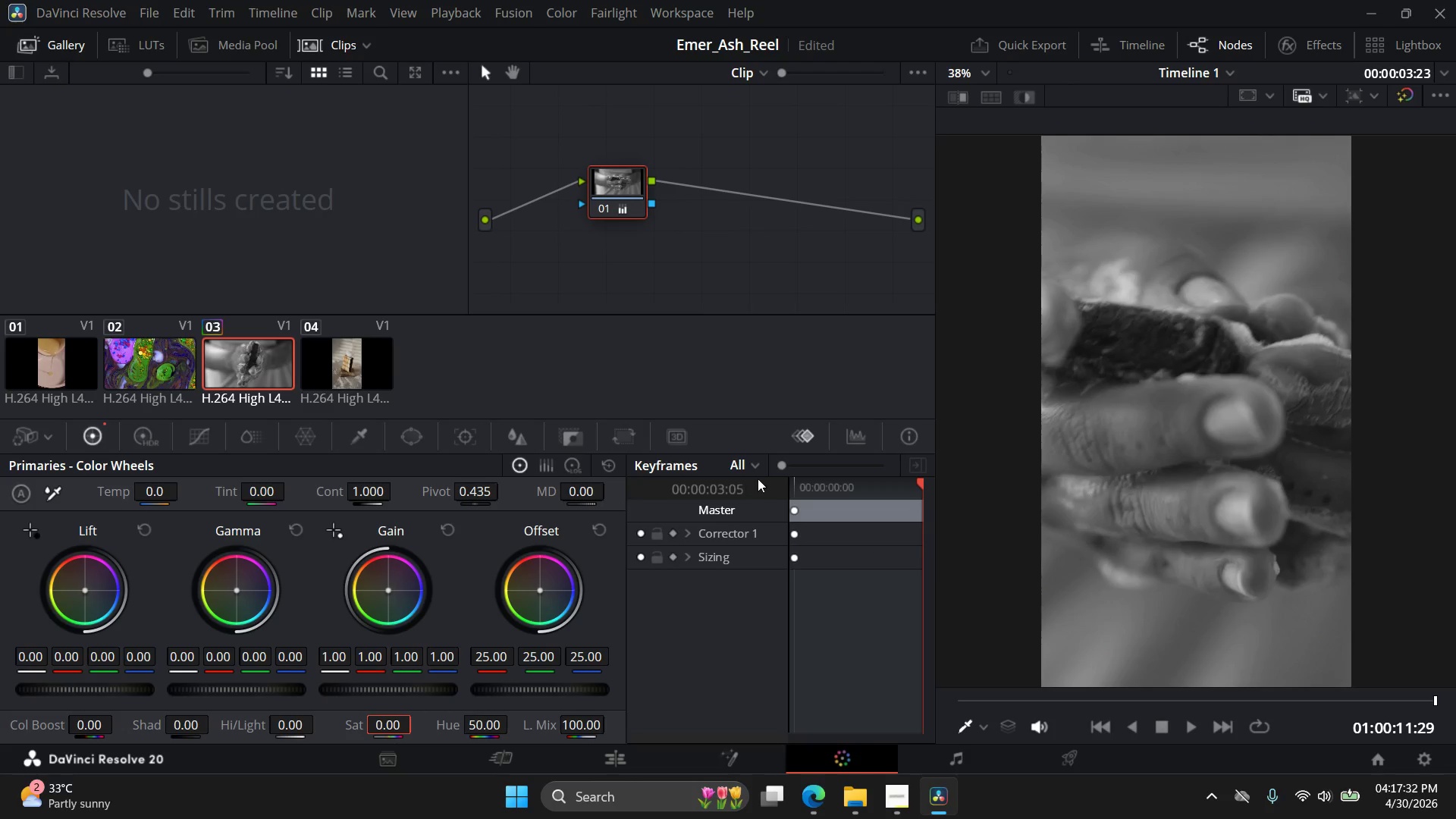 
left_click([808, 432])
 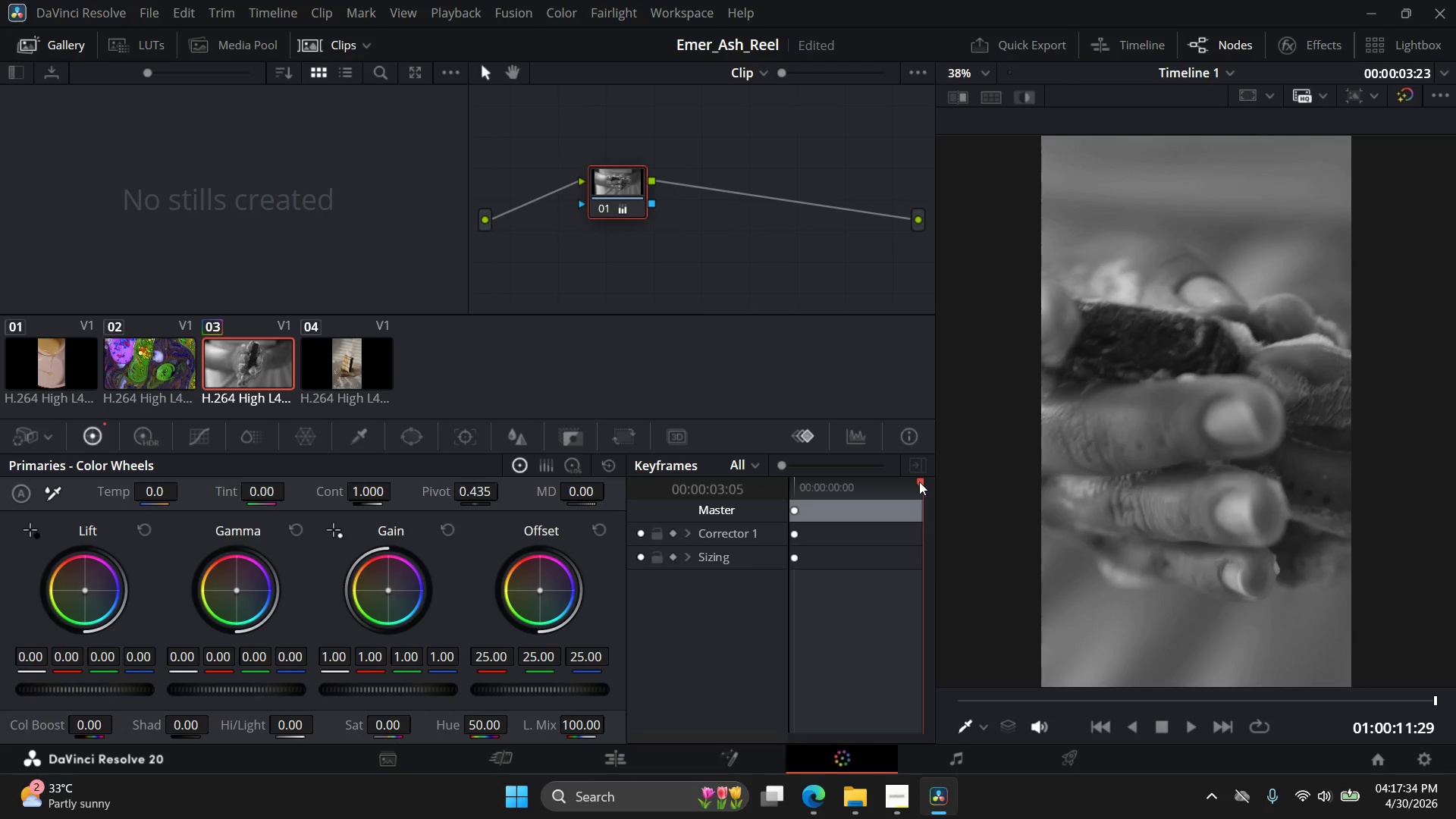 
left_click_drag(start_coordinate=[919, 482], to_coordinate=[738, 493])
 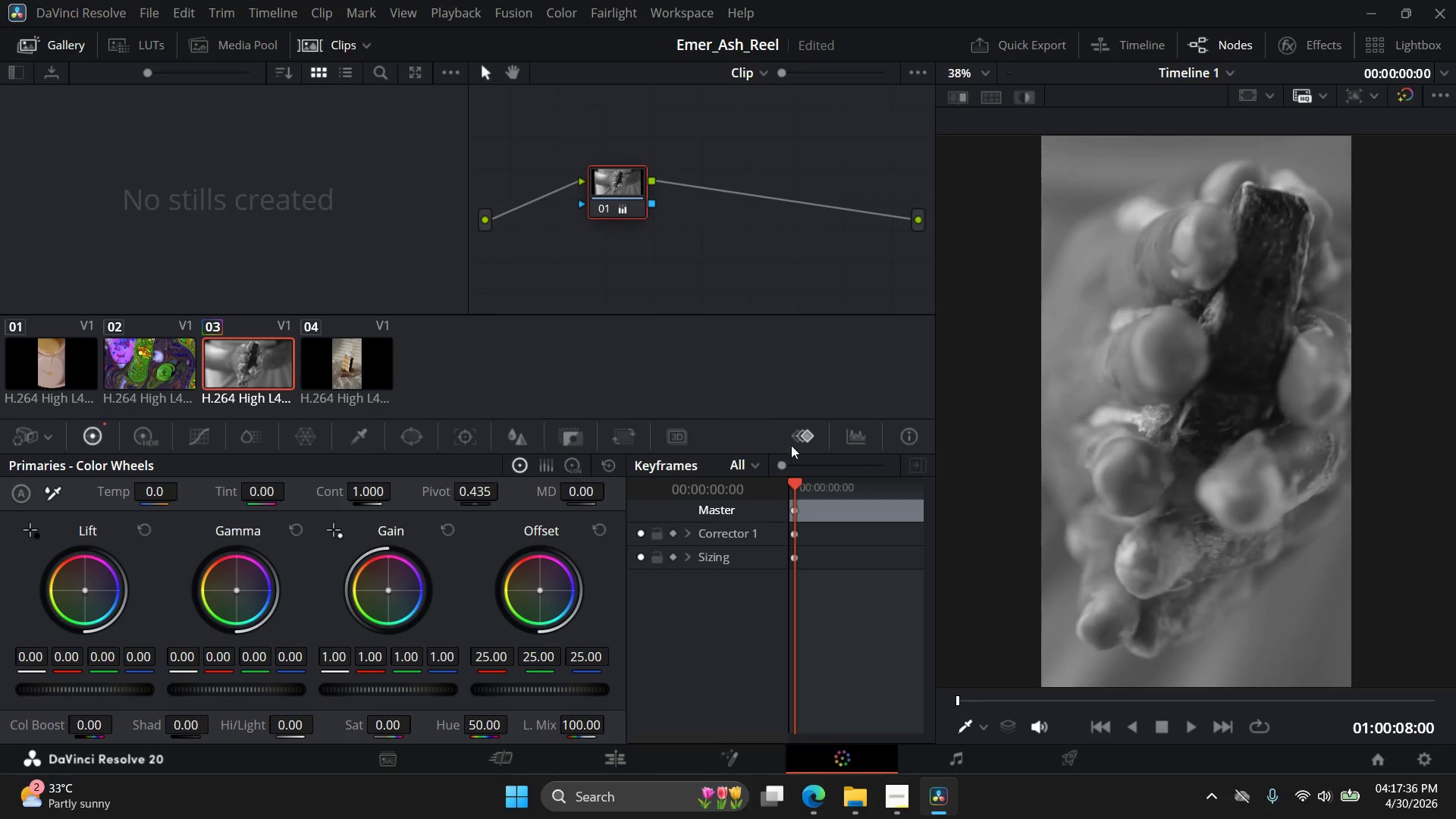 
left_click([803, 435])
 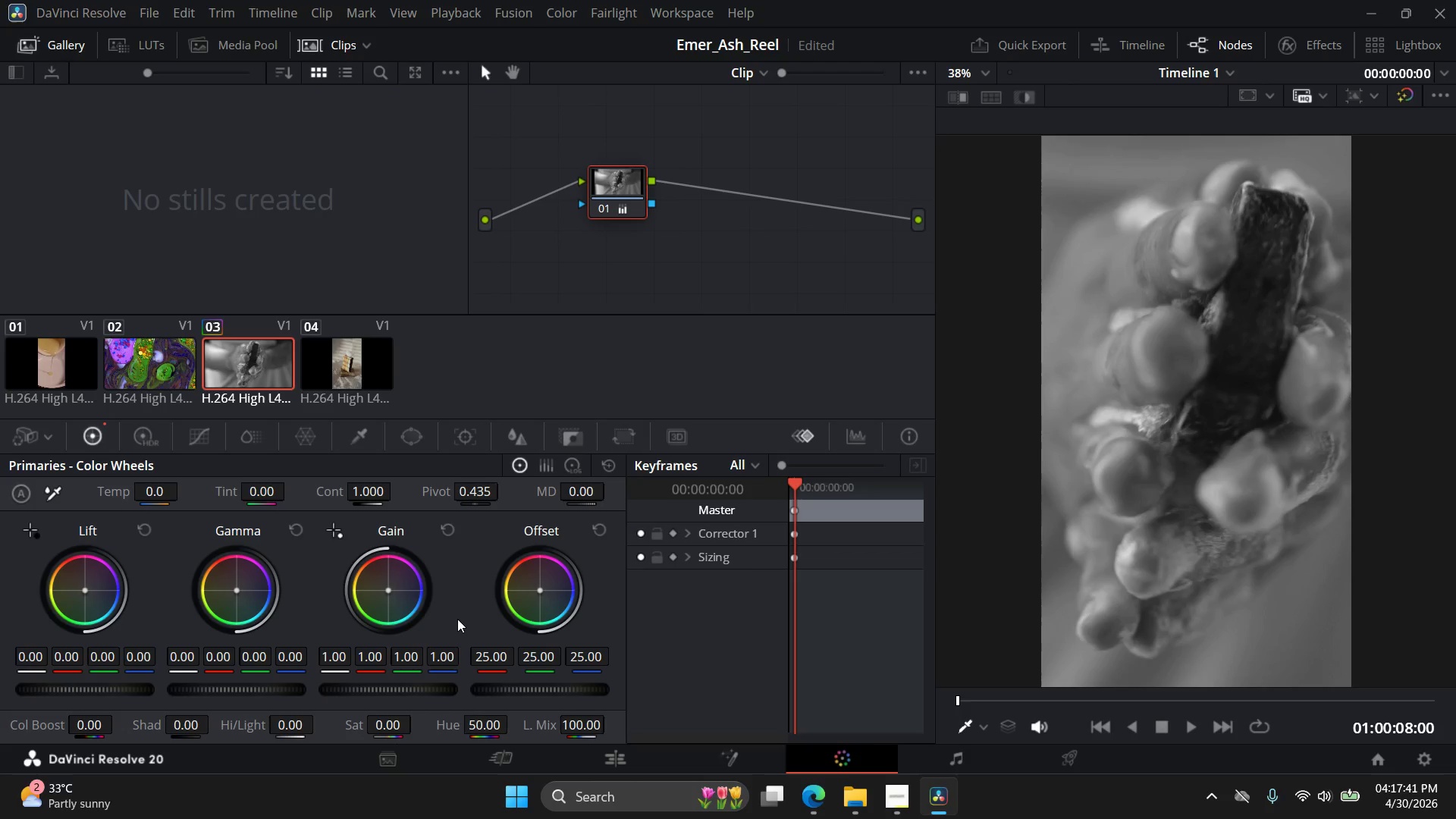 
wait(5.41)
 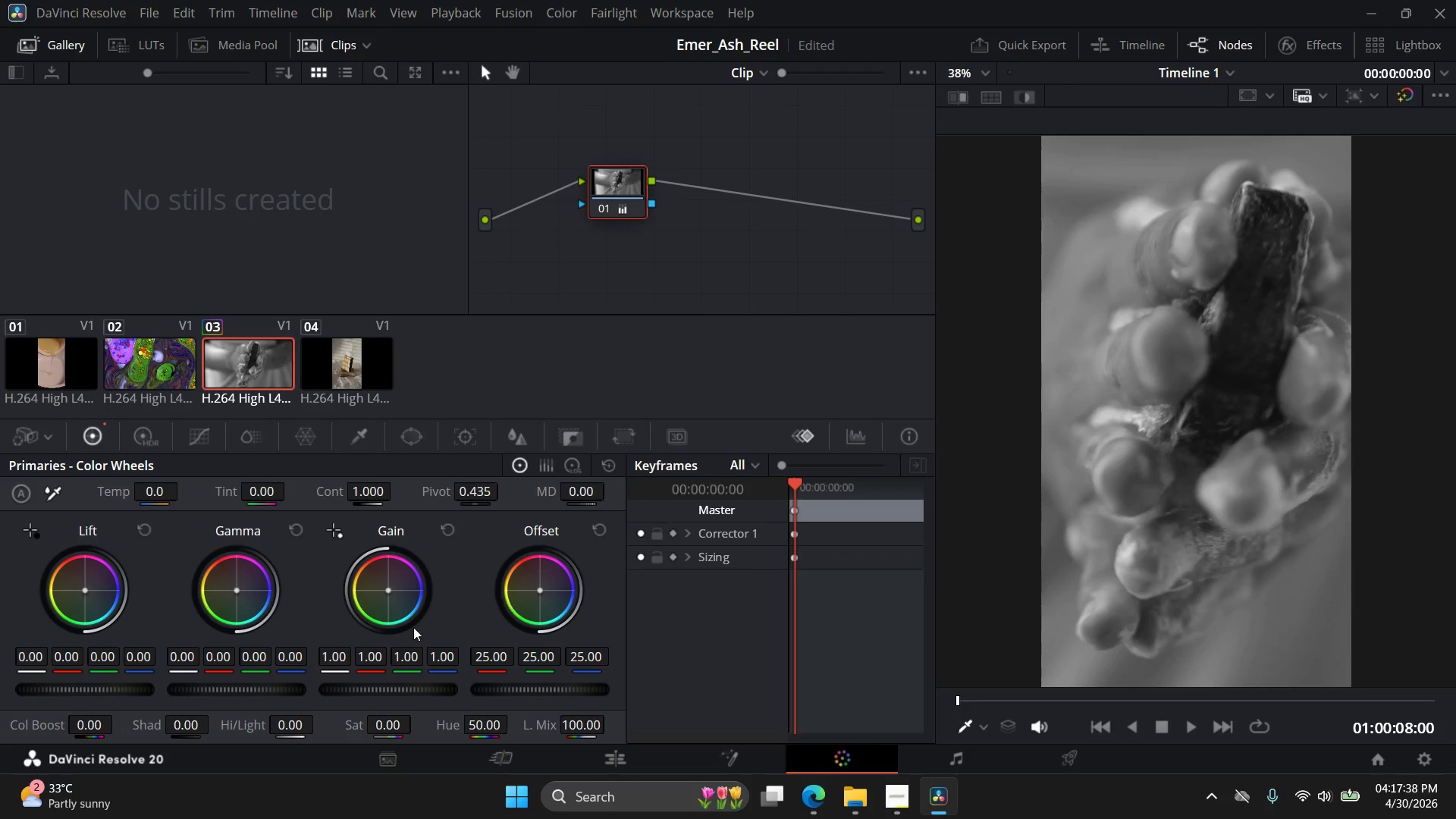 
left_click([803, 431])
 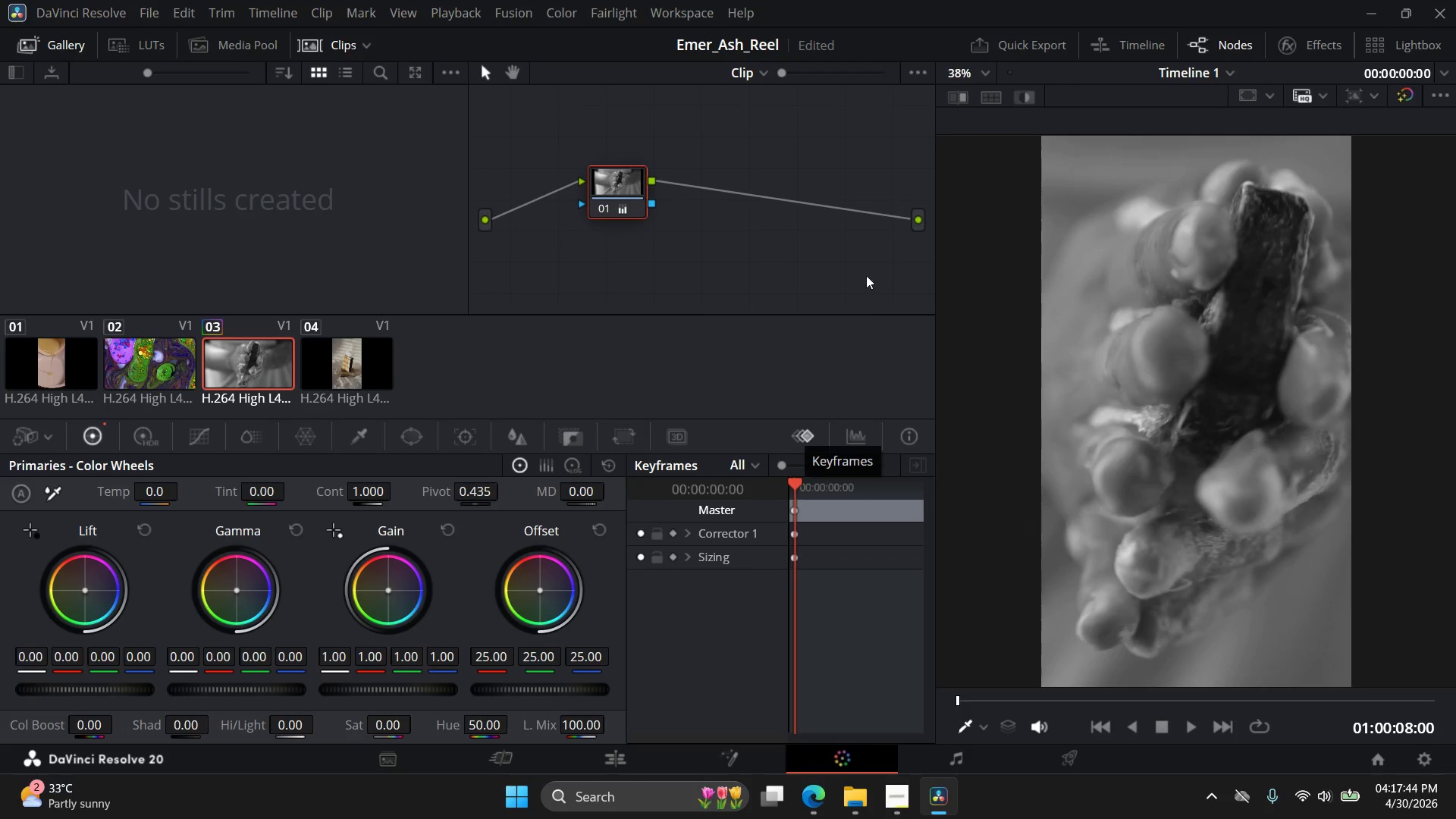 
left_click([918, 218])
 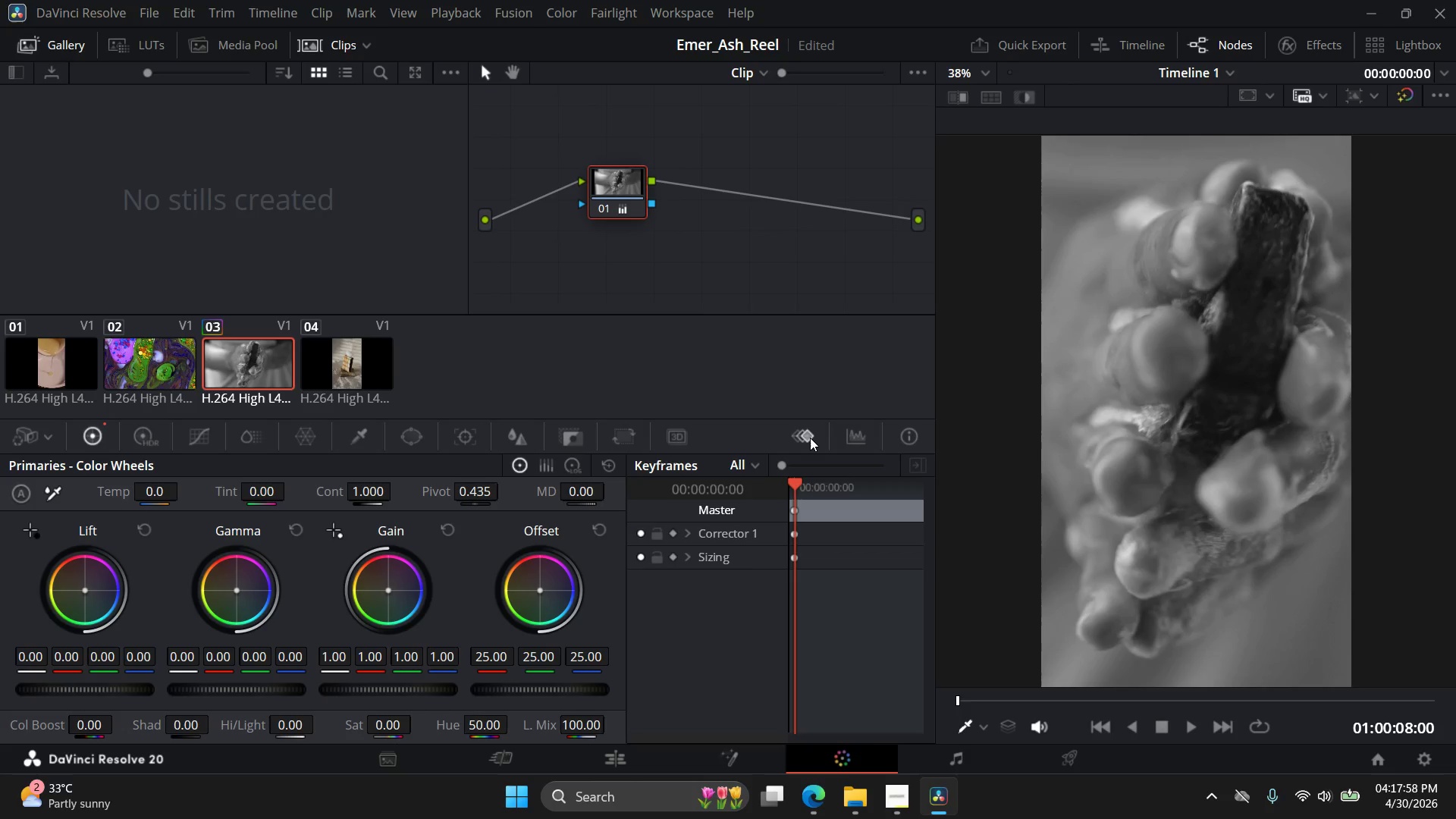 
wait(18.55)
 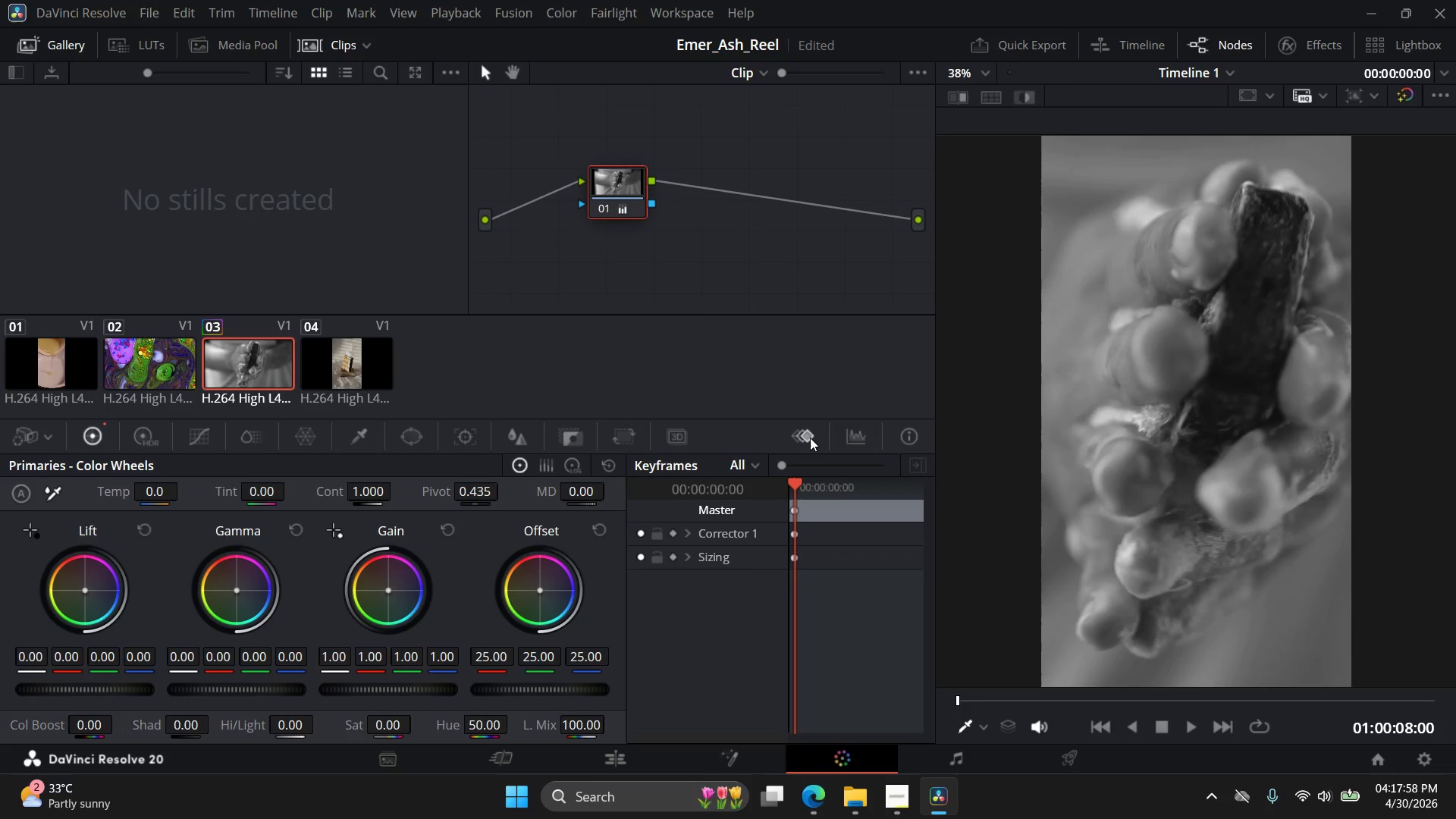 
left_click([675, 466])
 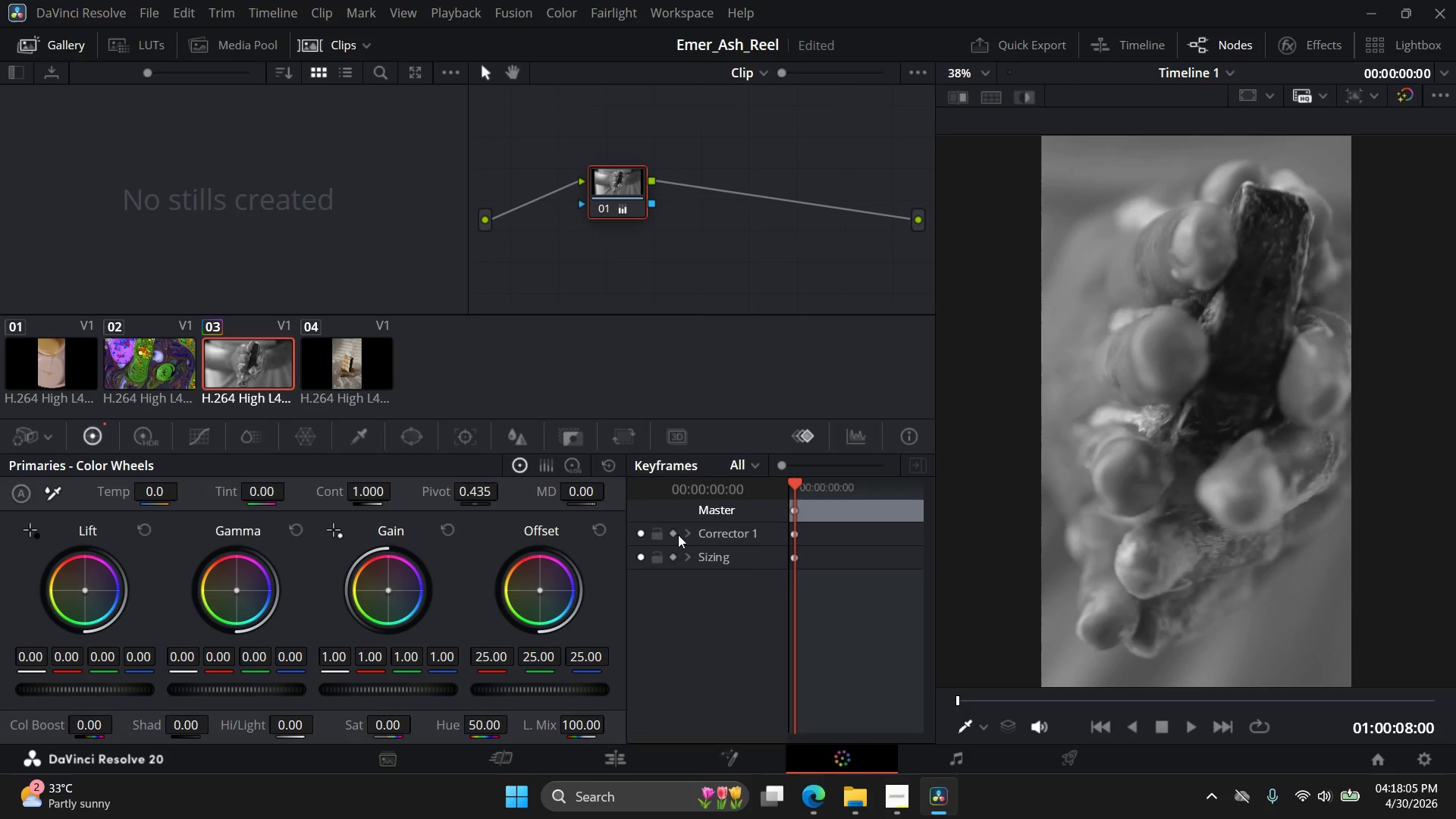 
left_click([677, 535])
 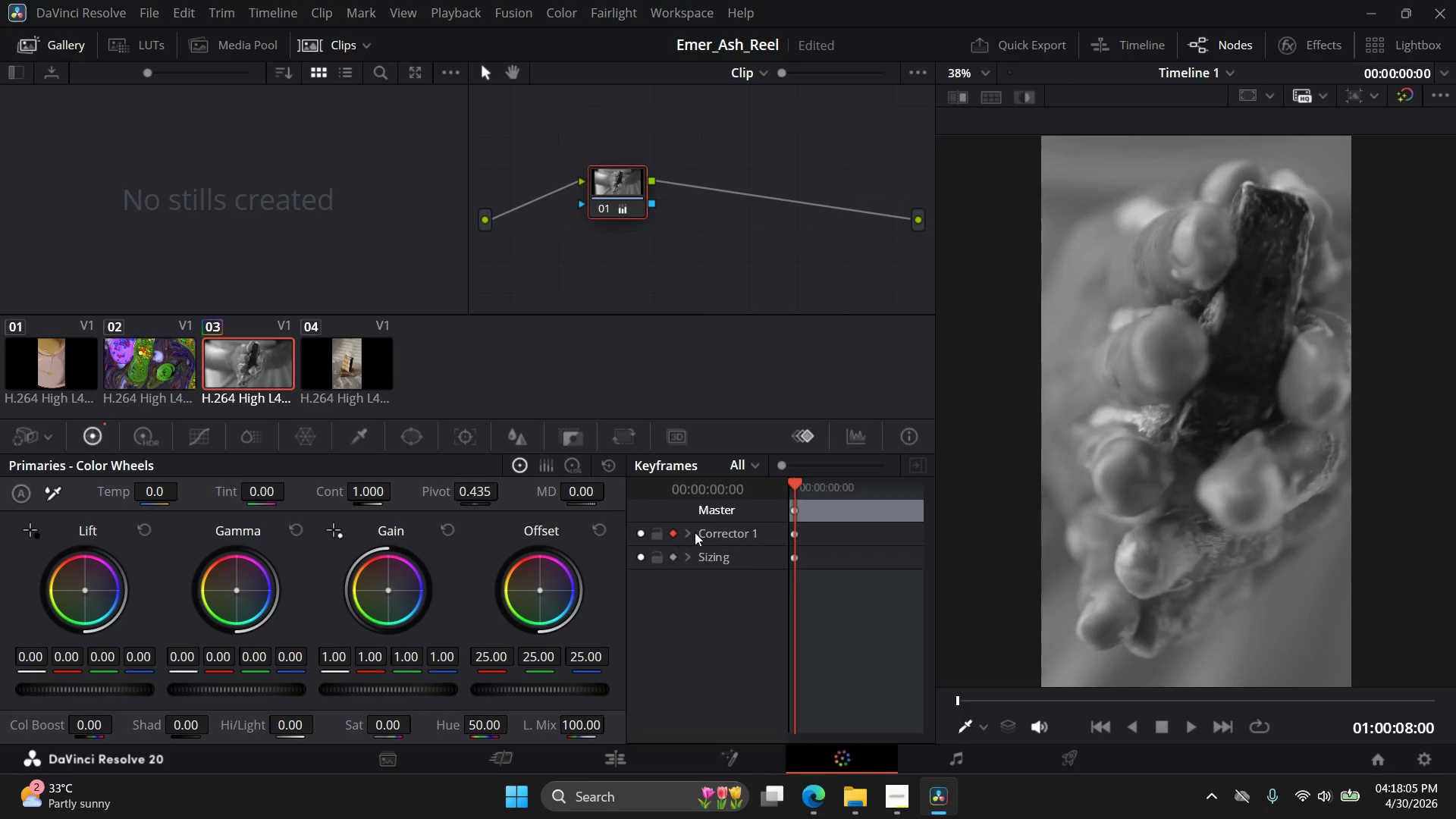 
left_click([695, 532])
 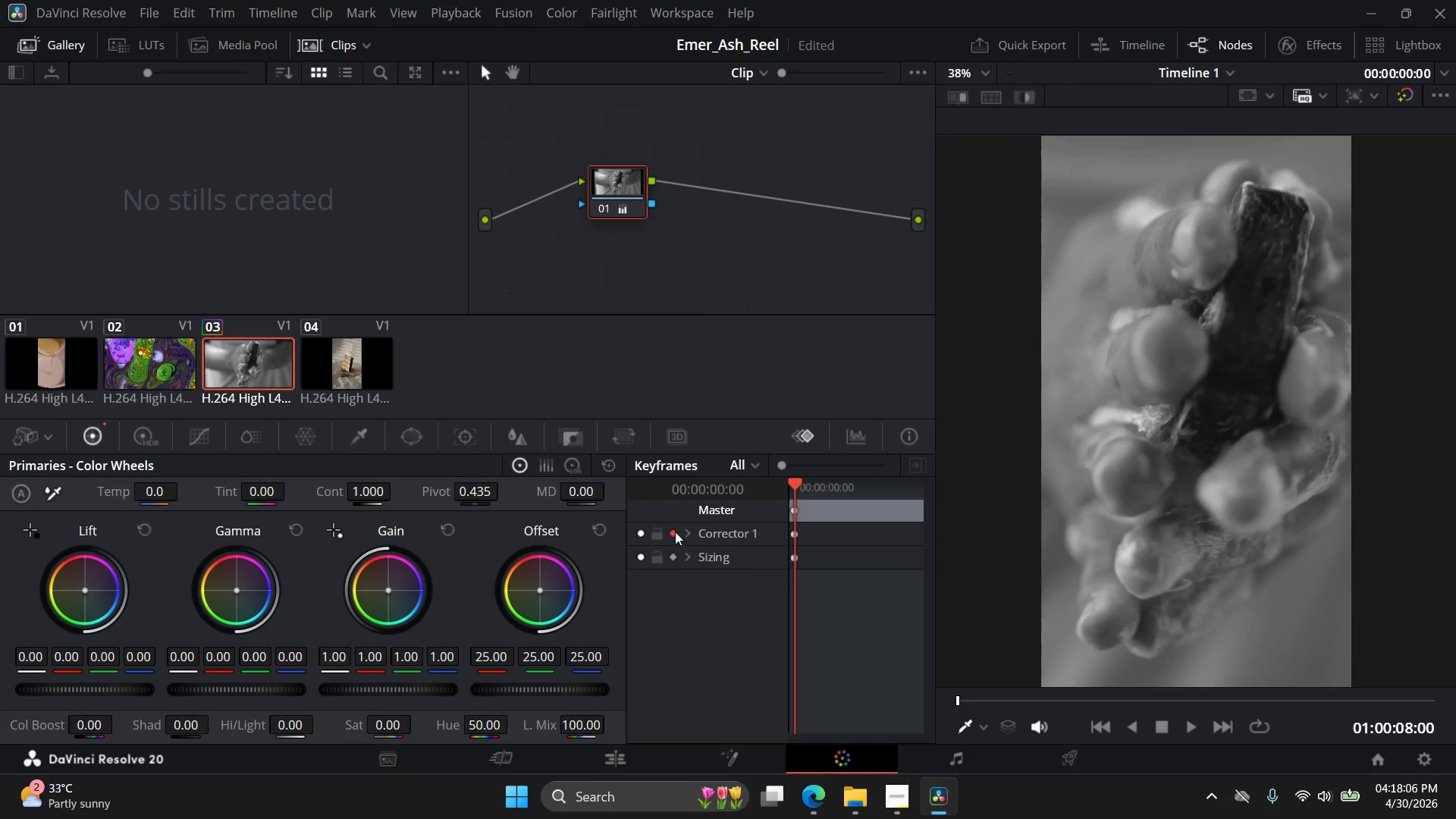 
left_click([675, 531])
 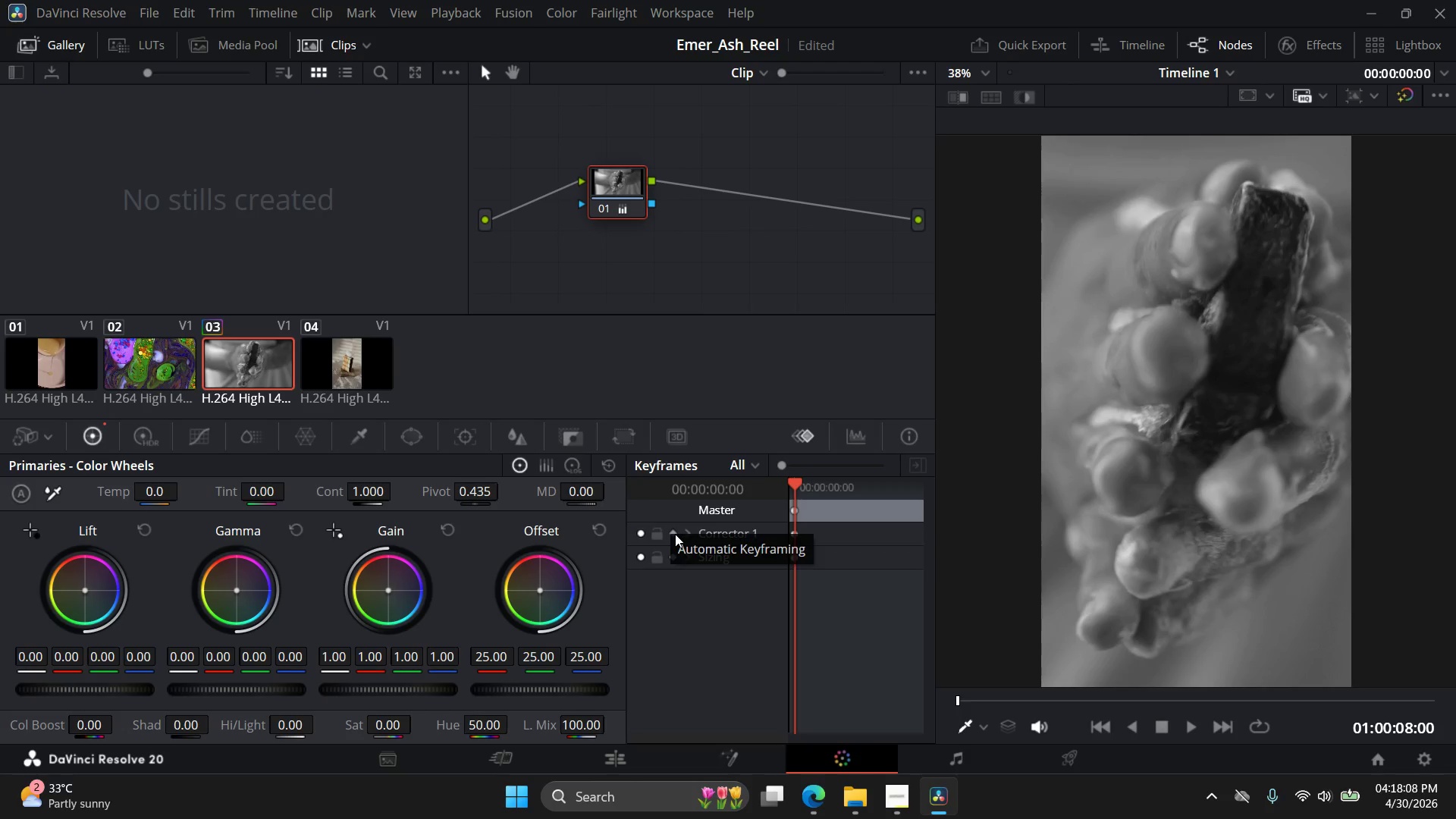 
left_click([706, 512])
 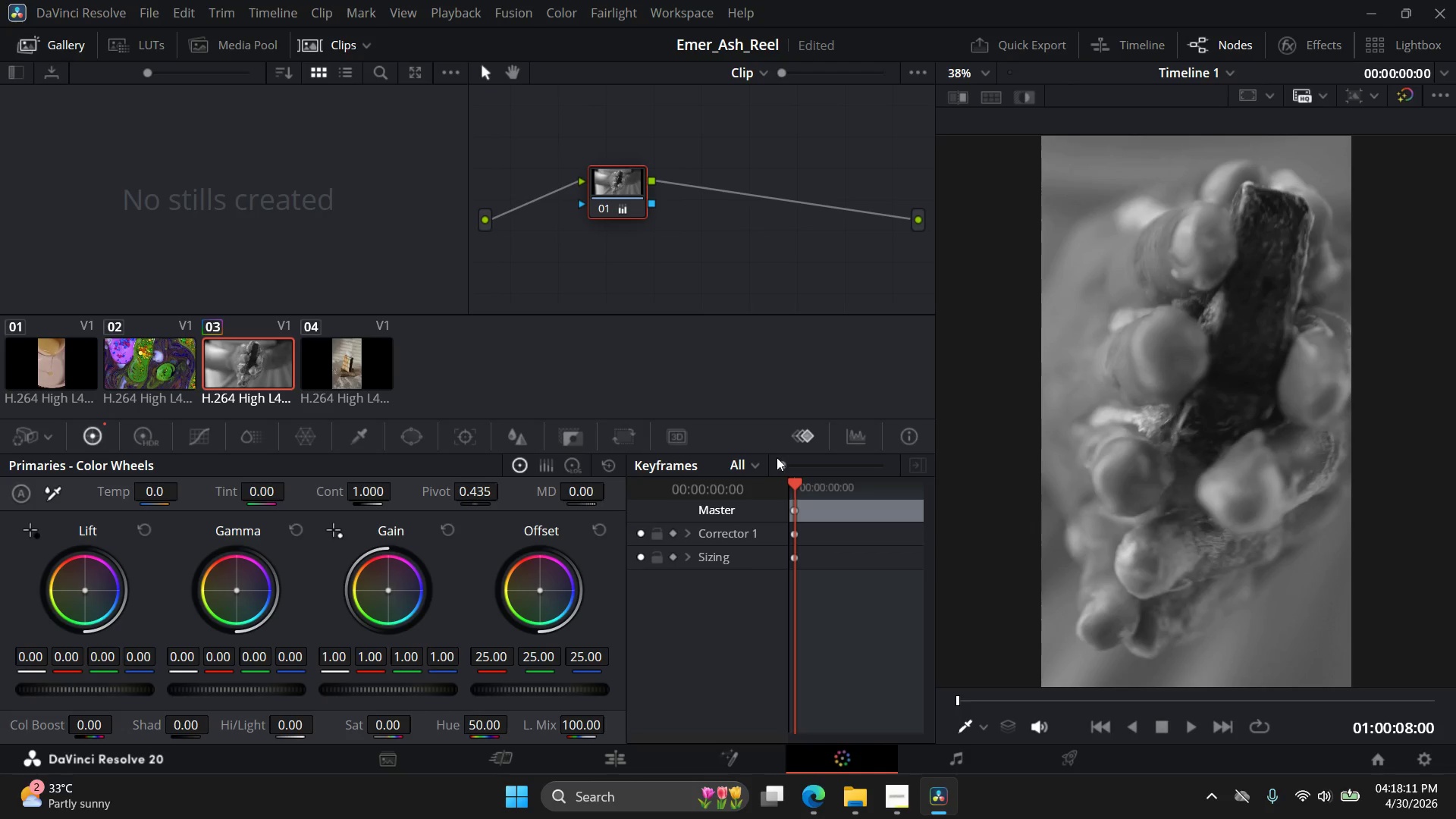 
left_click_drag(start_coordinate=[780, 465], to_coordinate=[768, 464])
 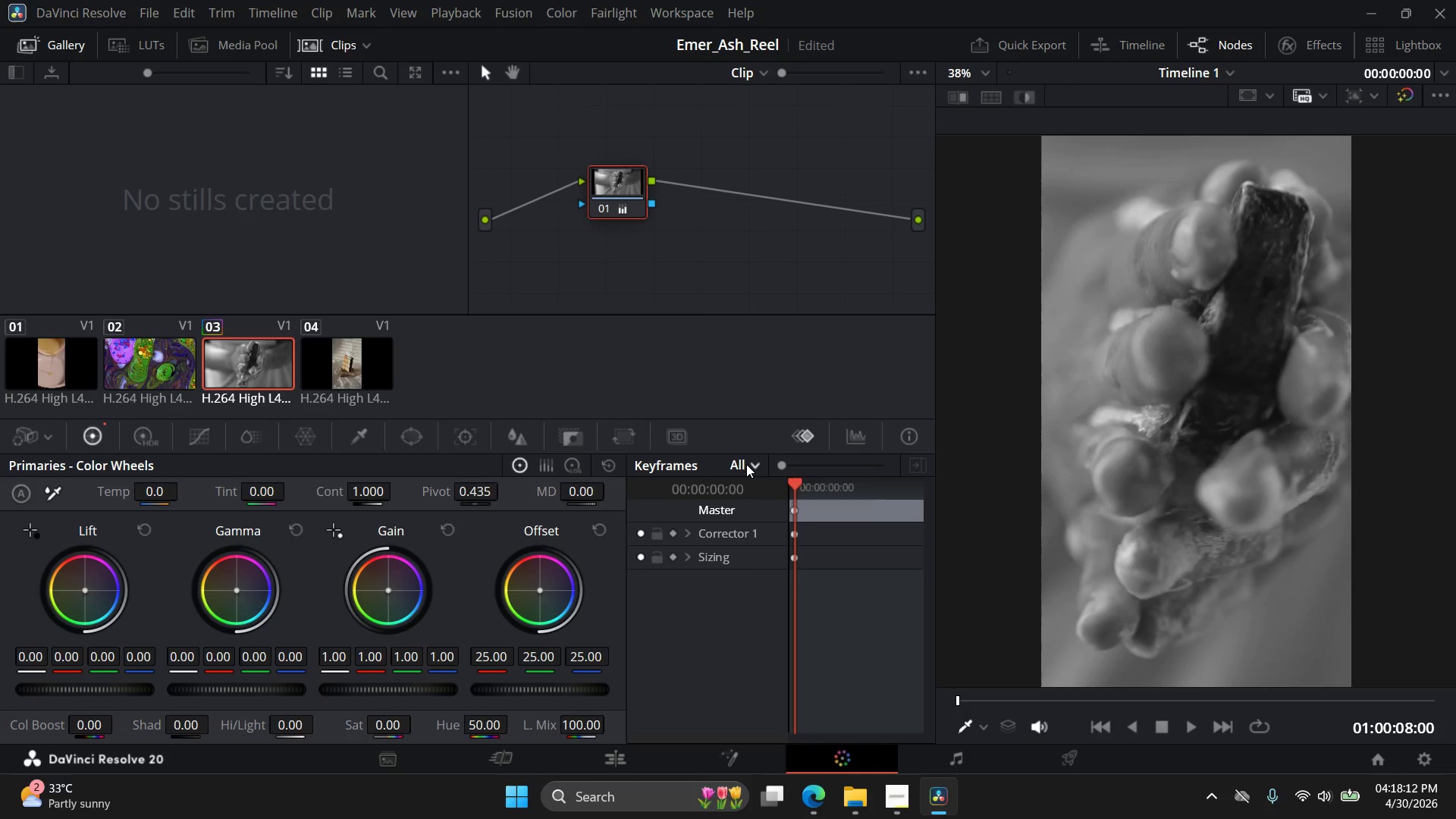 
left_click([746, 464])
 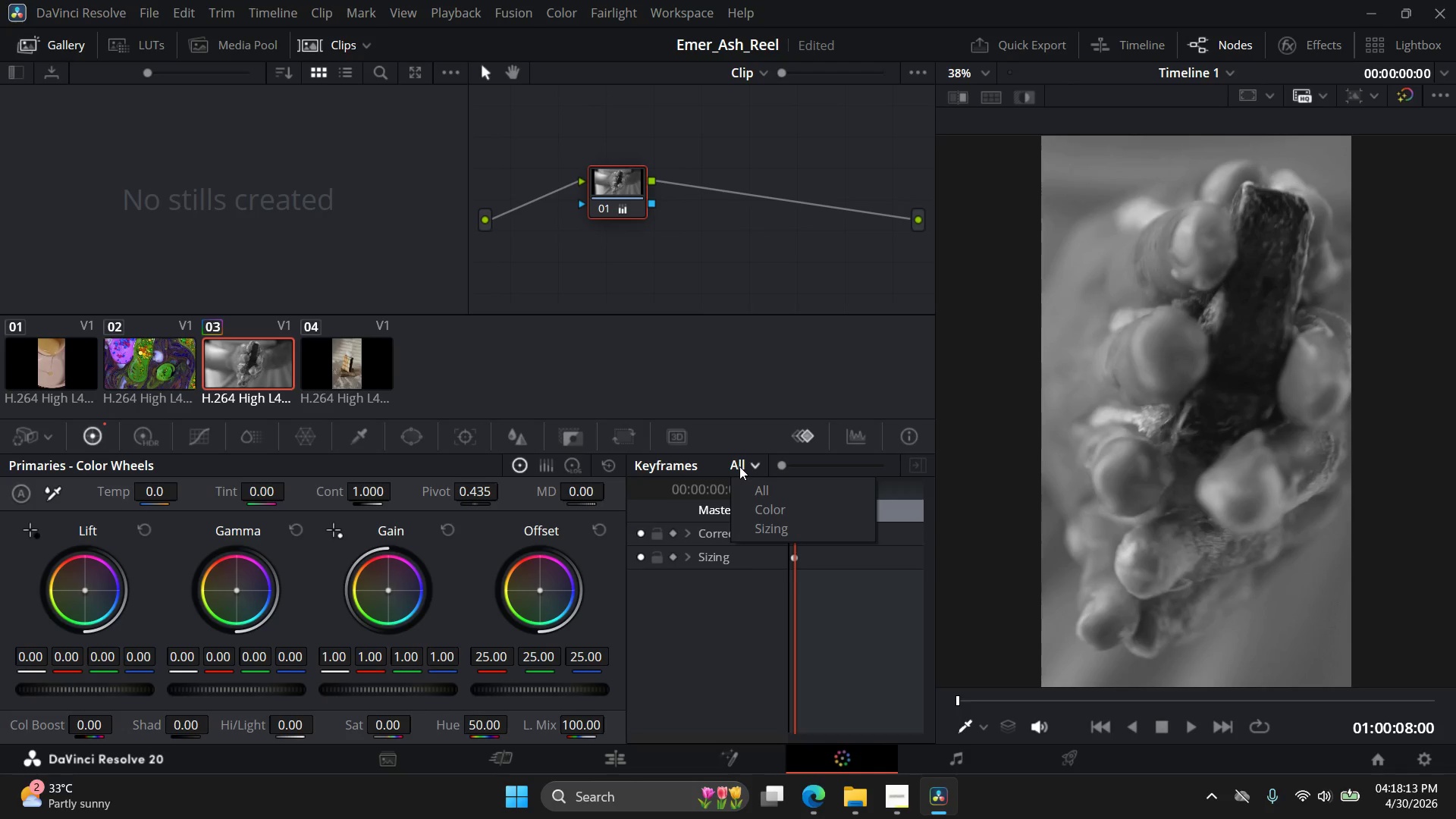 
left_click([739, 466])
 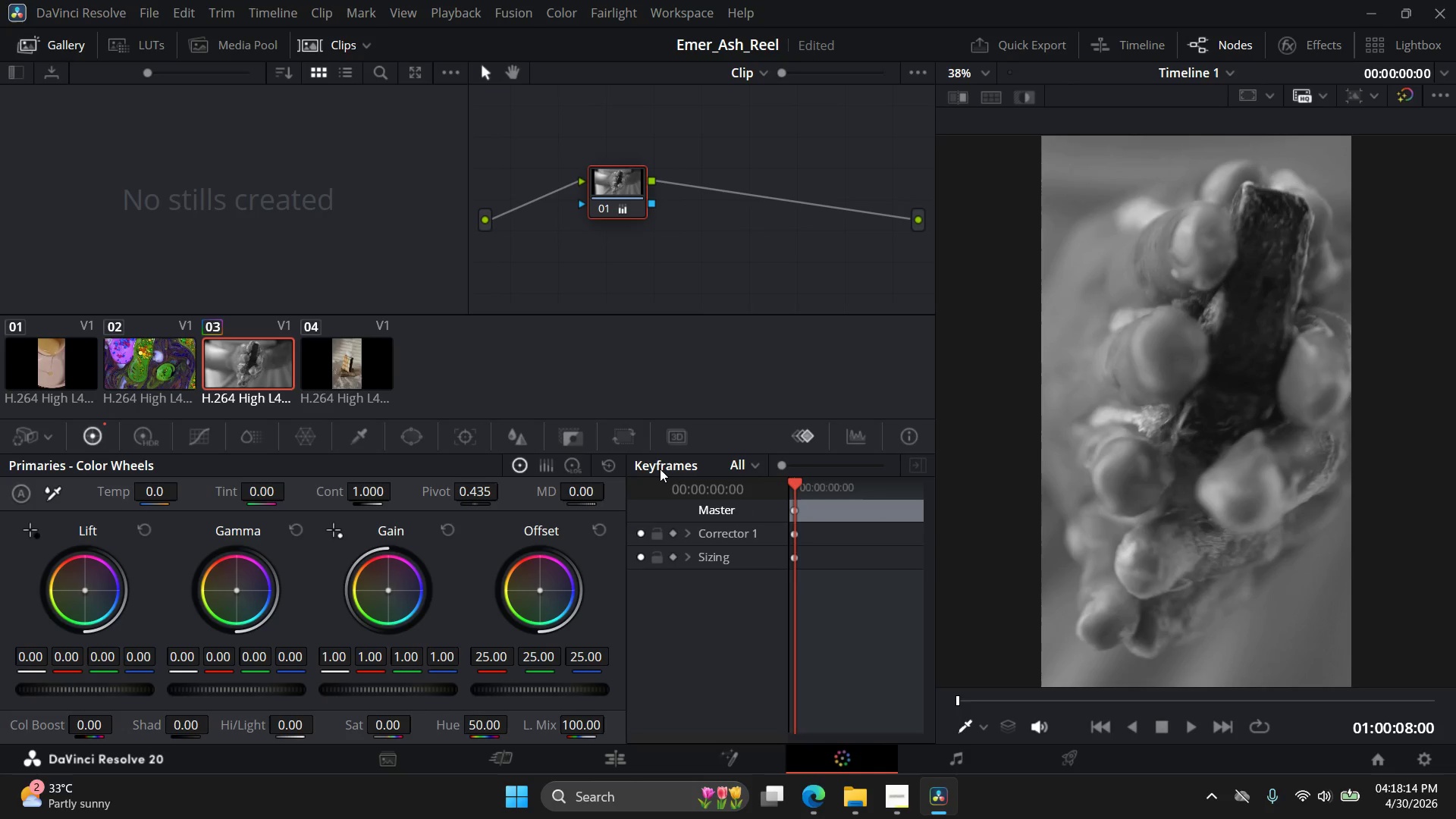 
left_click([661, 466])
 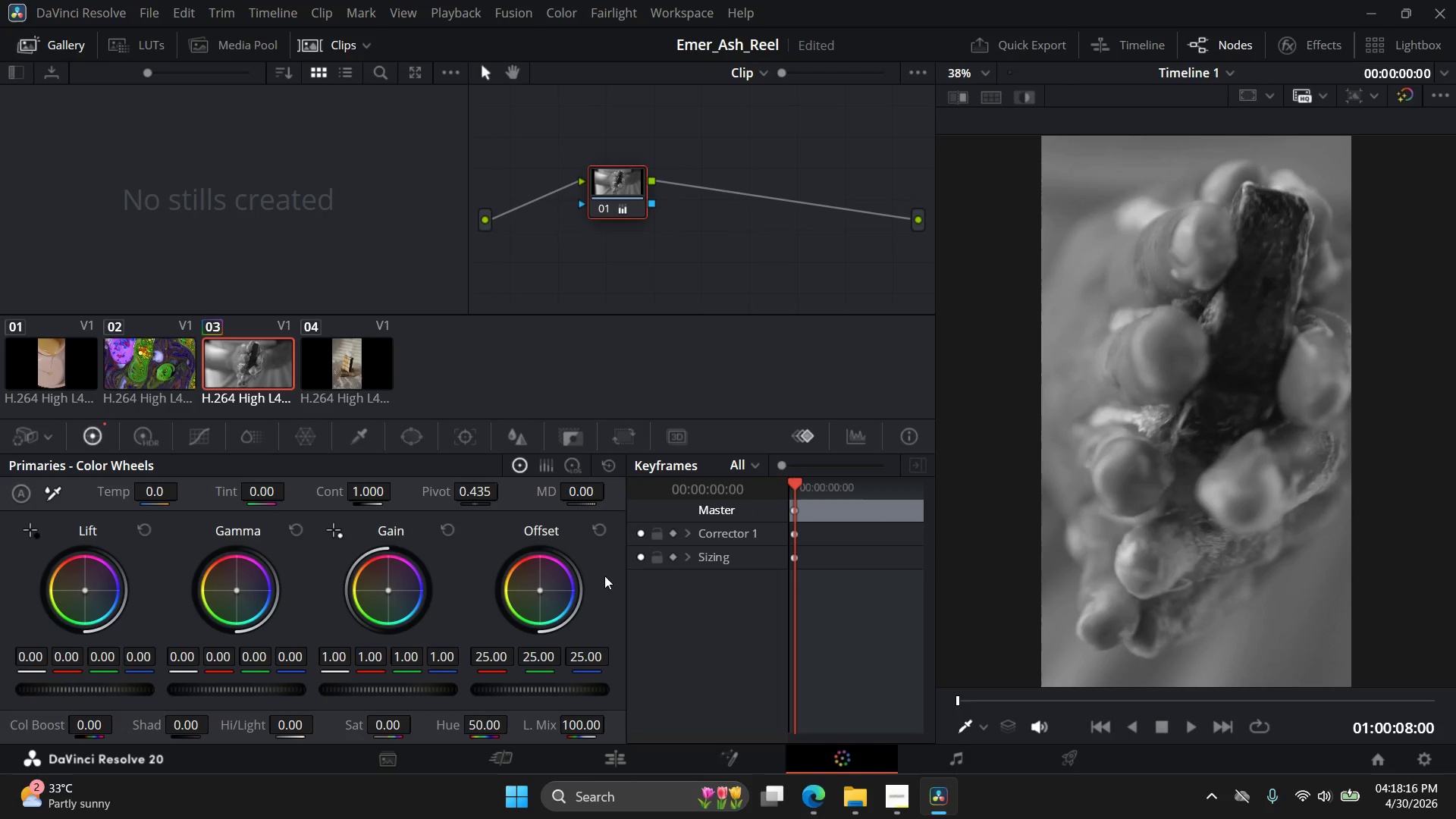 
left_click([670, 532])
 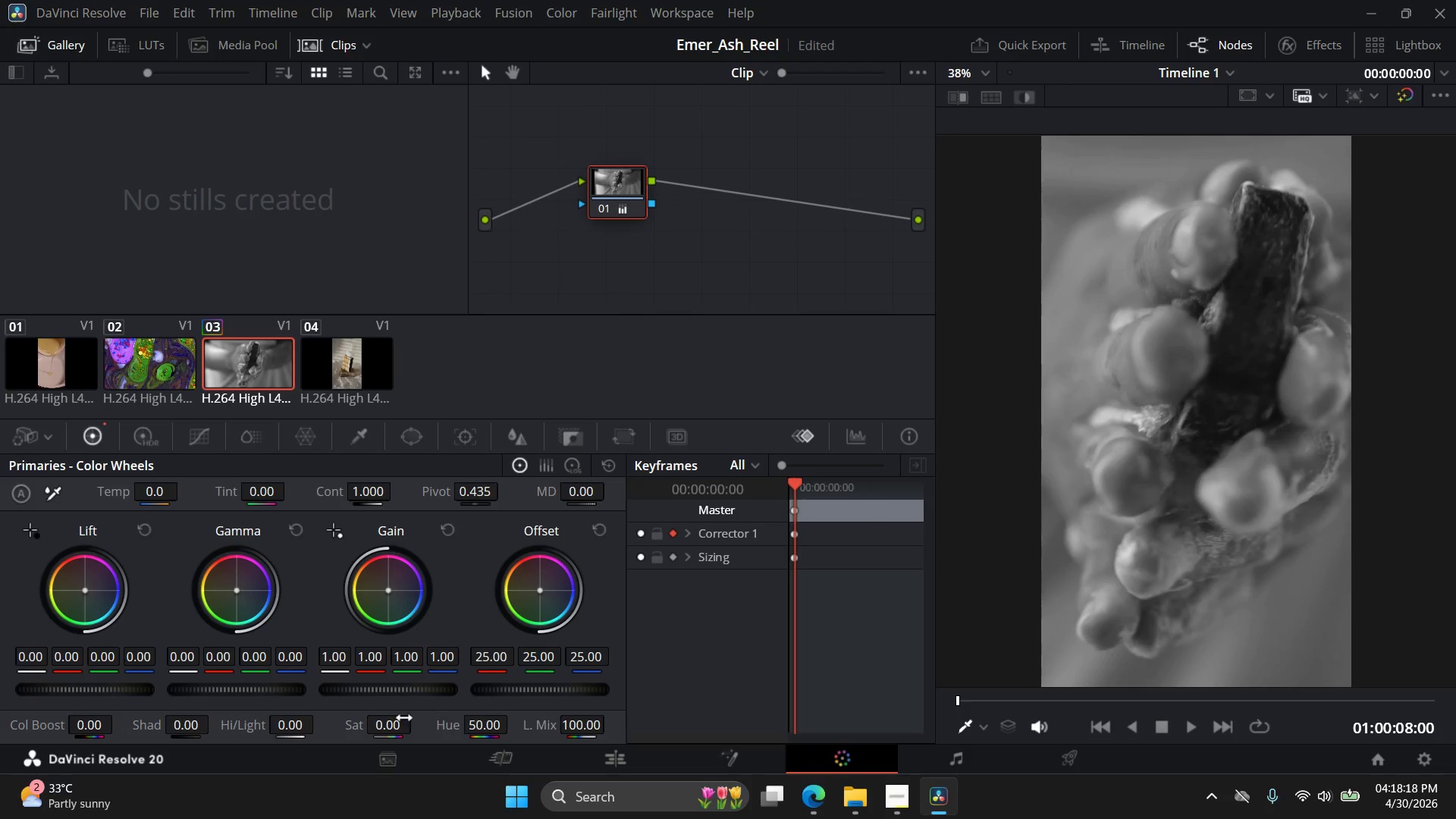 
double_click([384, 723])
 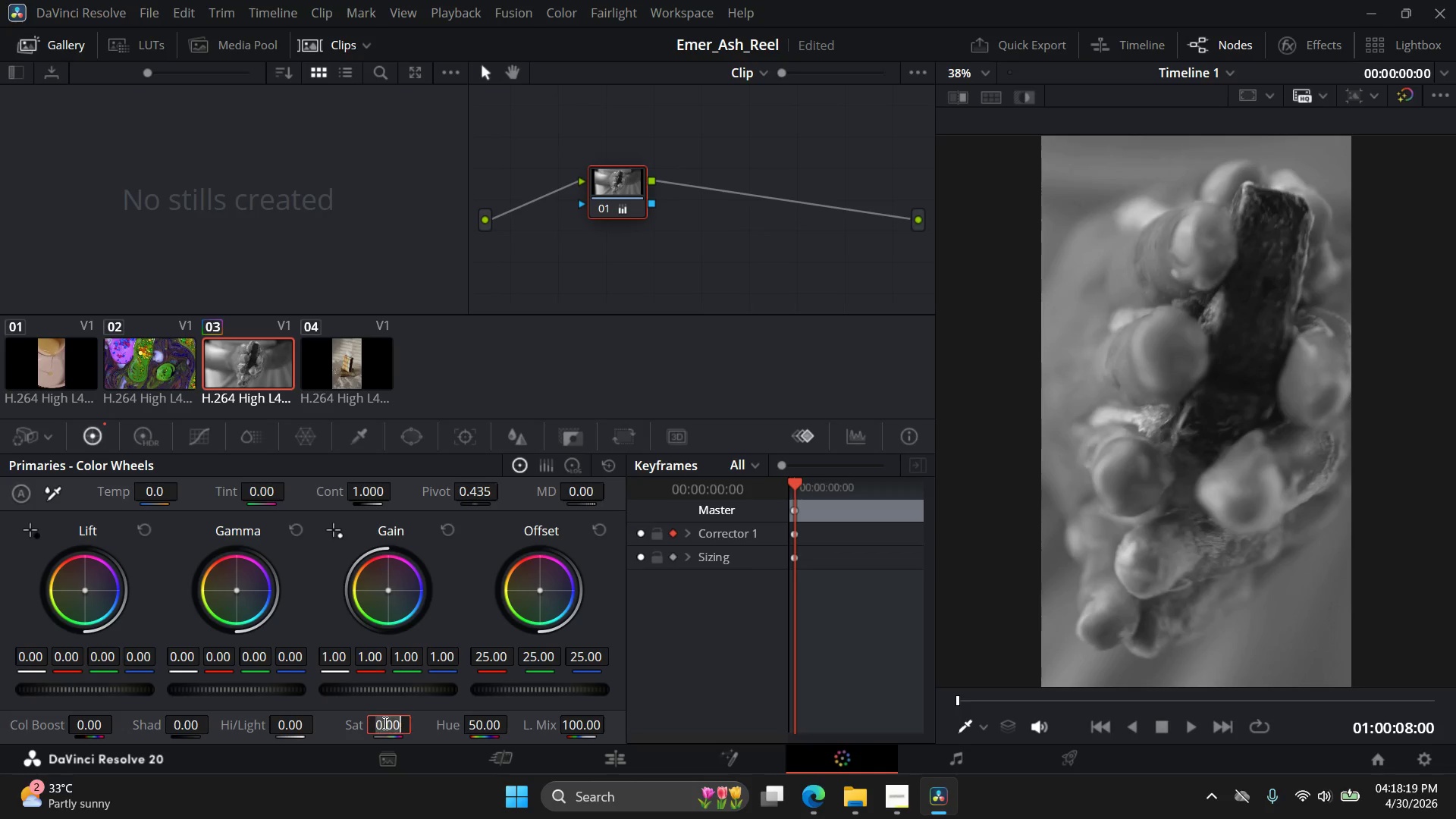 
triple_click([384, 723])
 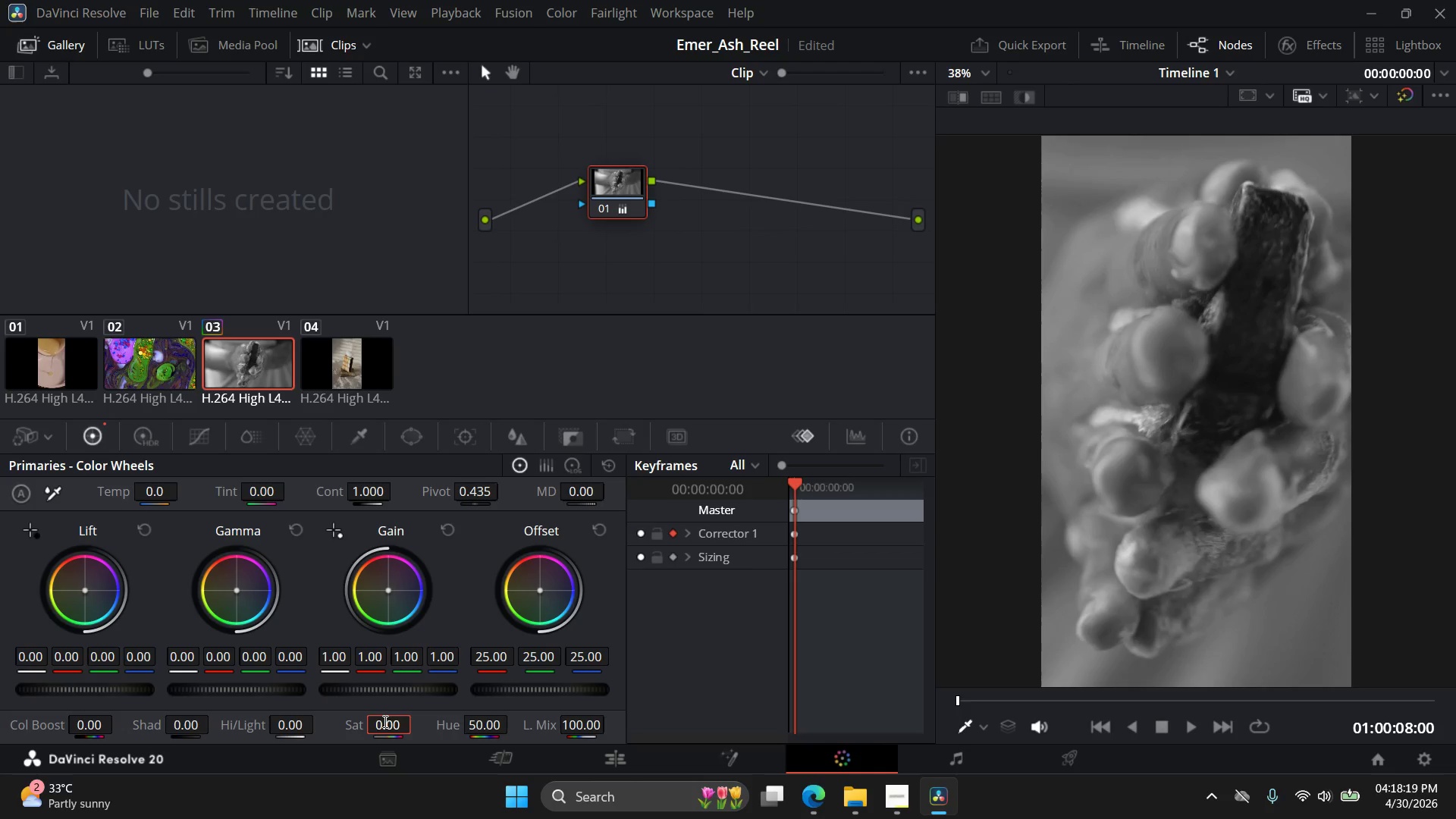 
triple_click([384, 721])
 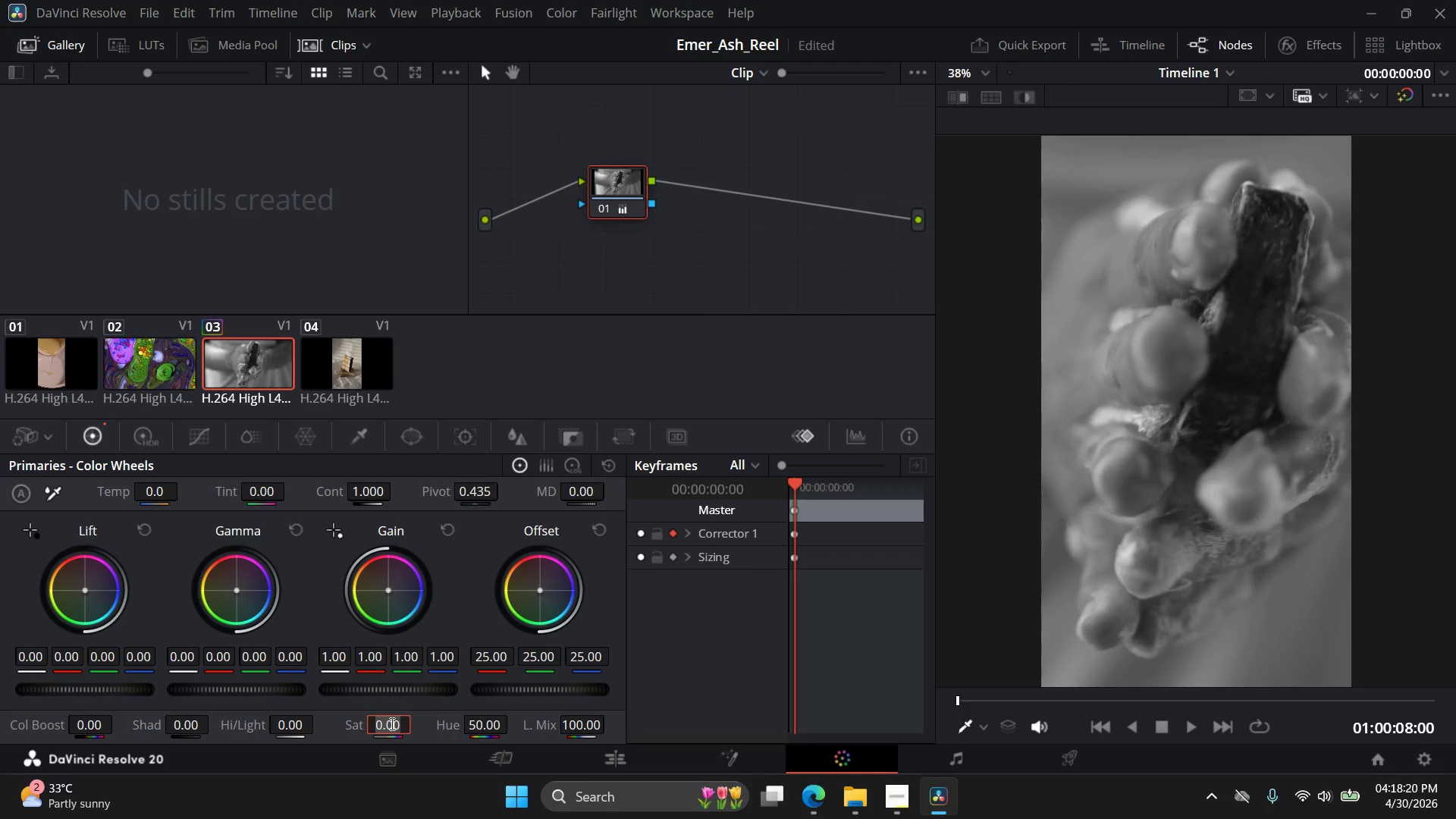 
key(Numpad5)
 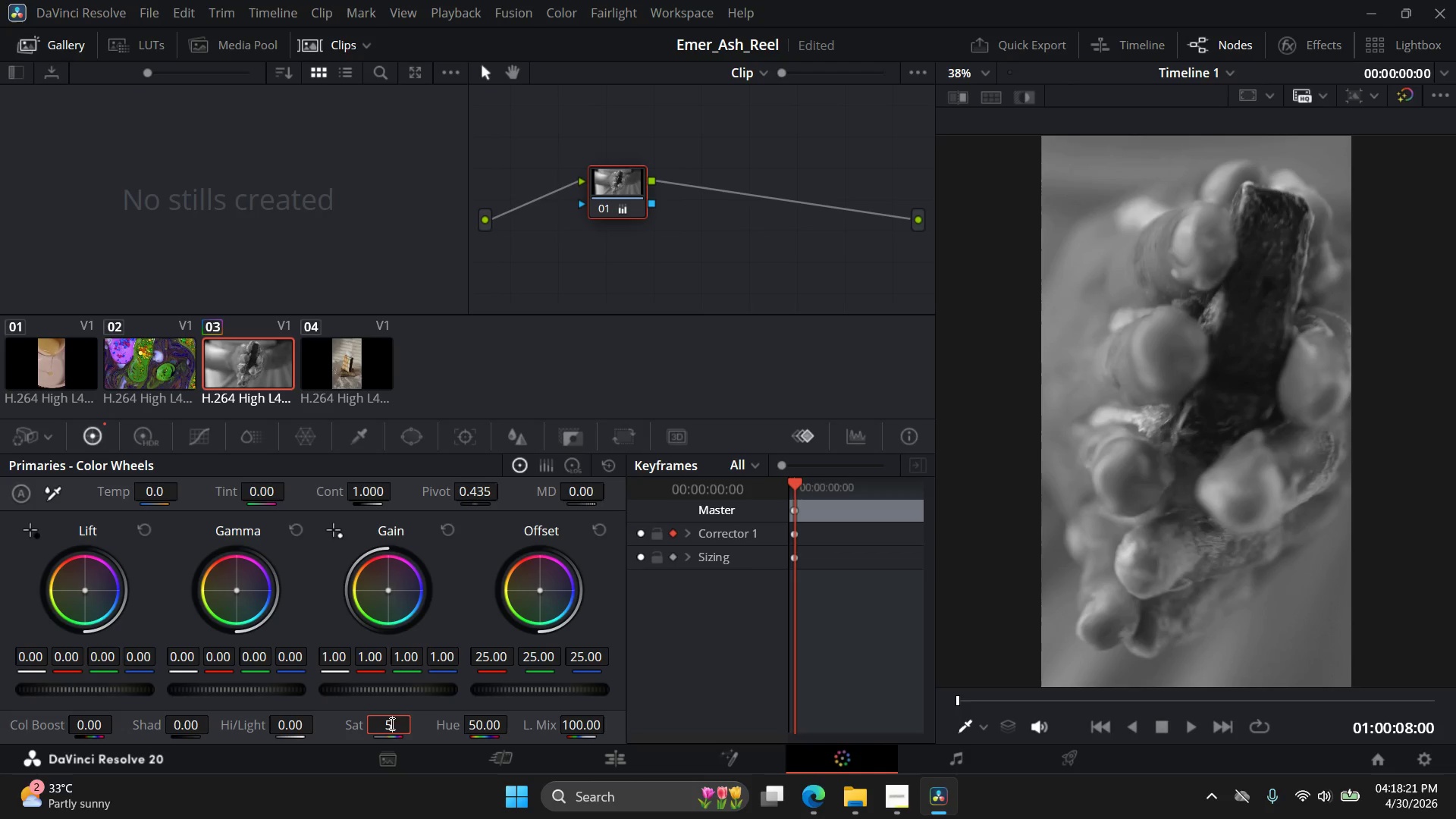 
key(Numpad0)
 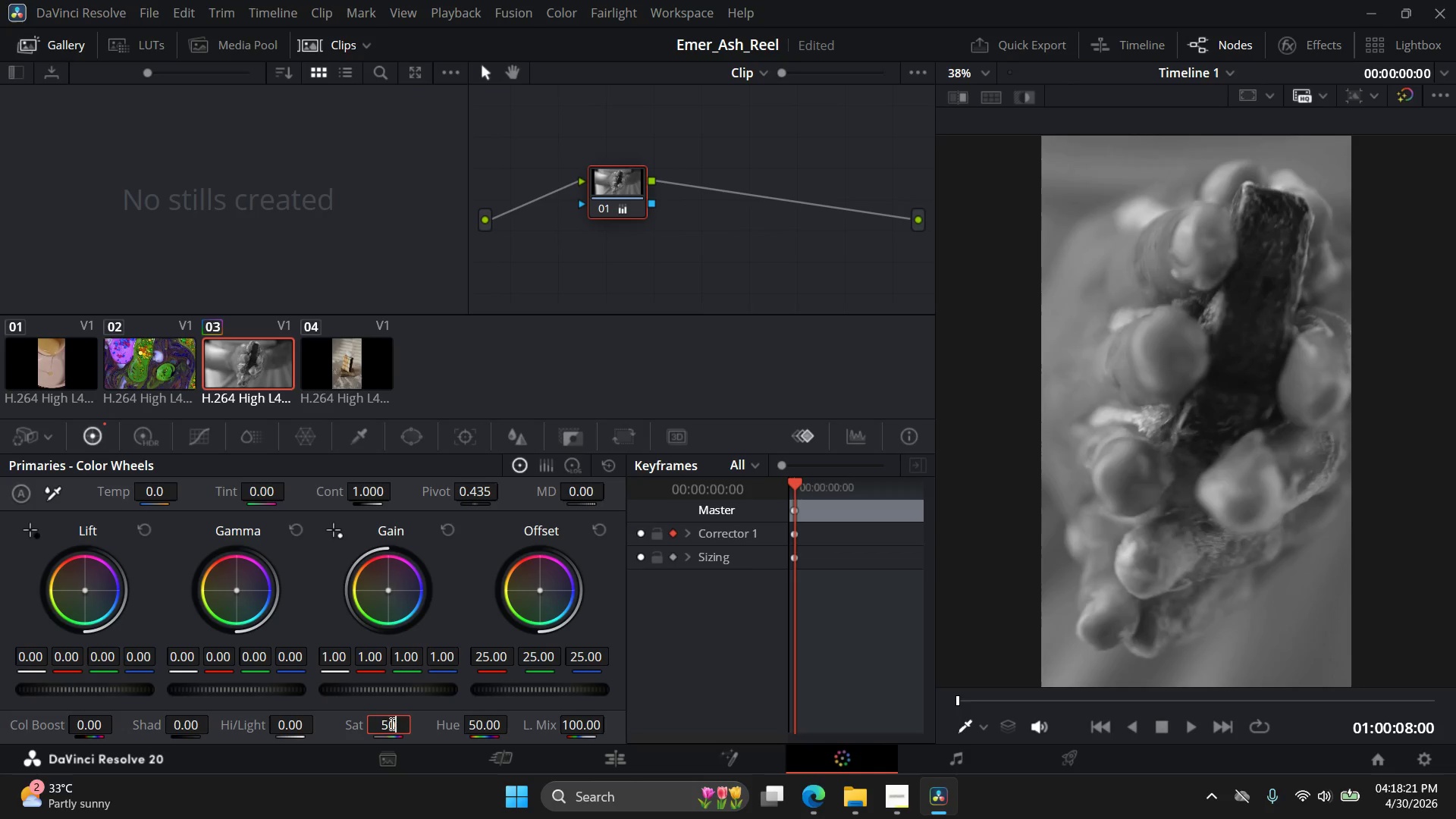 
key(NumpadEnter)
 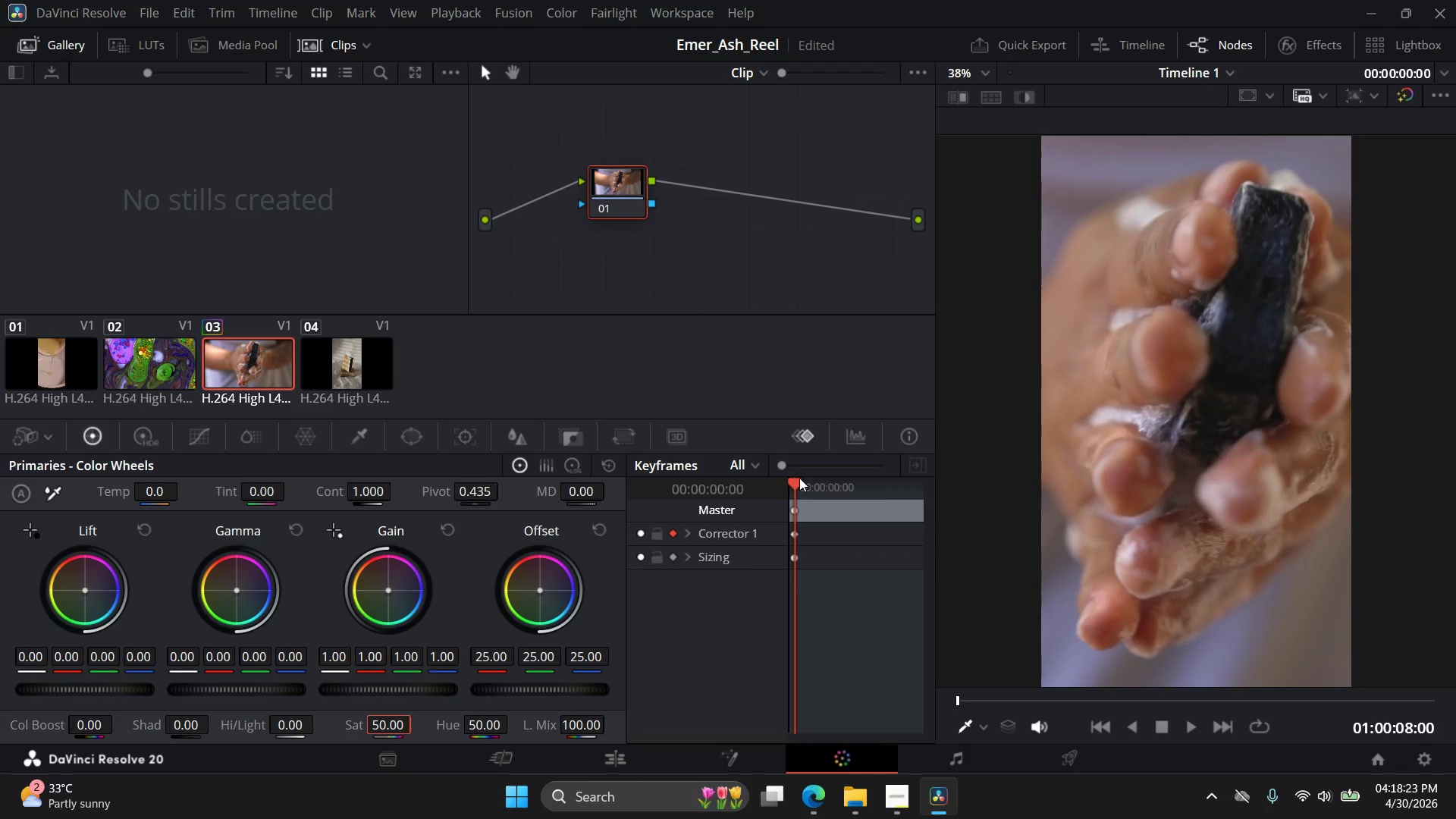 
left_click_drag(start_coordinate=[799, 481], to_coordinate=[928, 483])
 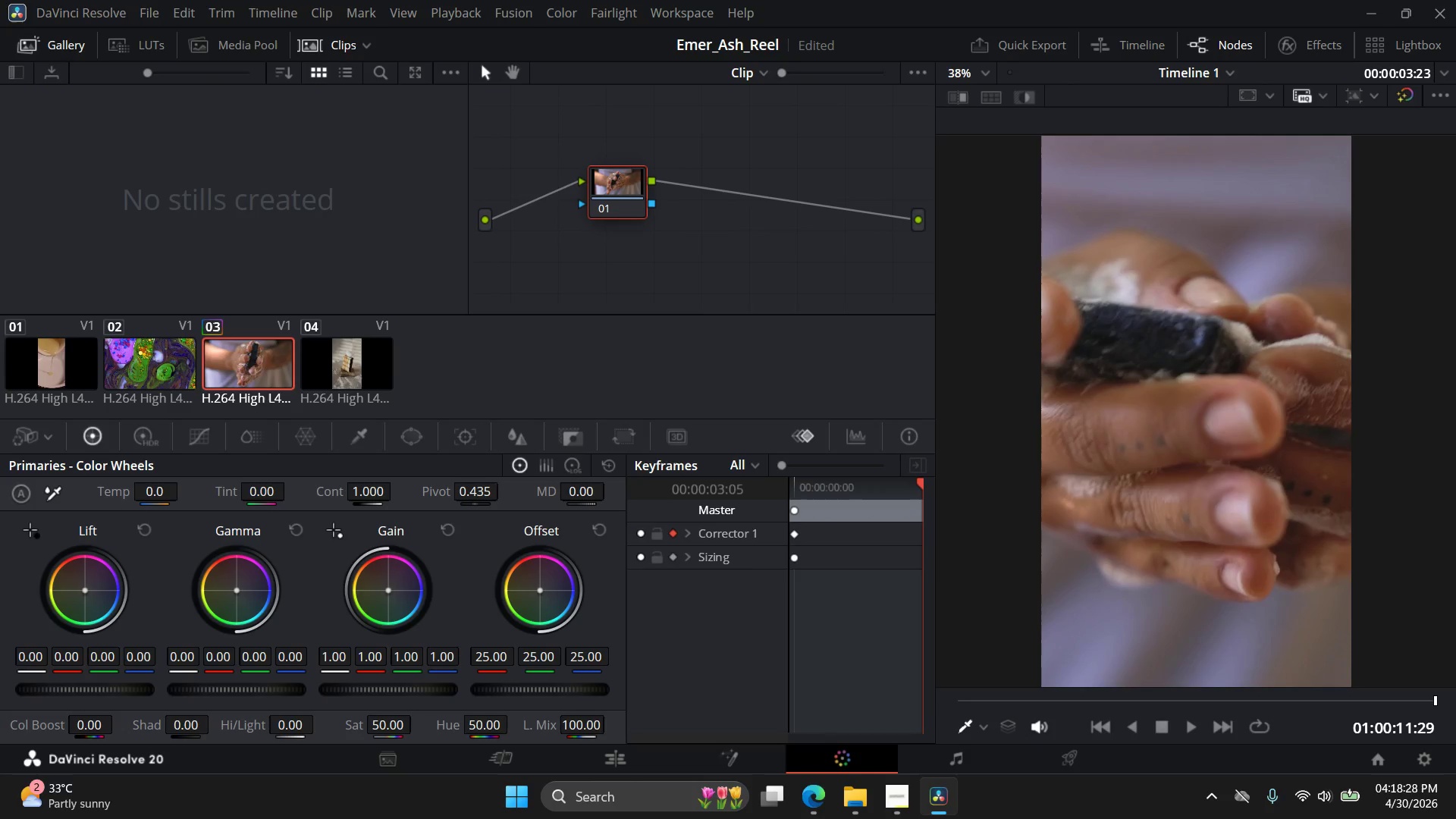 
double_click([385, 730])
 